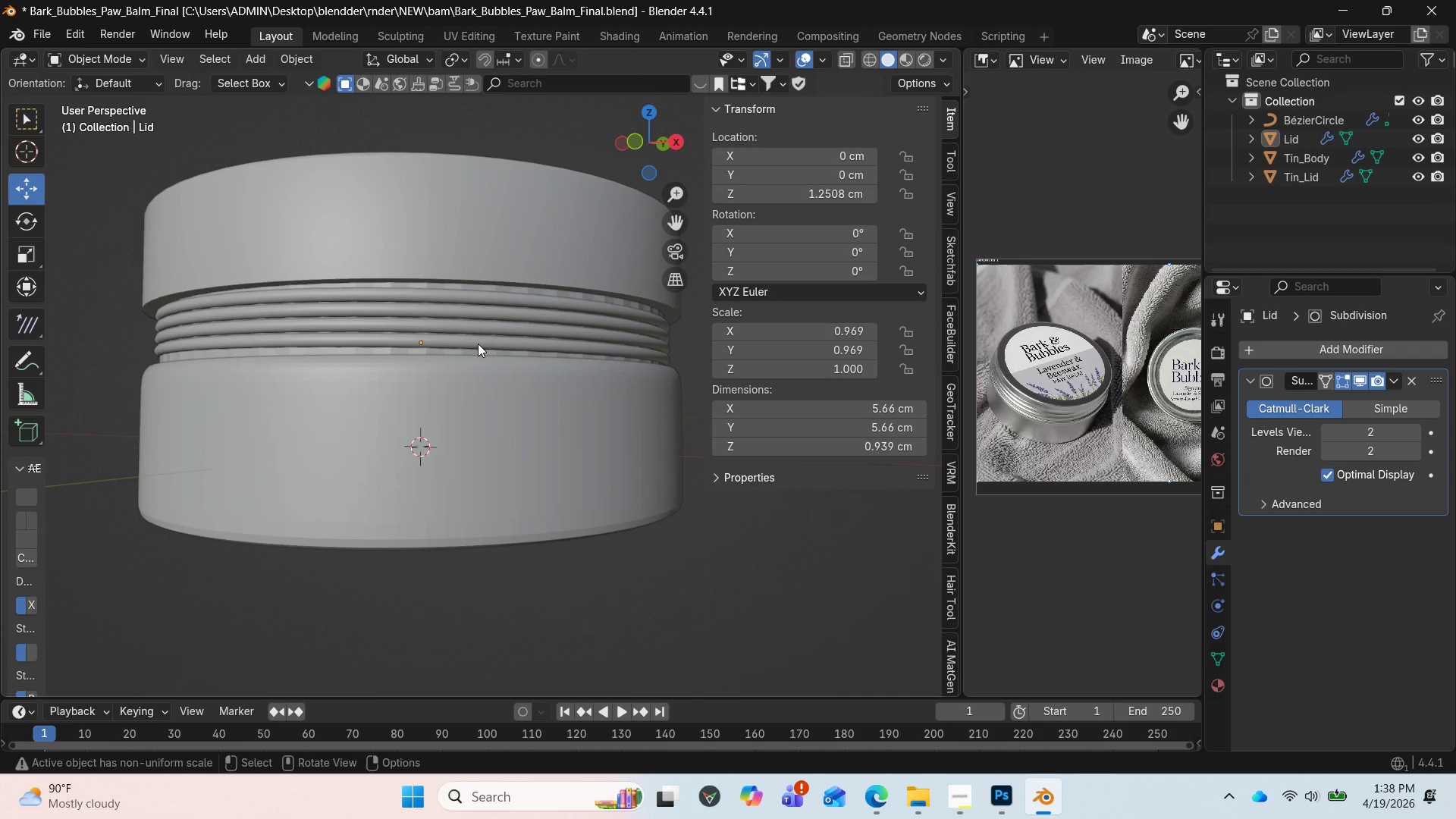 
left_click([478, 344])
 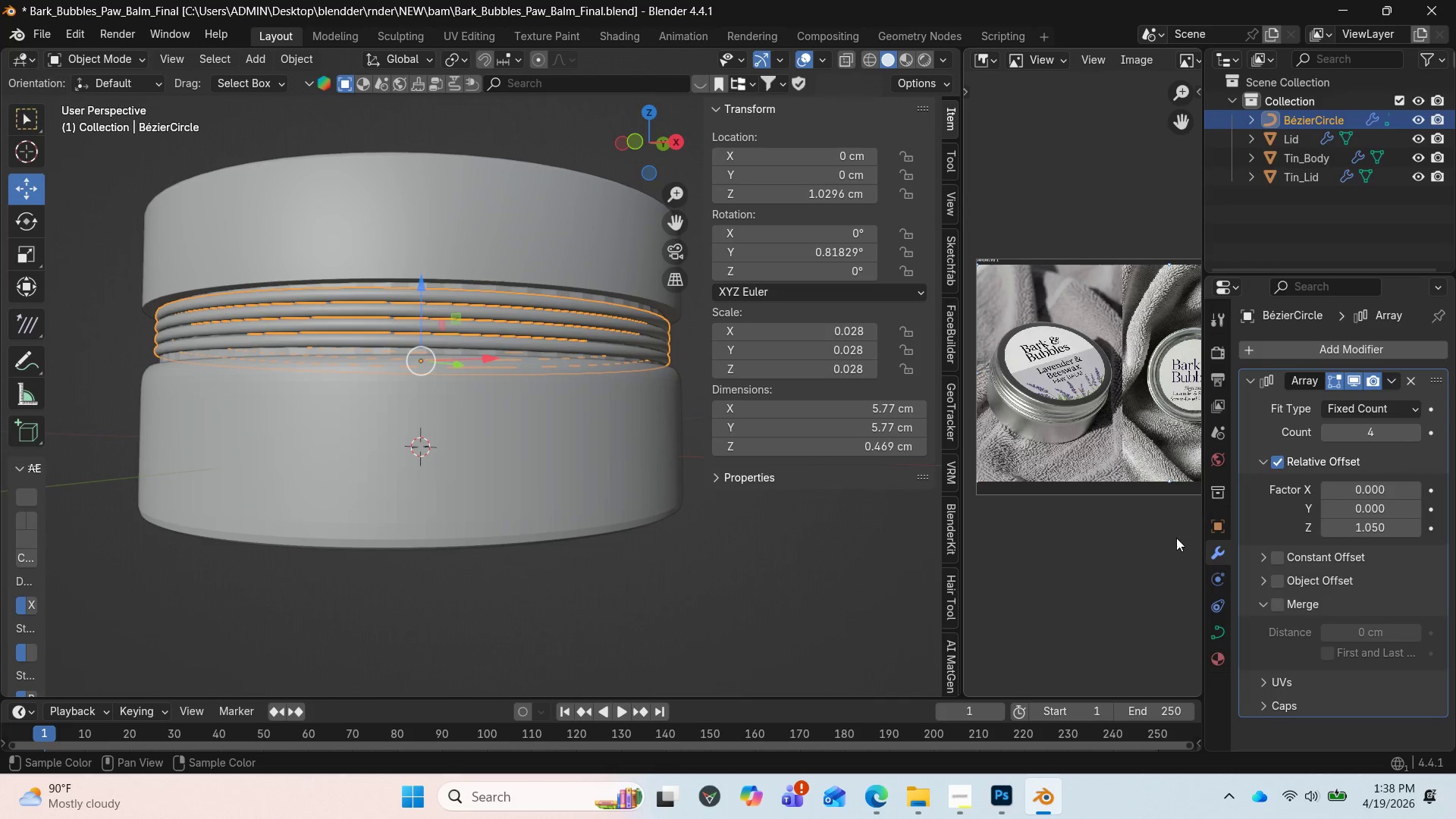 
wait(8.02)
 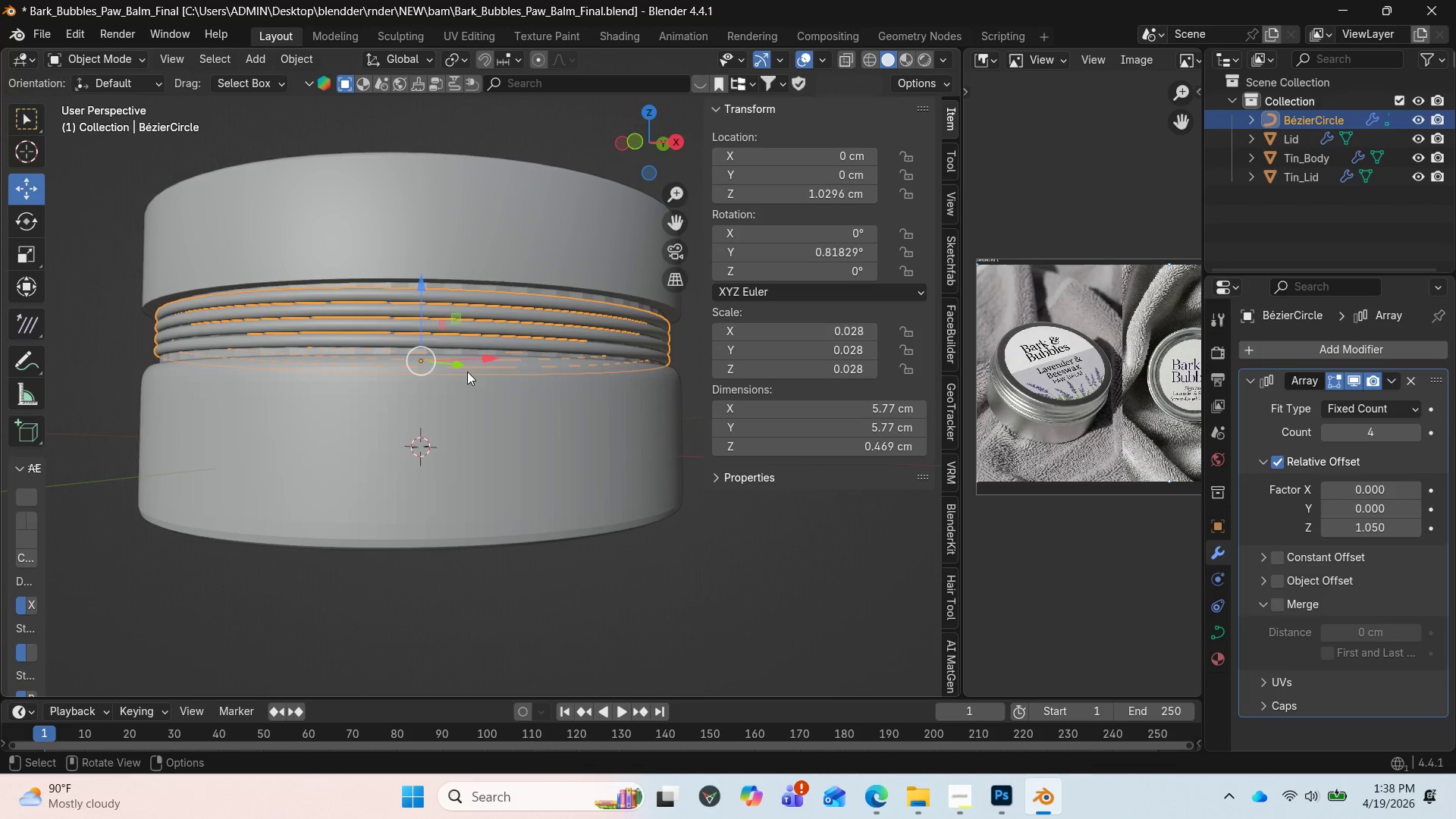 
key(Alt+R)
 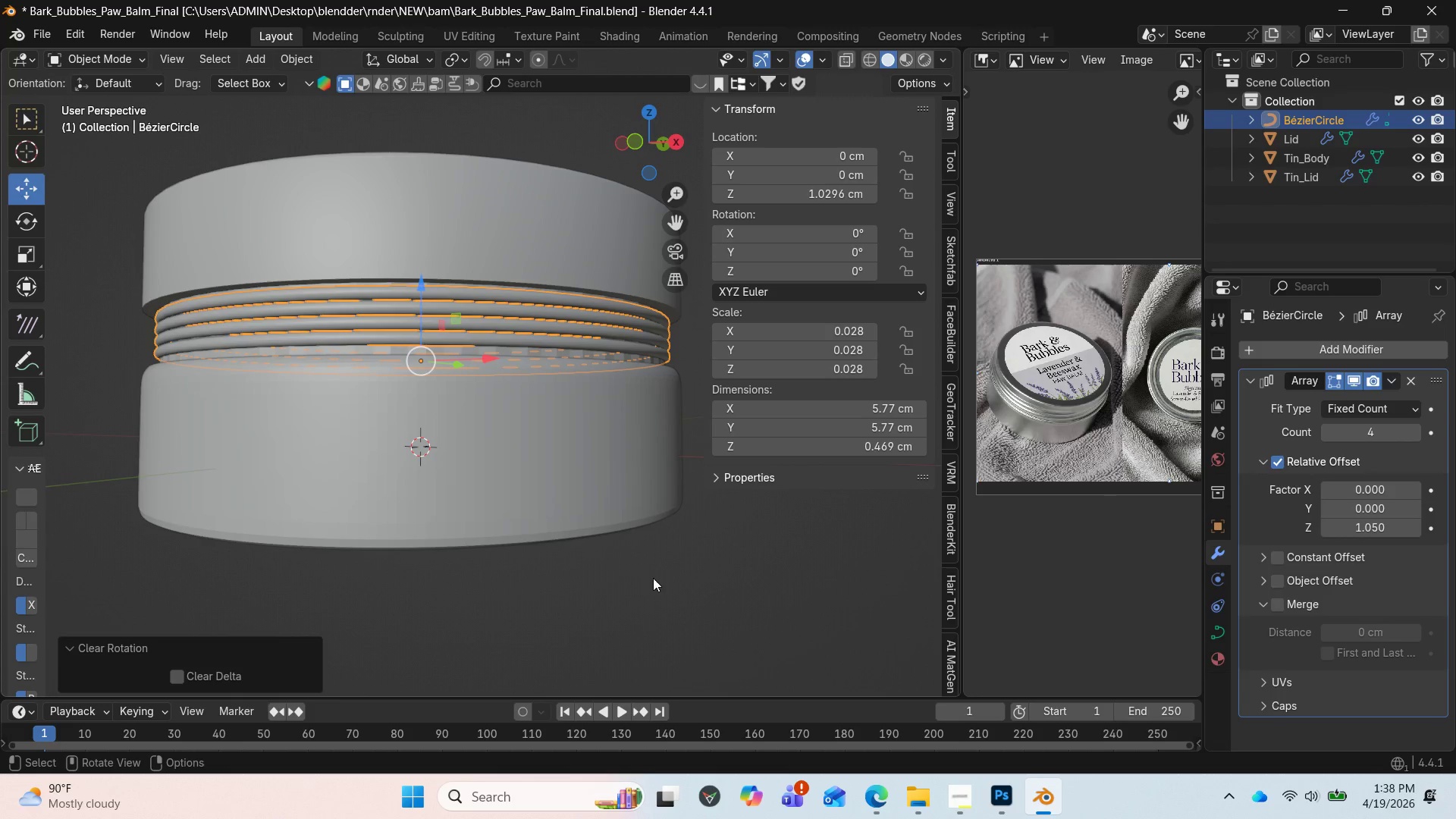 
left_click([1212, 629])
 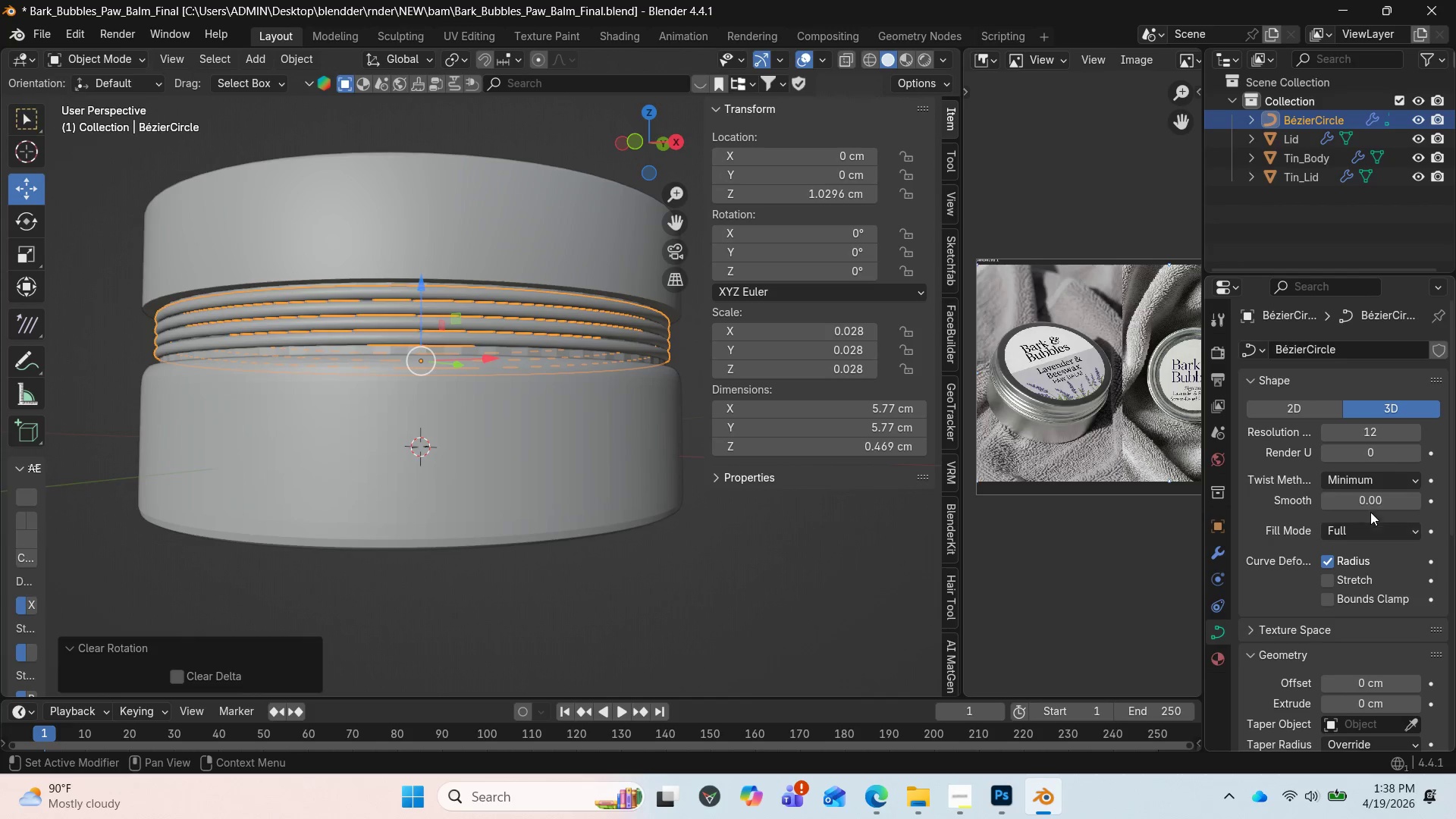 
mouse_move([1343, 479])
 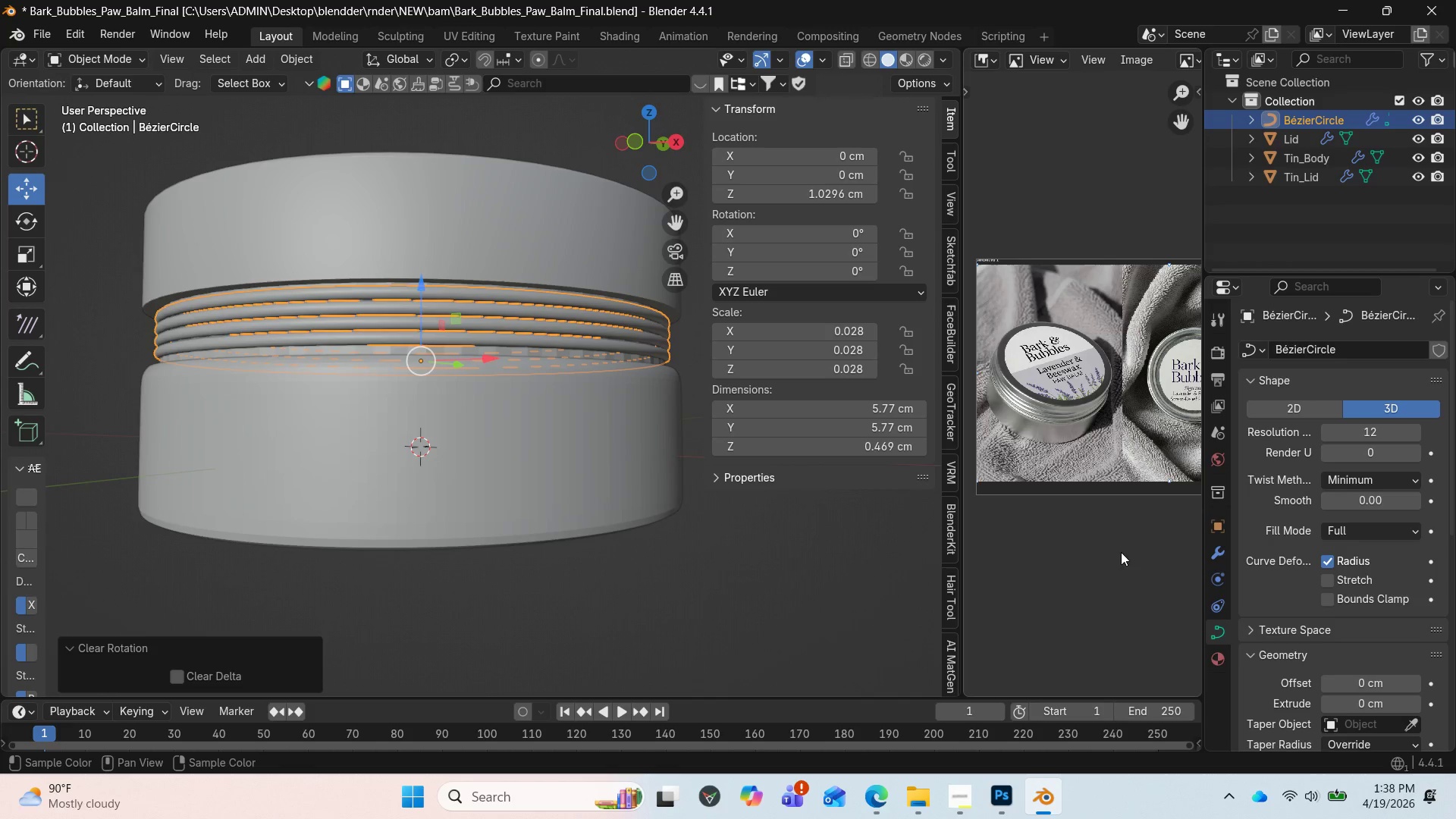 
scroll: coordinate [1078, 539], scroll_direction: up, amount: 4.0
 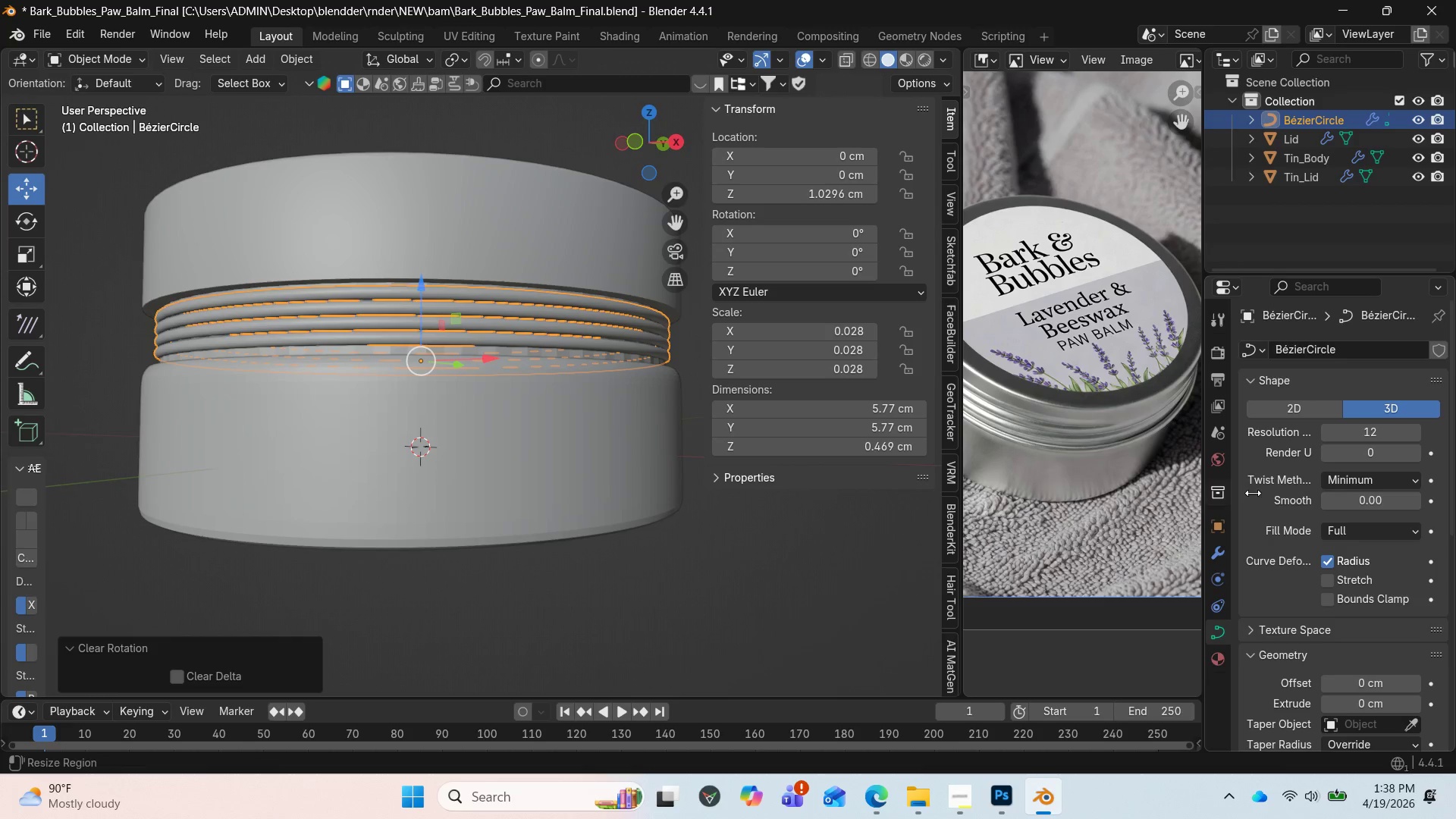 
scroll: coordinate [1343, 639], scroll_direction: down, amount: 6.0
 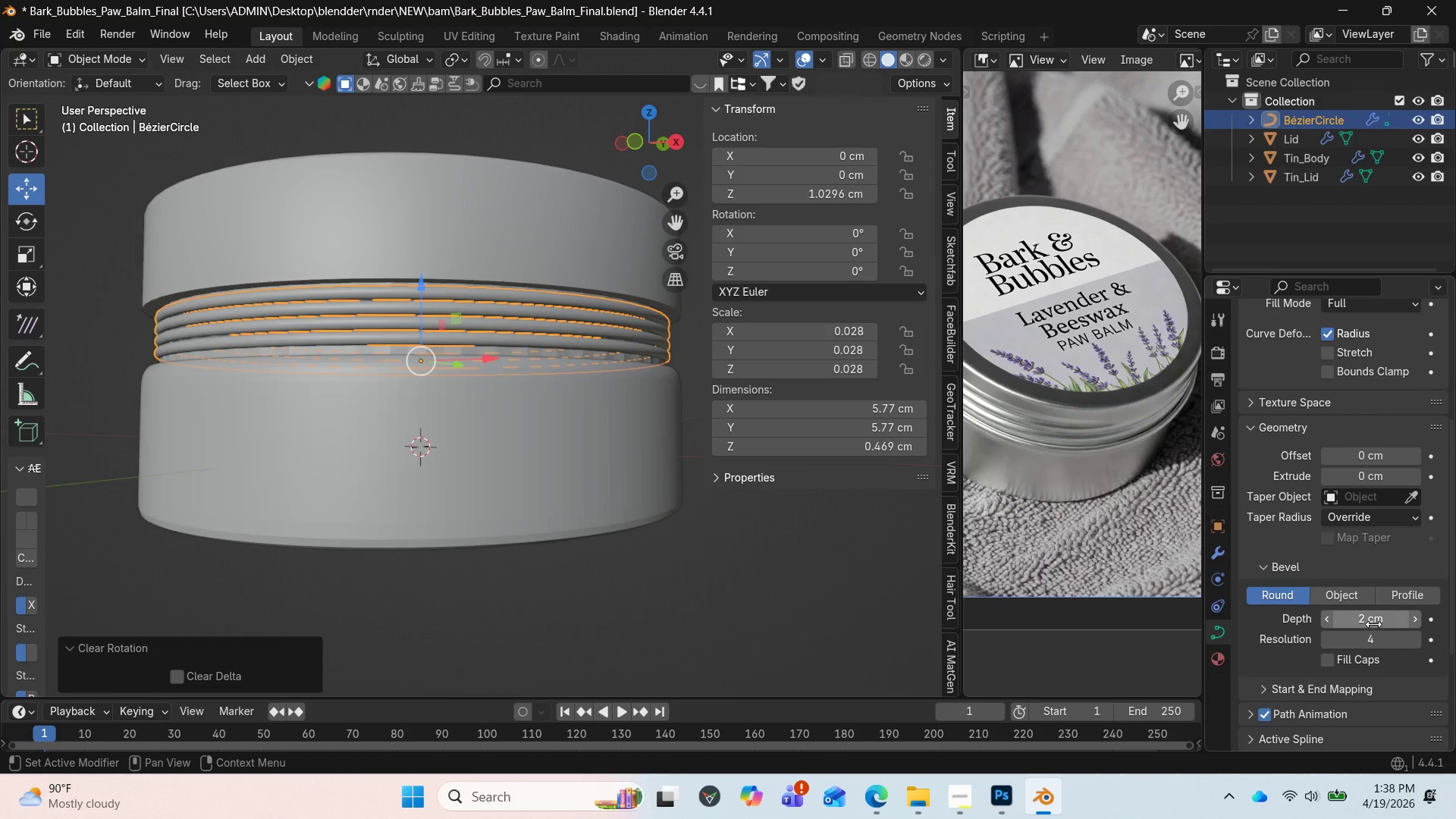 
left_click([1373, 624])
 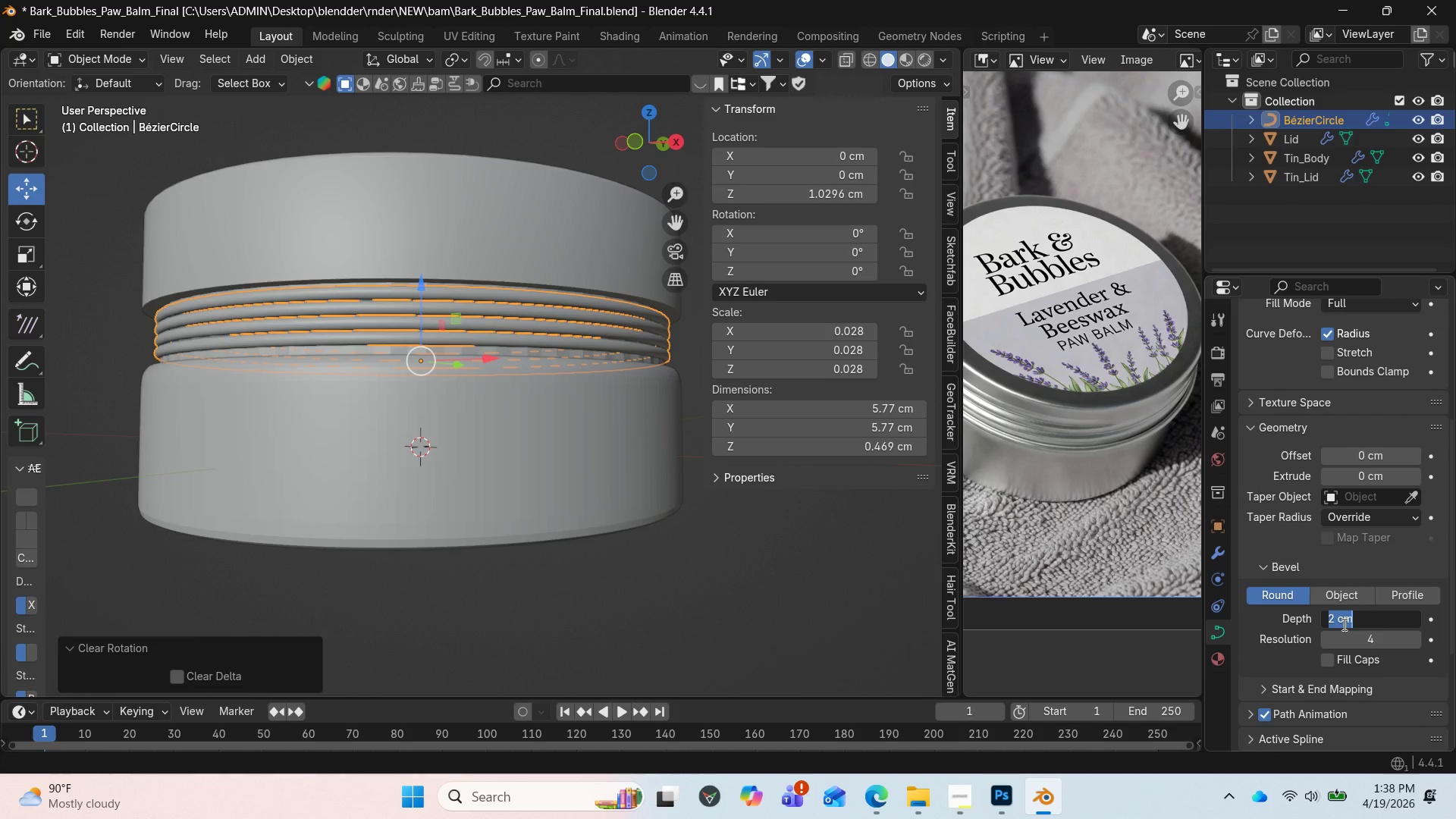 
key(2)
 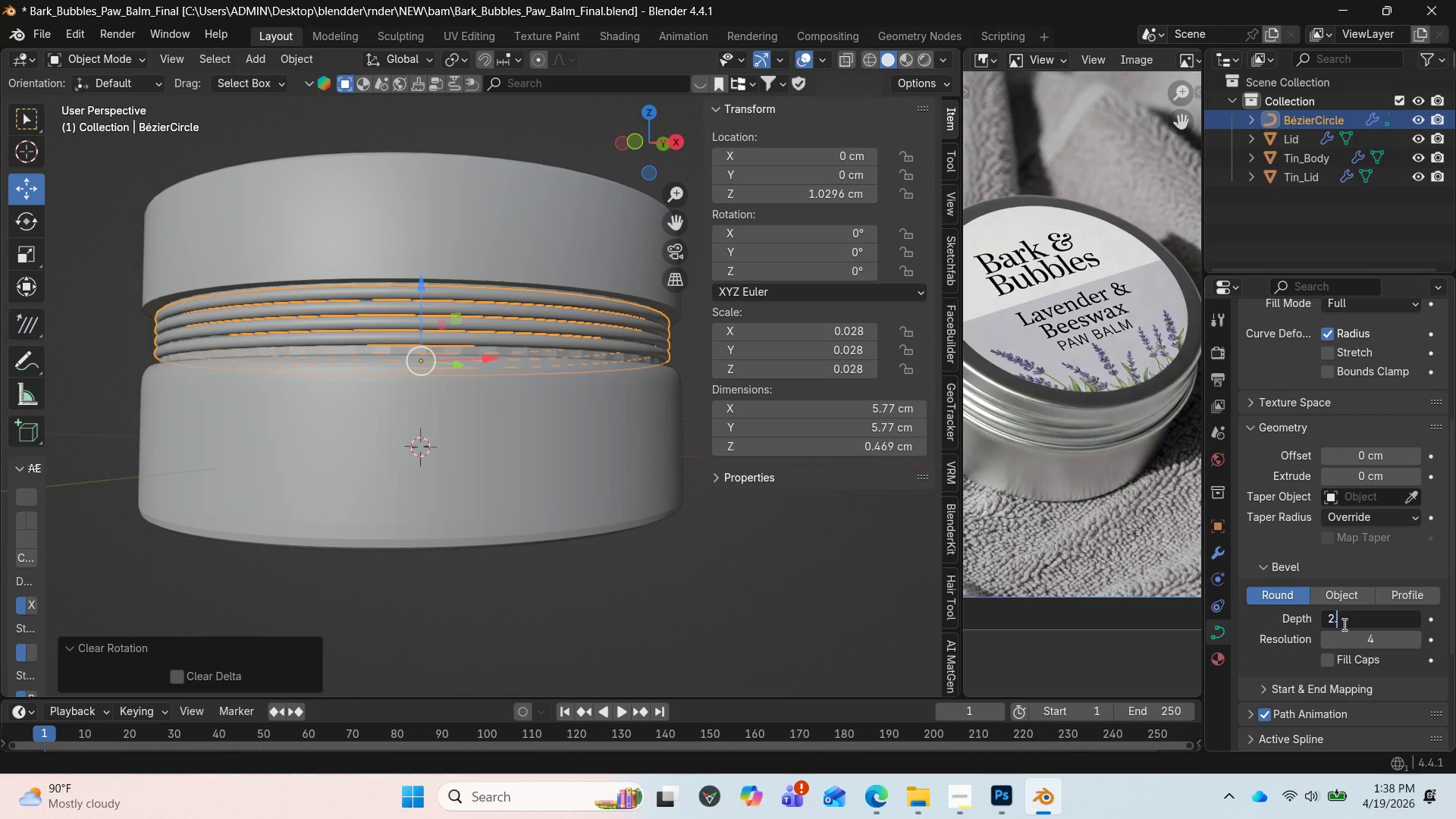 
key(Period)
 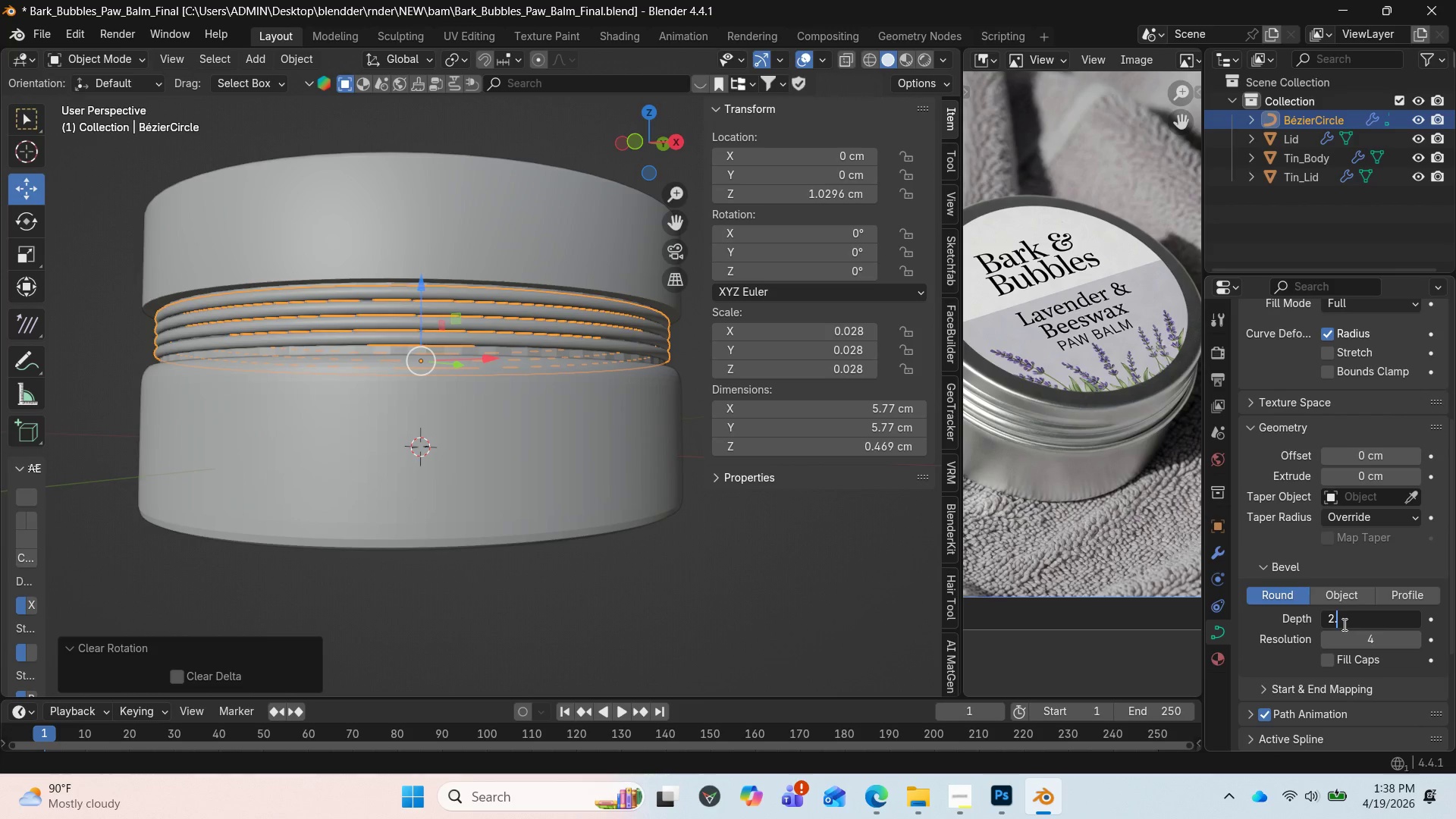 
key(5)
 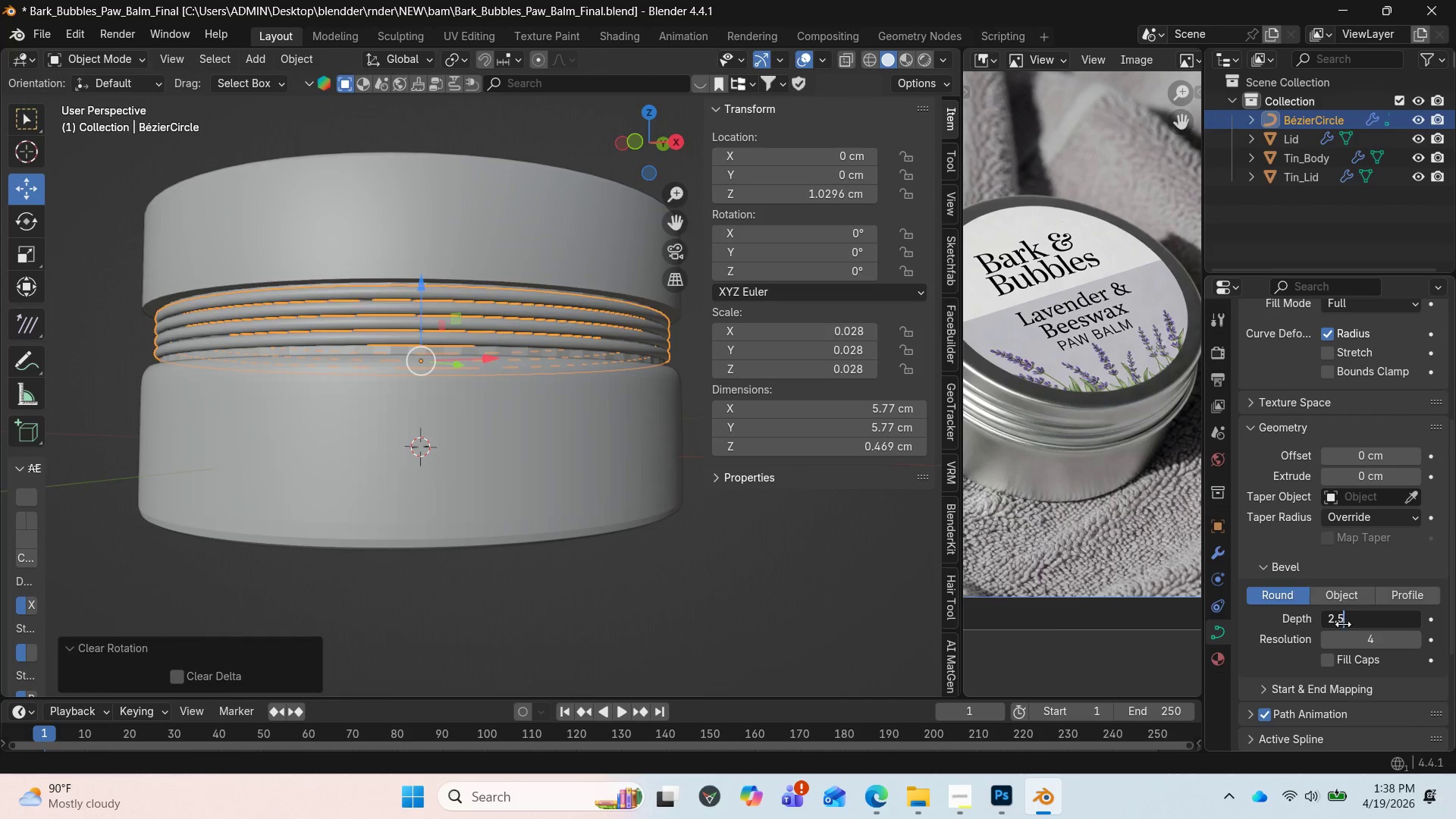 
key(Enter)
 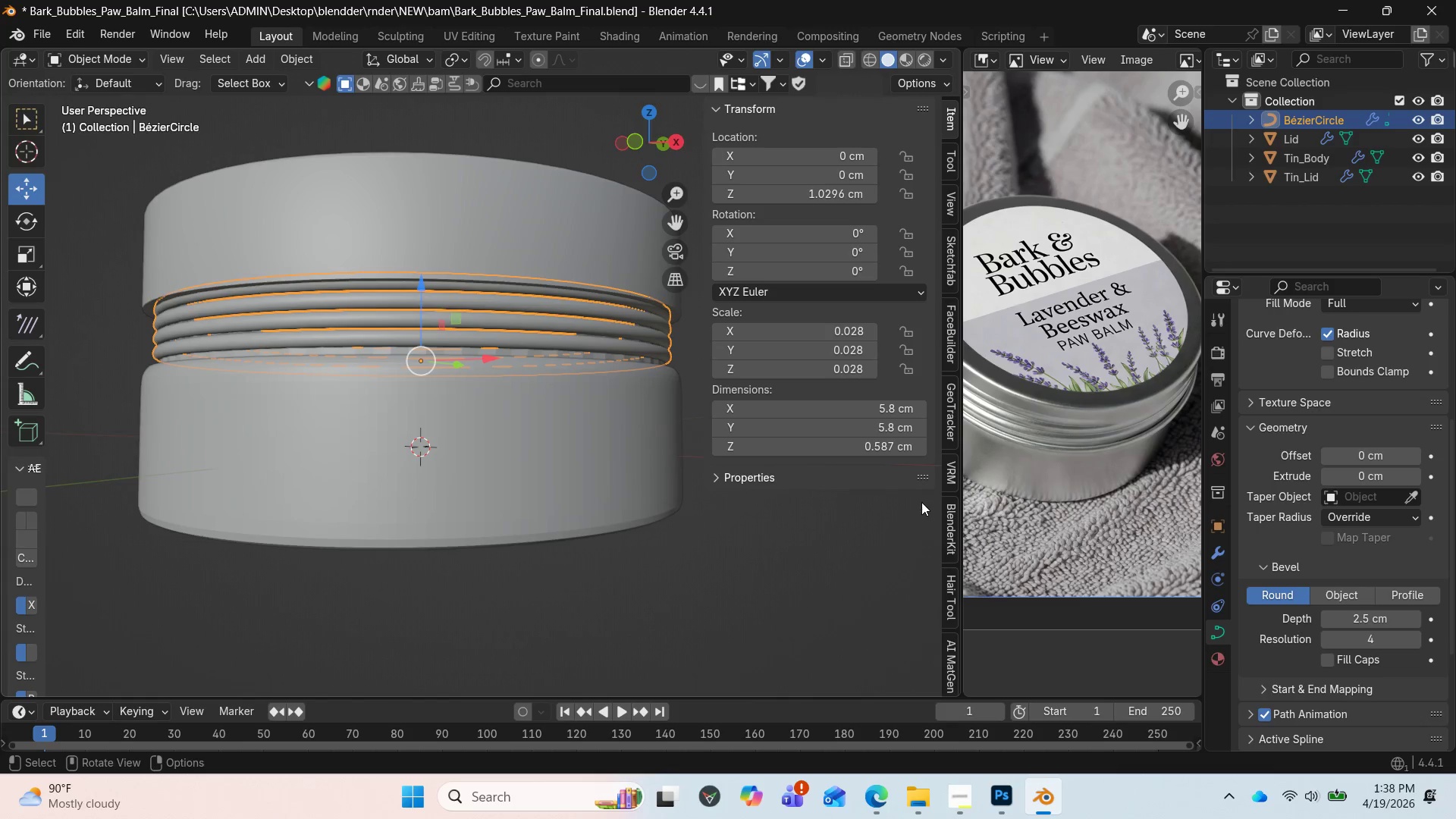 
wait(5.78)
 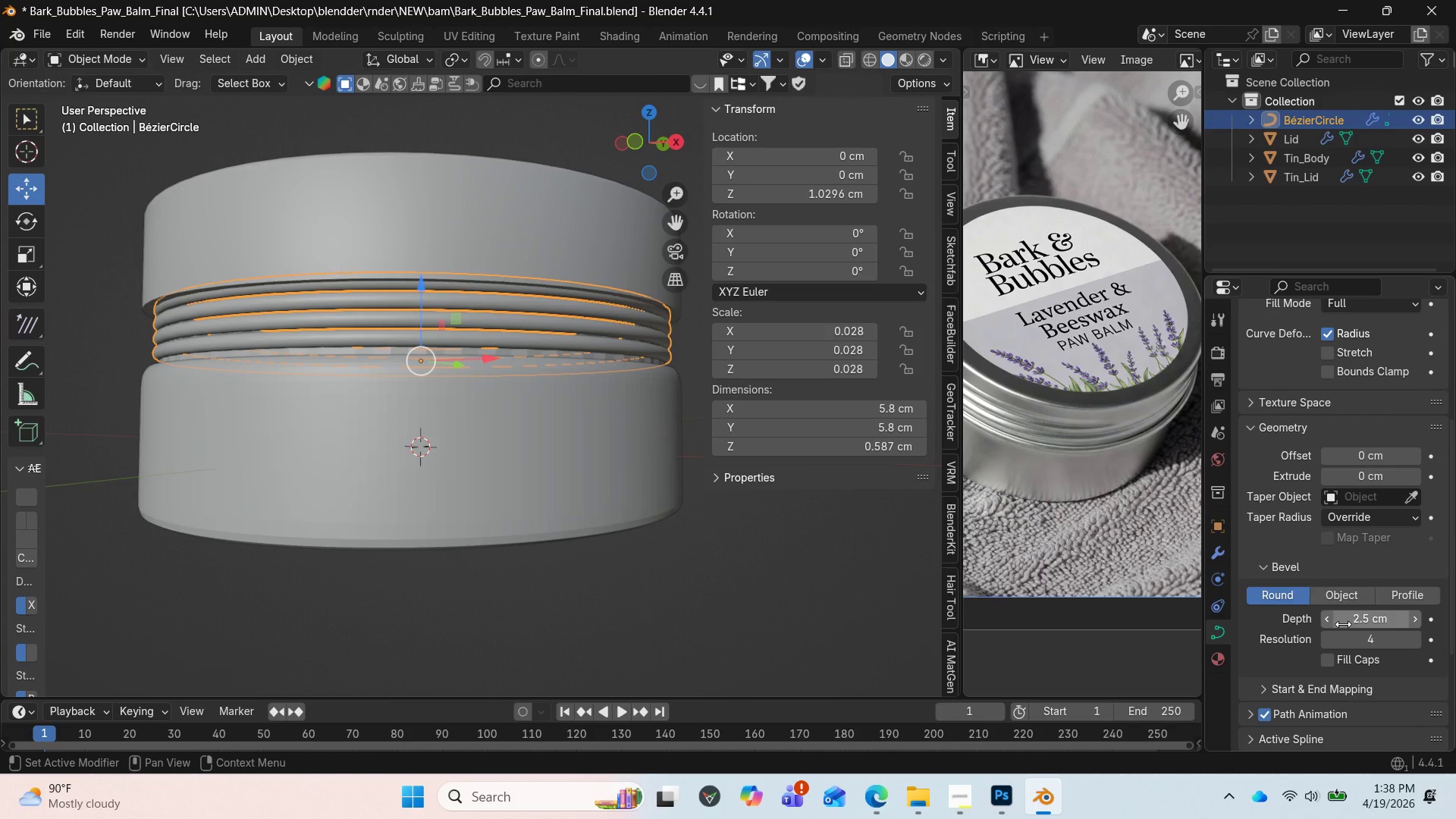 
left_click_drag(start_coordinate=[422, 286], to_coordinate=[419, 293])
 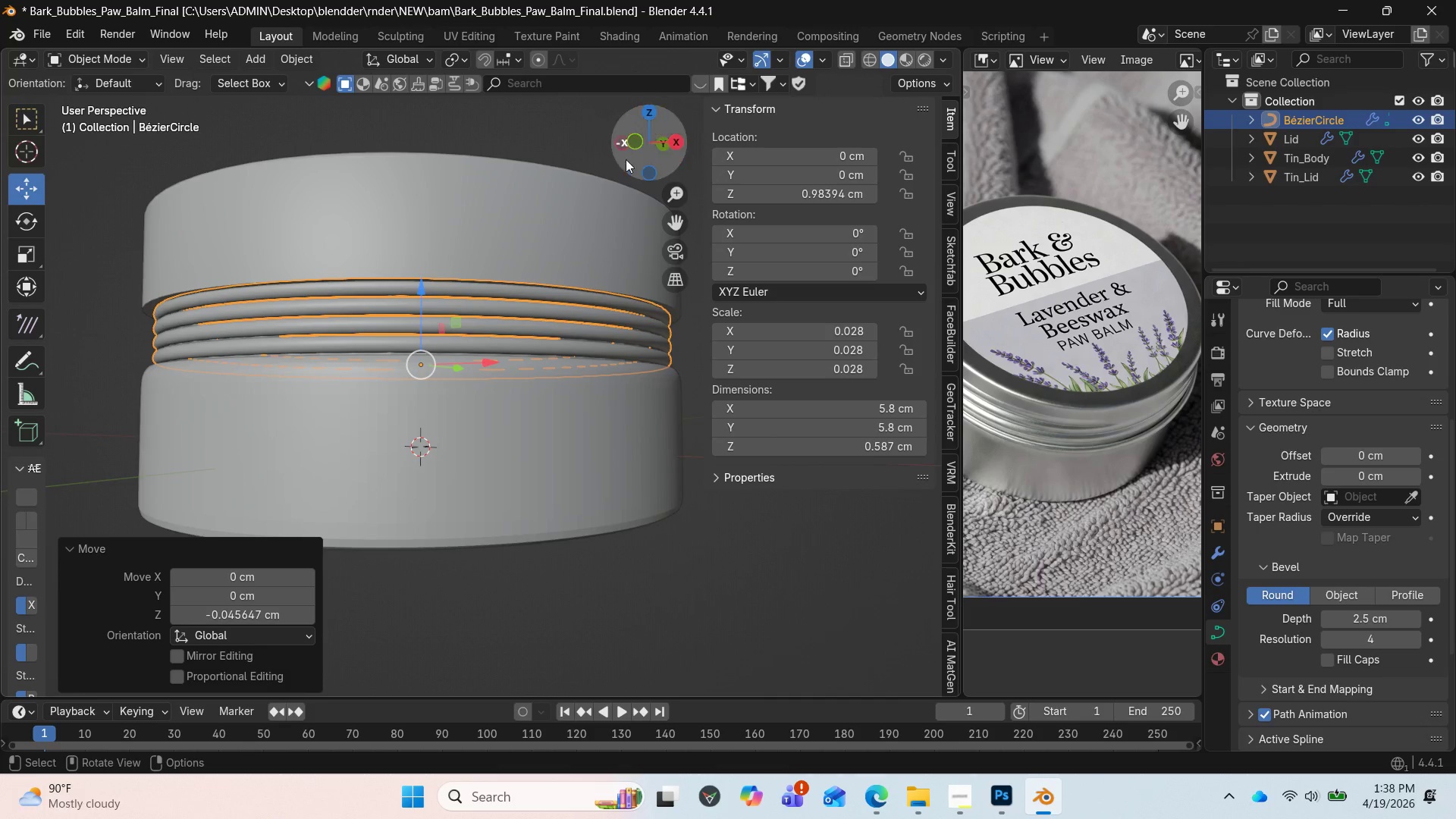 
left_click_drag(start_coordinate=[637, 153], to_coordinate=[576, 190])
 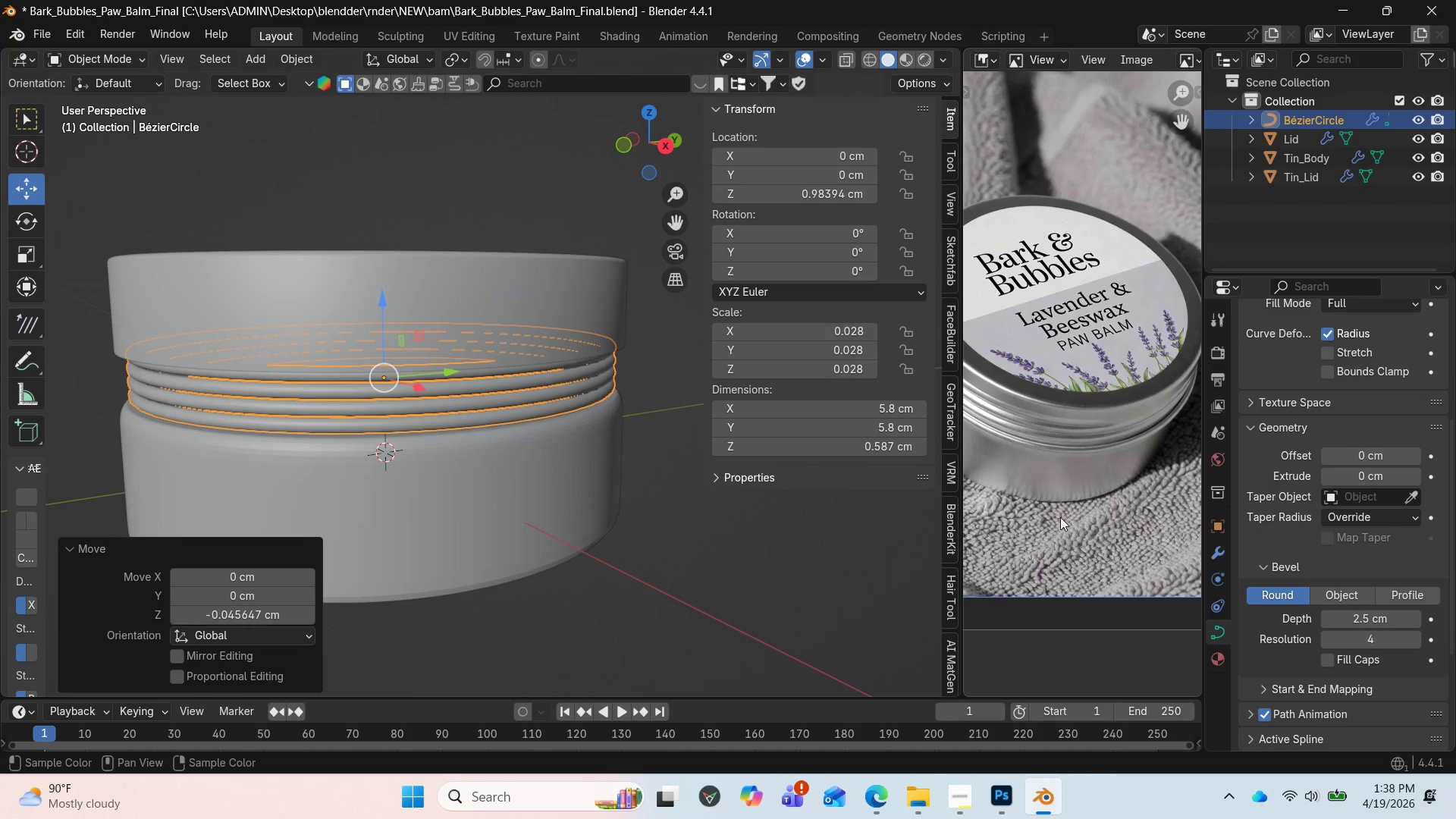 
wait(8.06)
 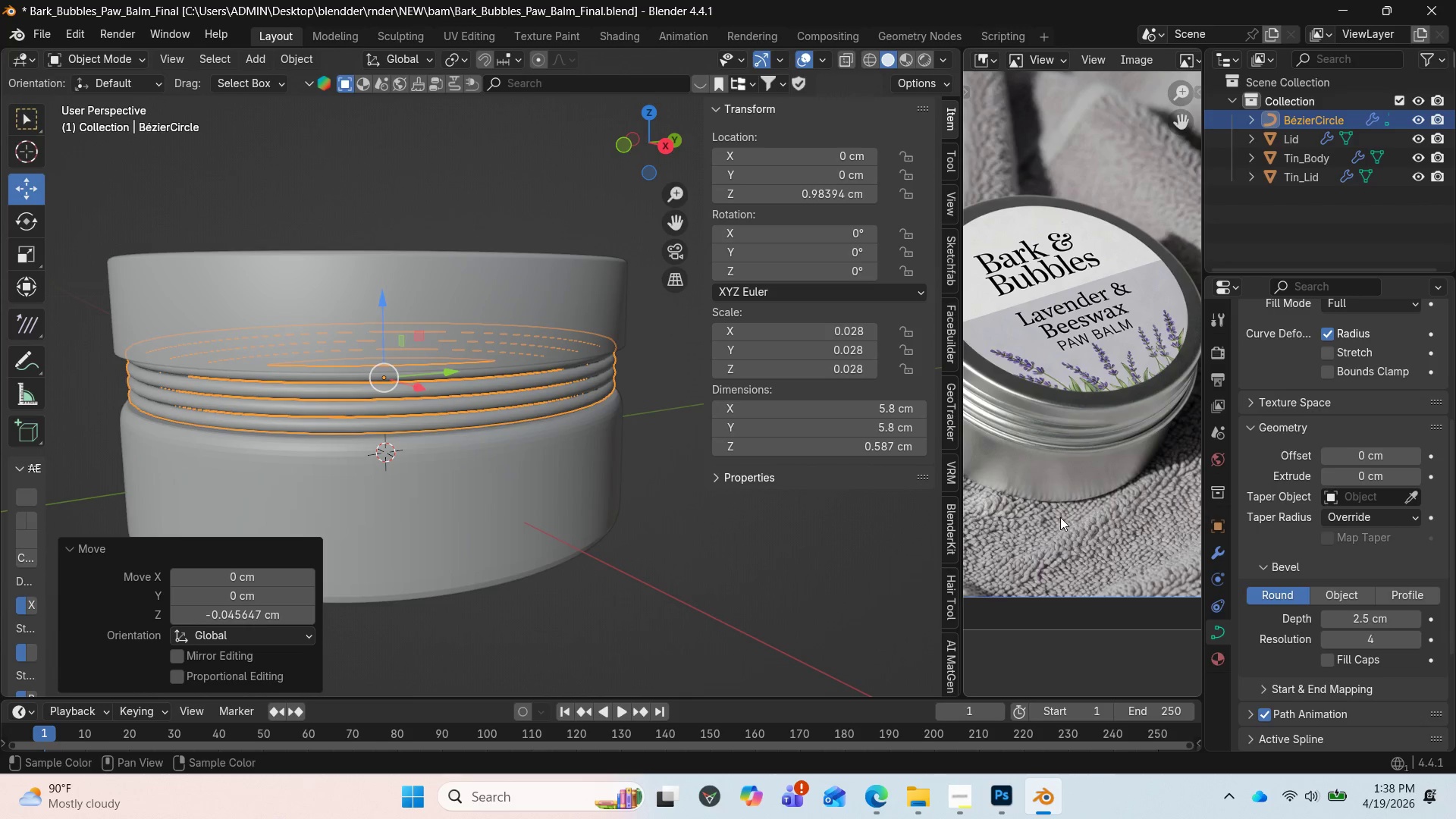 
scroll: coordinate [1370, 526], scroll_direction: up, amount: 3.0
 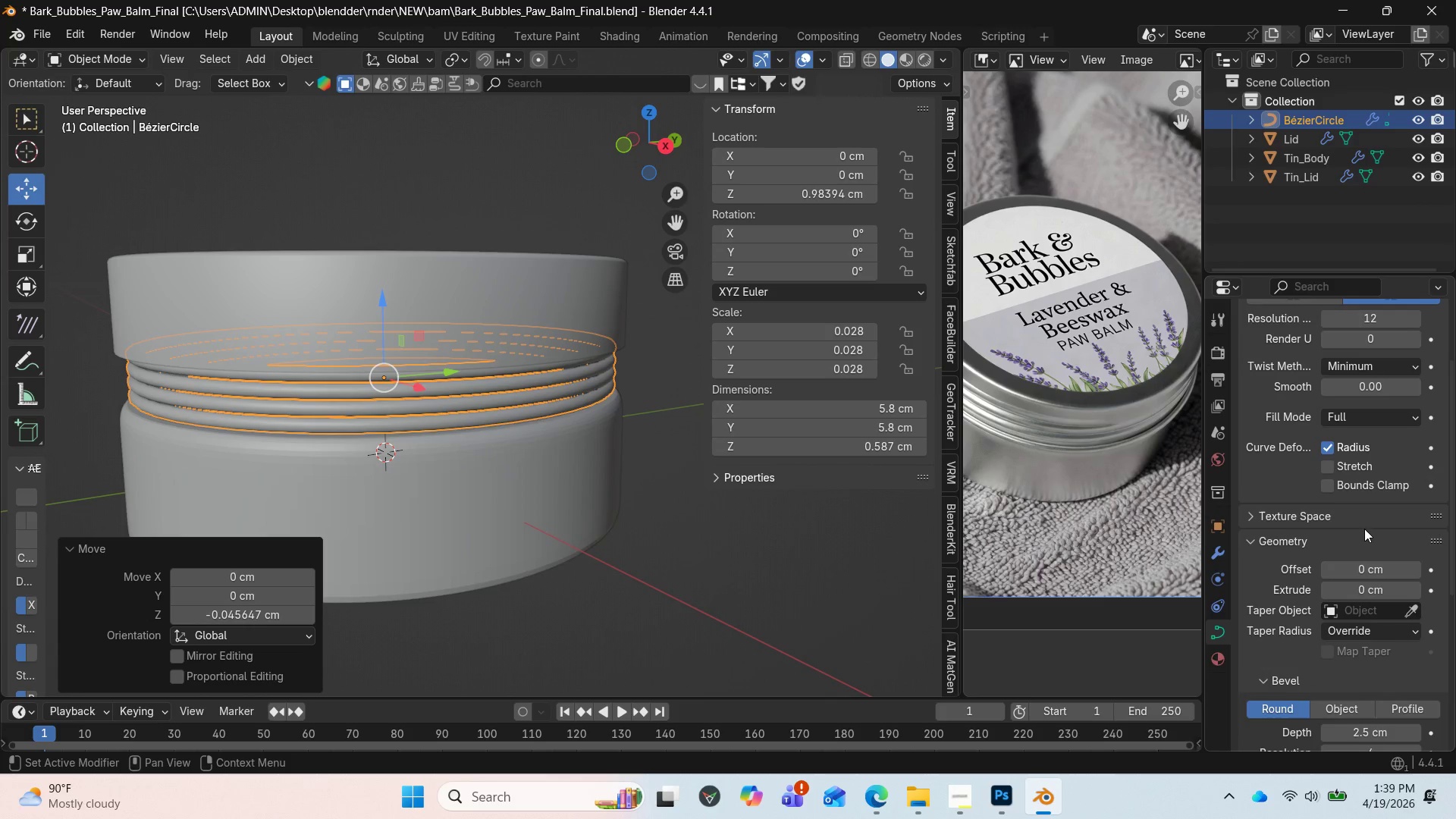 
scroll: coordinate [1357, 535], scroll_direction: down, amount: 1.0
 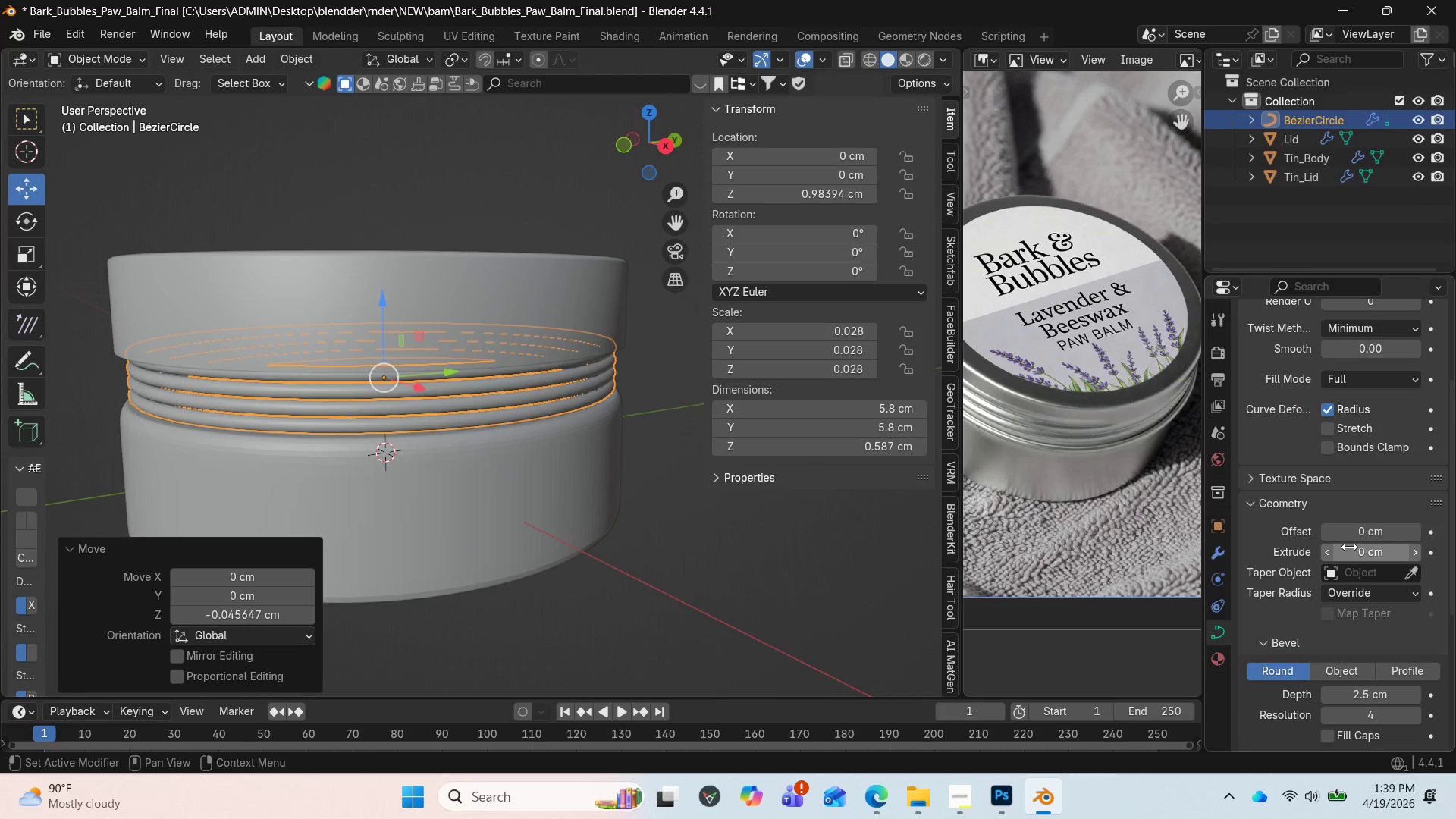 
scroll: coordinate [1350, 548], scroll_direction: up, amount: 2.0
 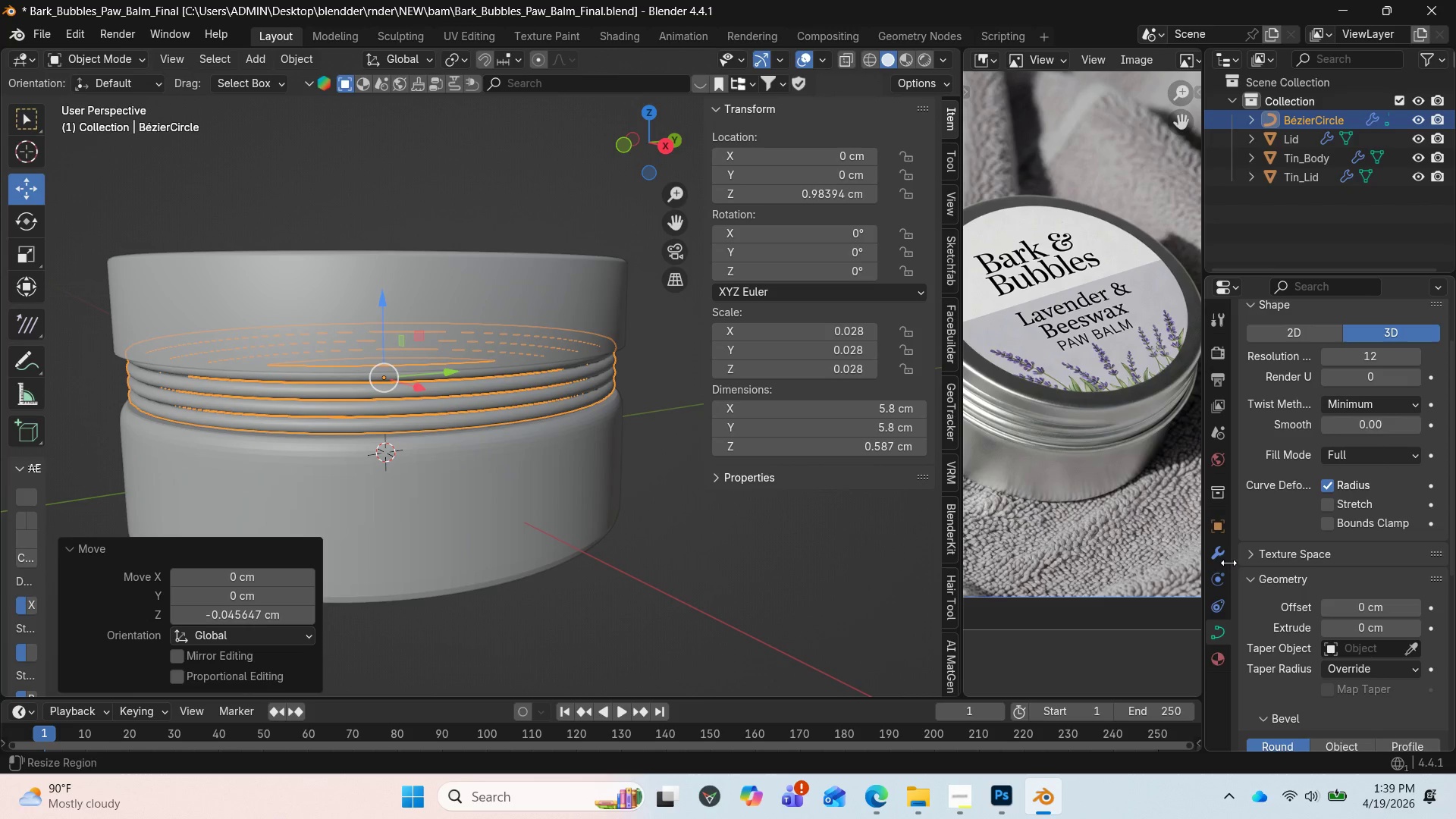 
left_click([1222, 556])
 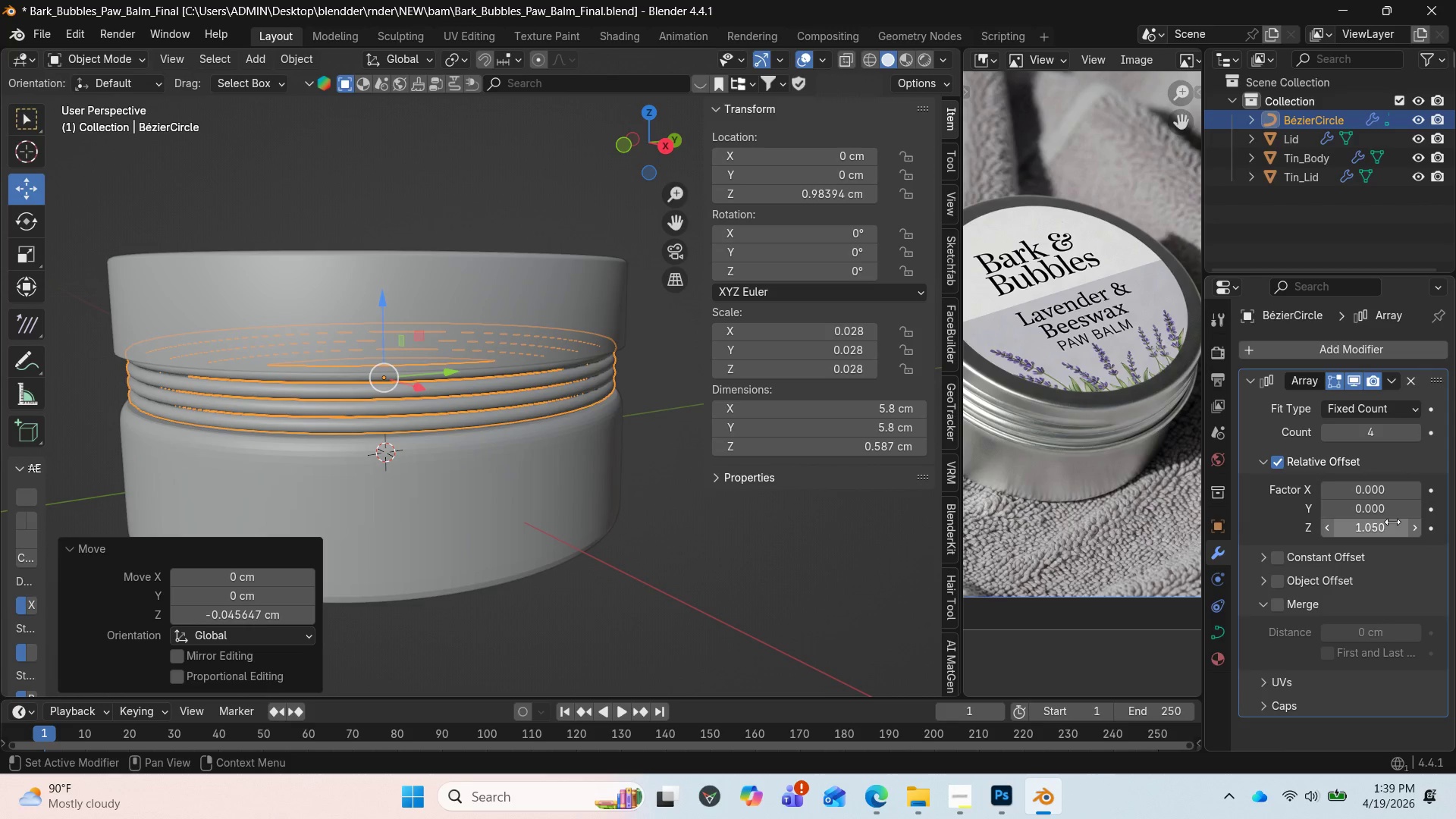 
left_click([1389, 527])
 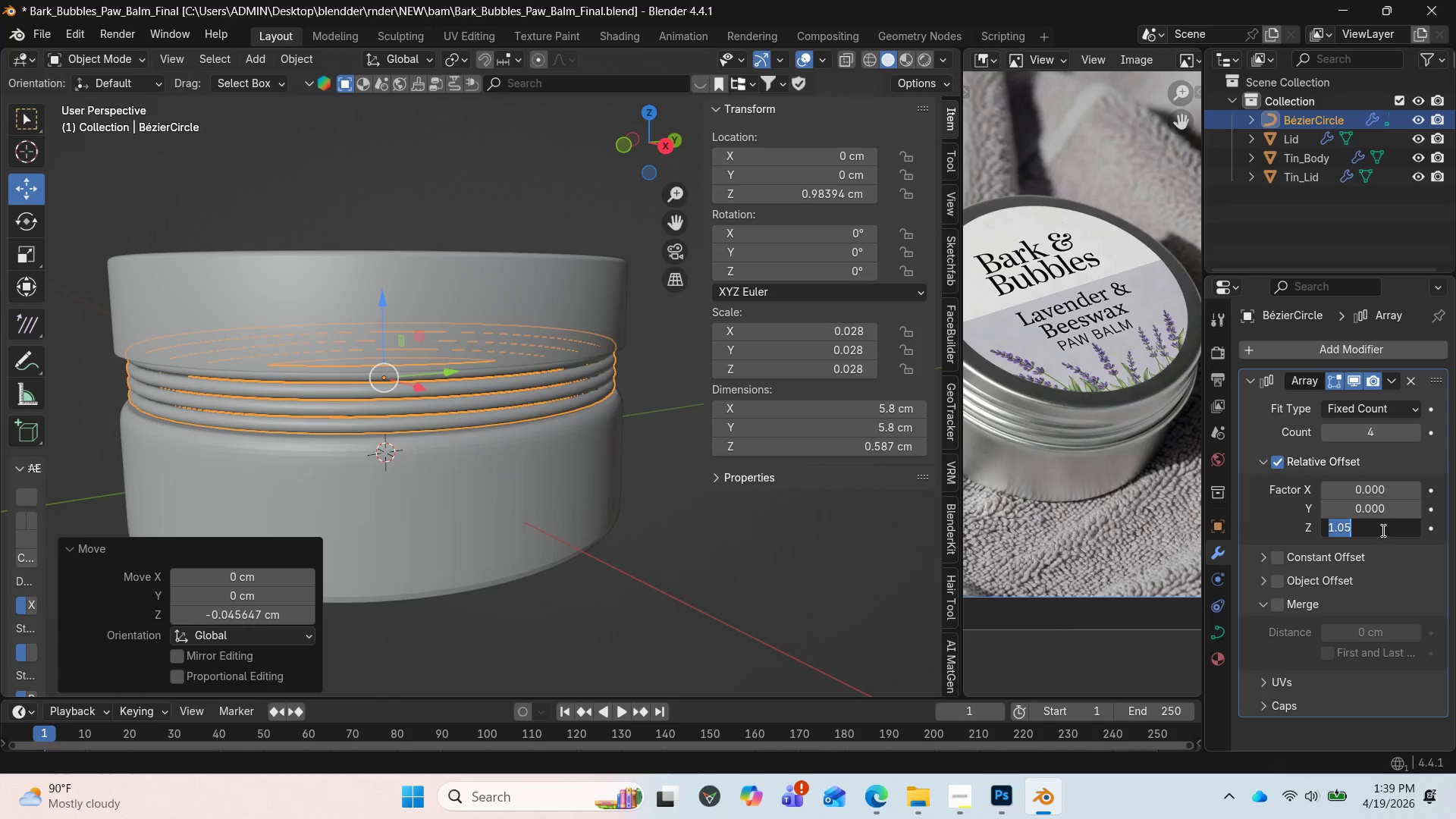 
left_click([1379, 531])
 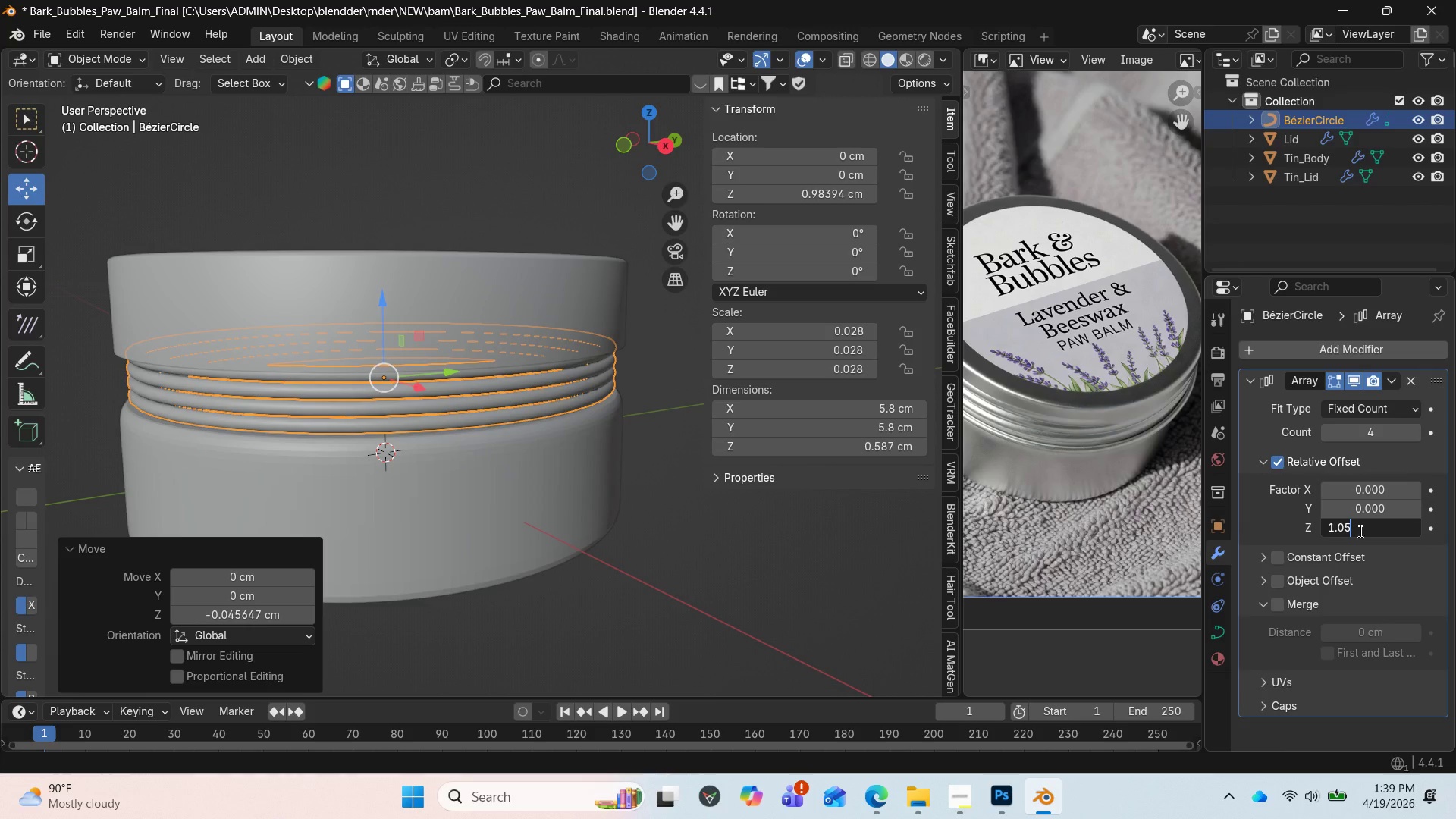 
key(Backspace)
 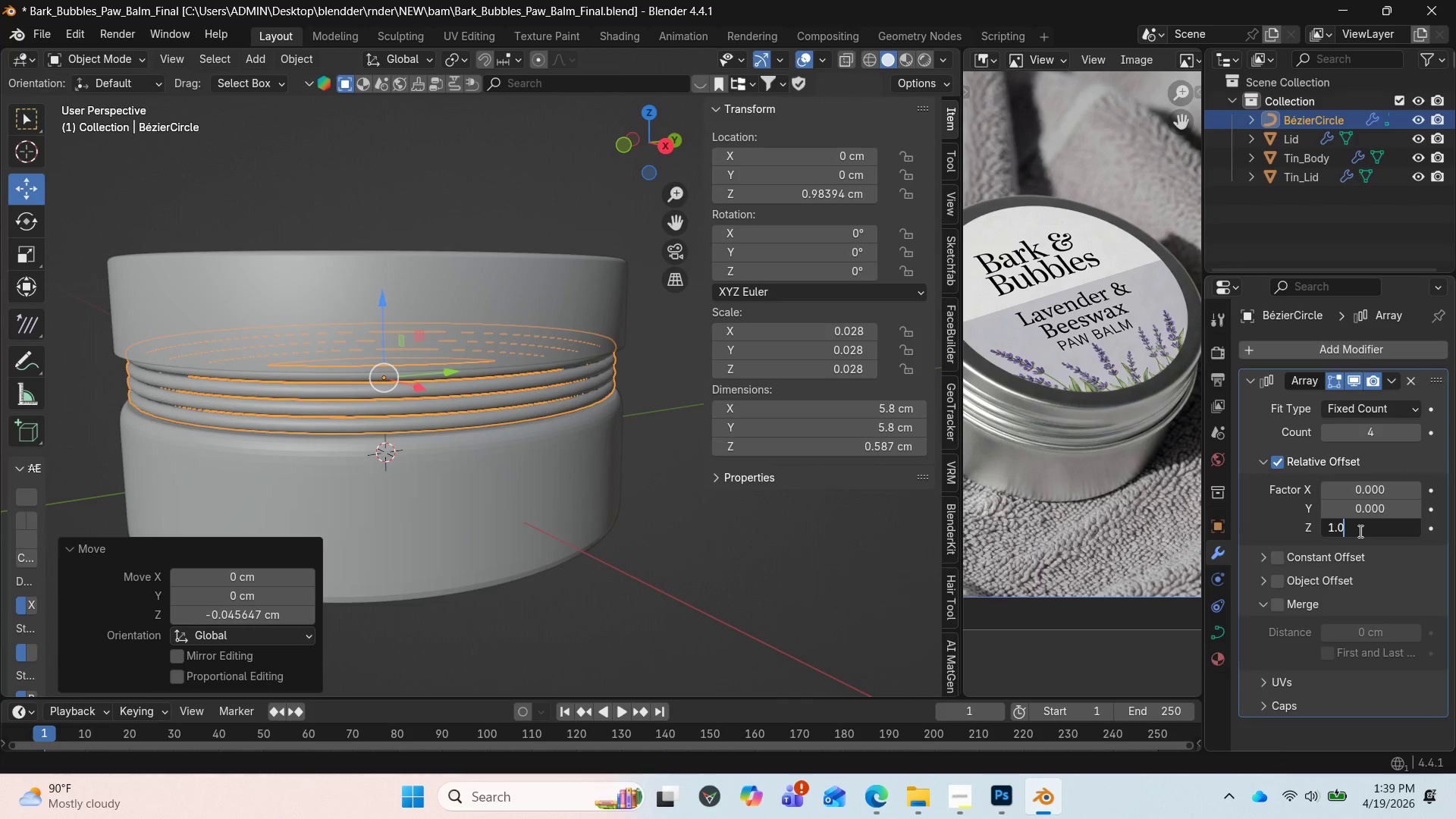 
key(Backspace)
 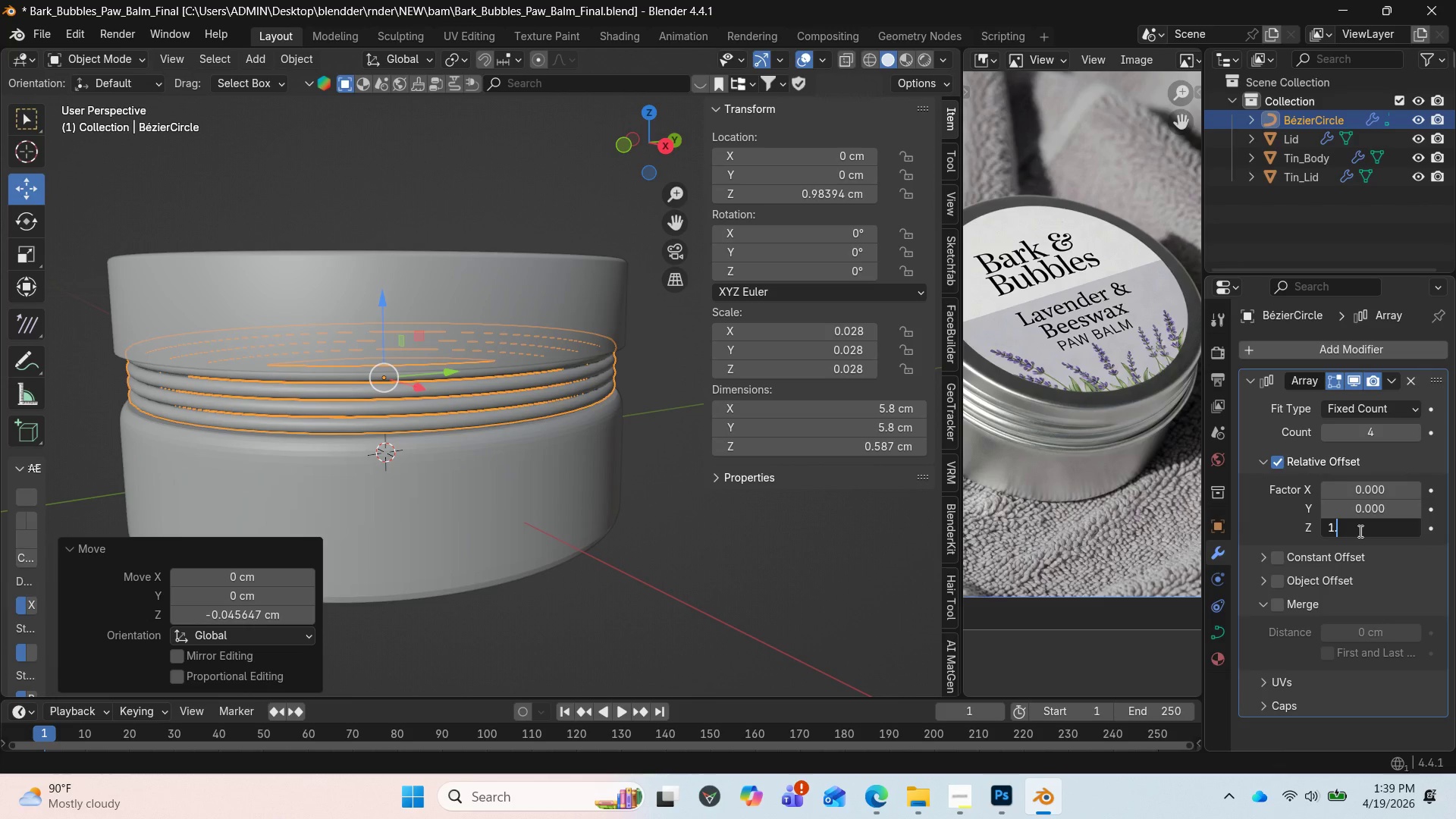 
type(08)
 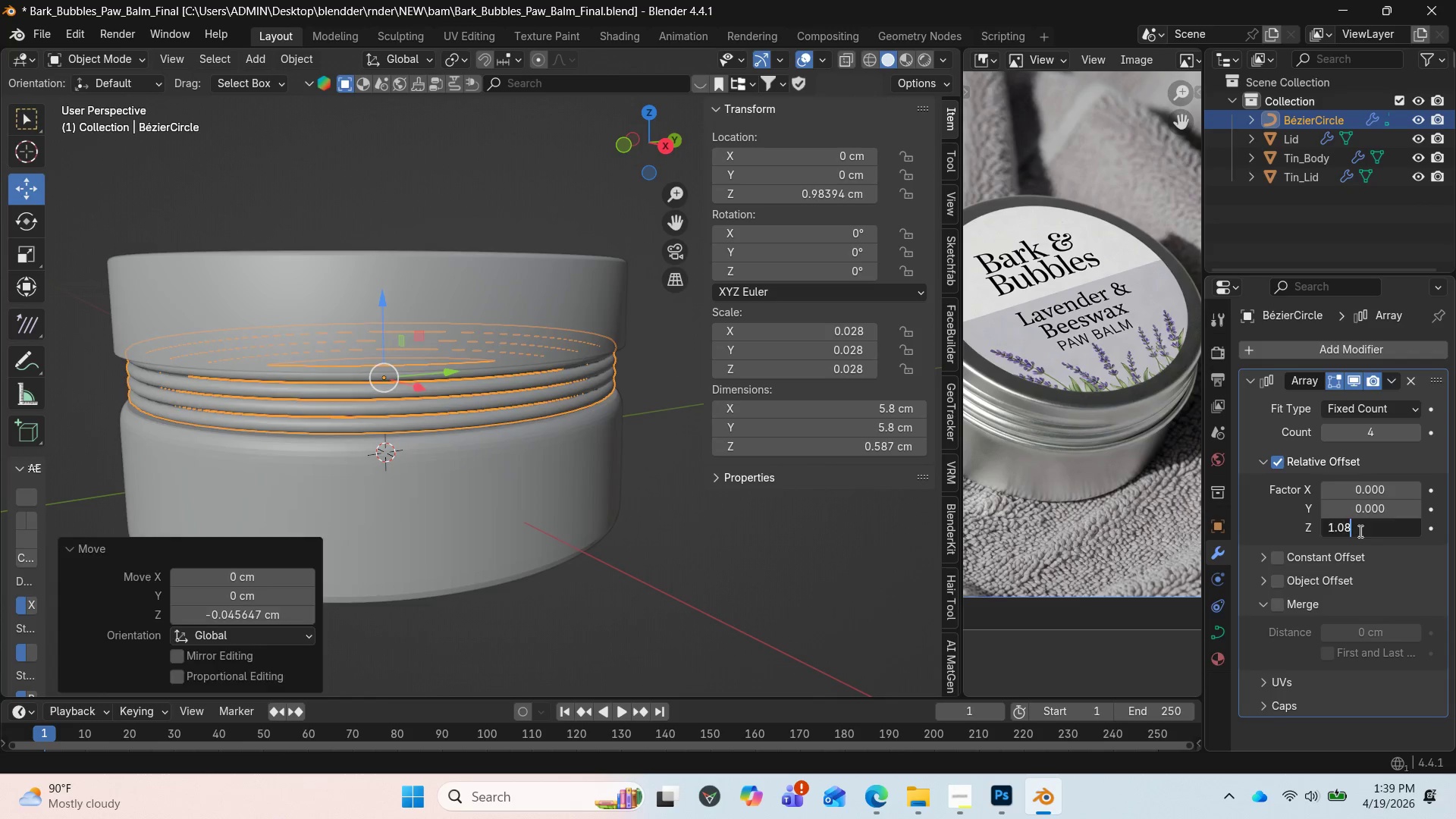 
key(Enter)
 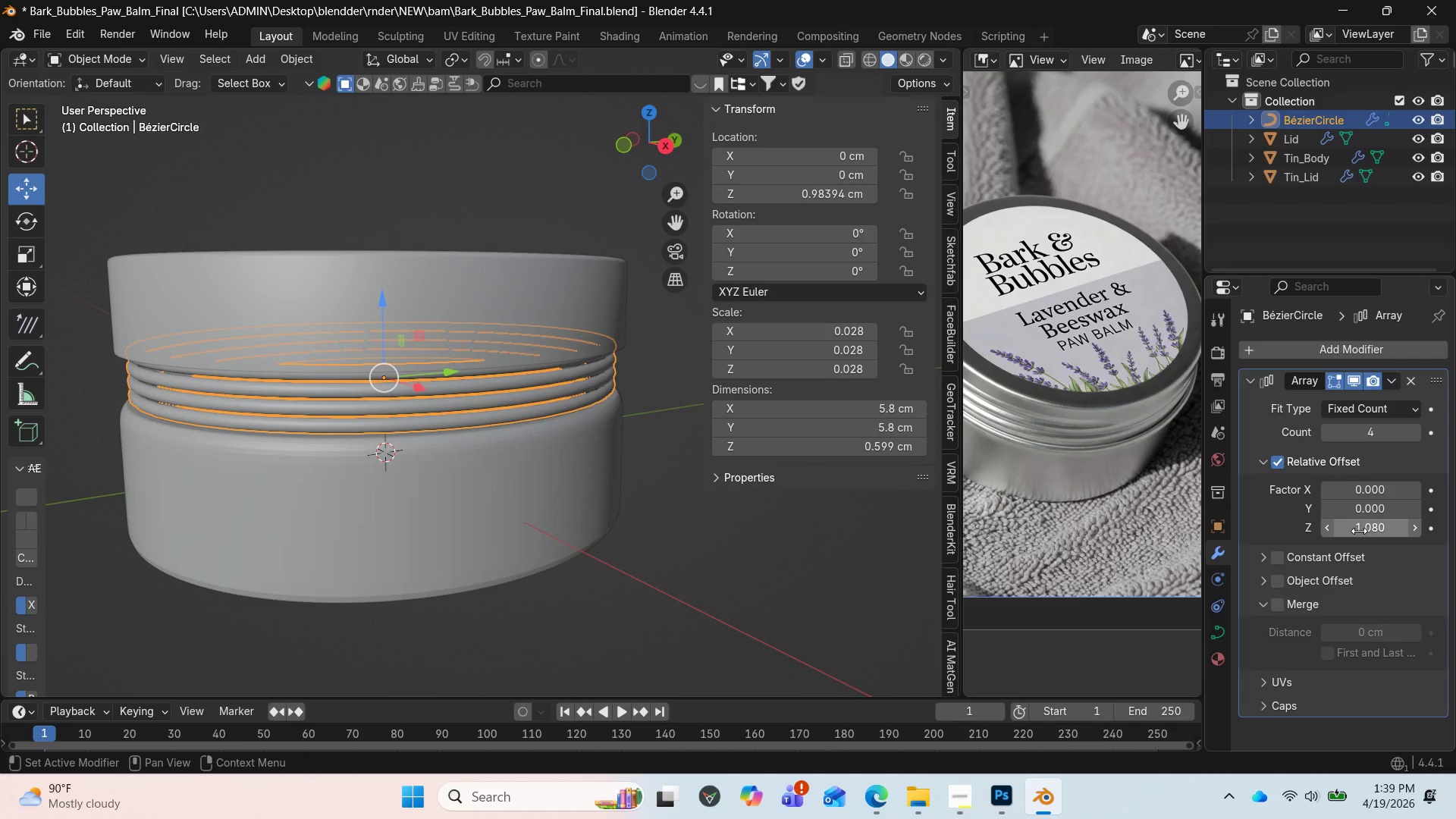 
left_click_drag(start_coordinate=[1396, 531], to_coordinate=[231, 531])
 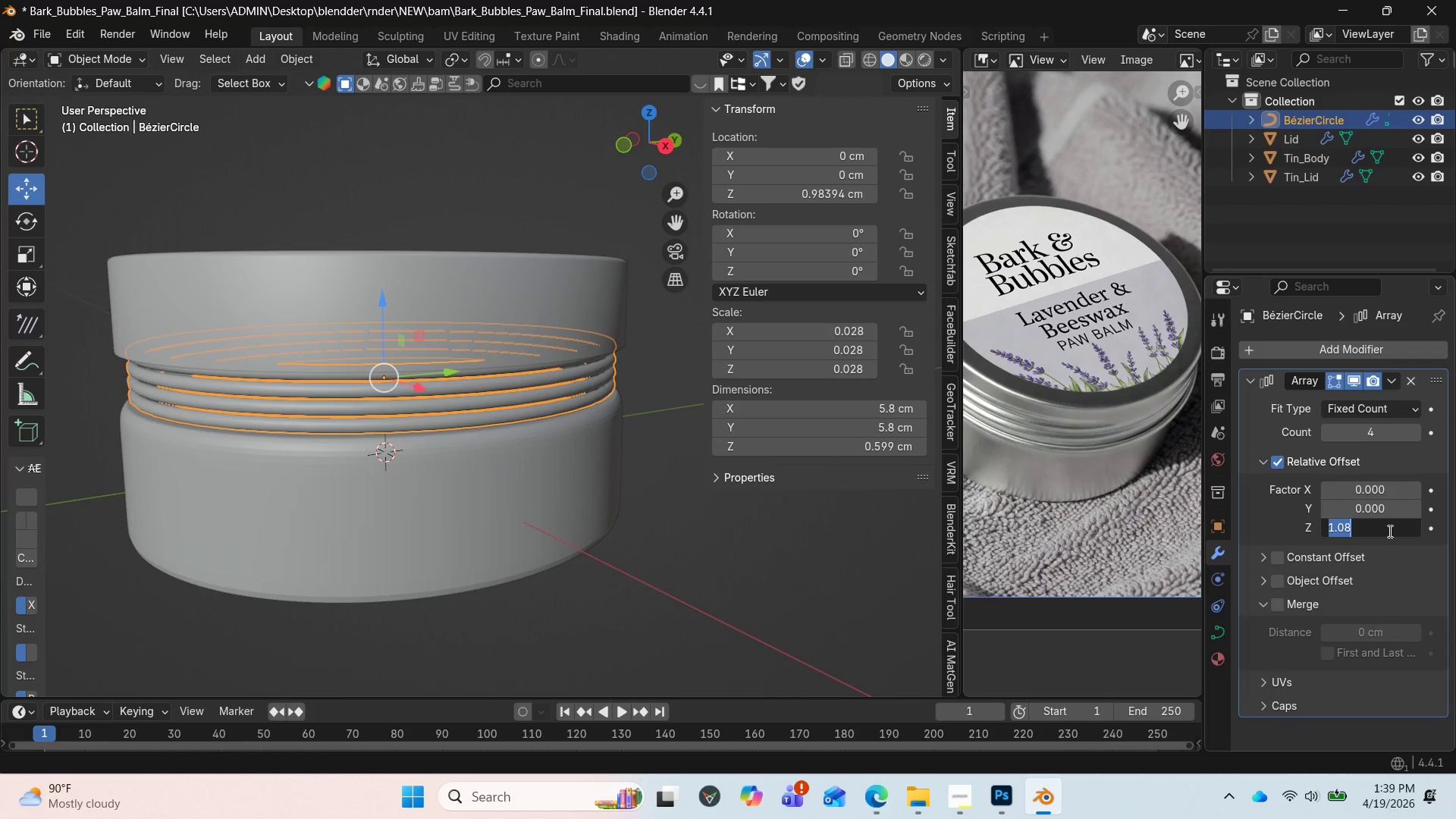 
left_click([1388, 531])
 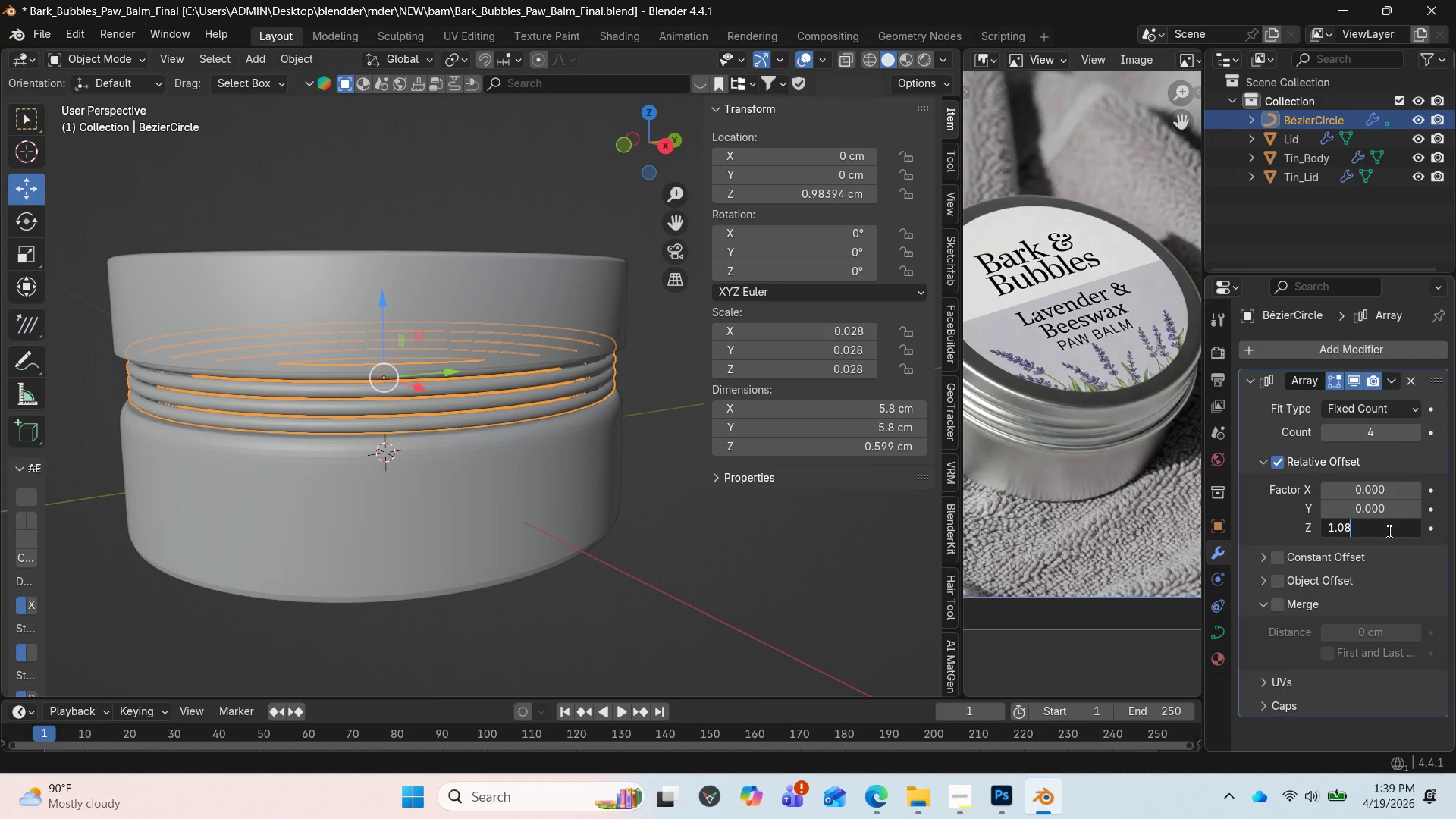 
key(Backspace)
 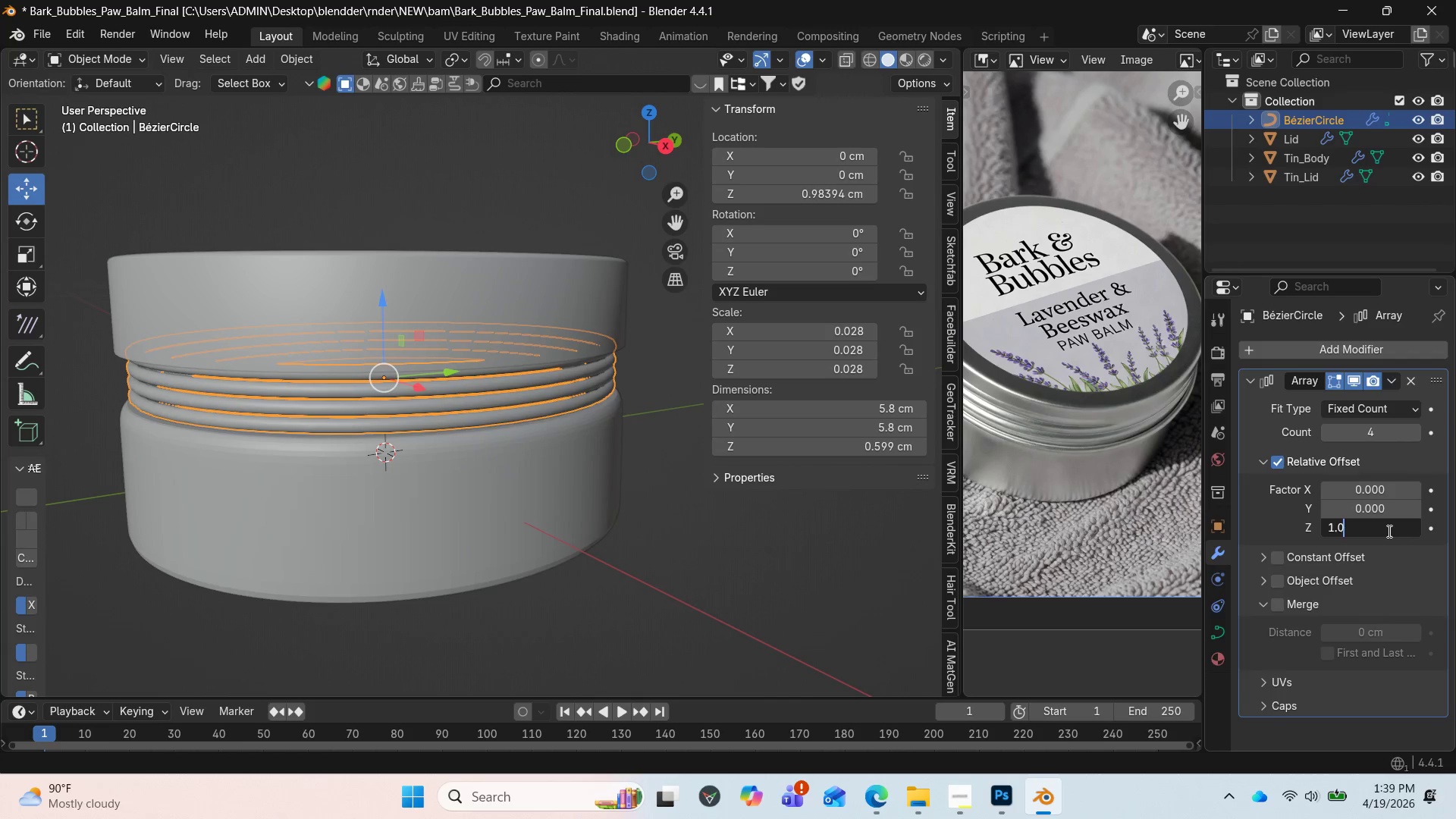 
key(9)
 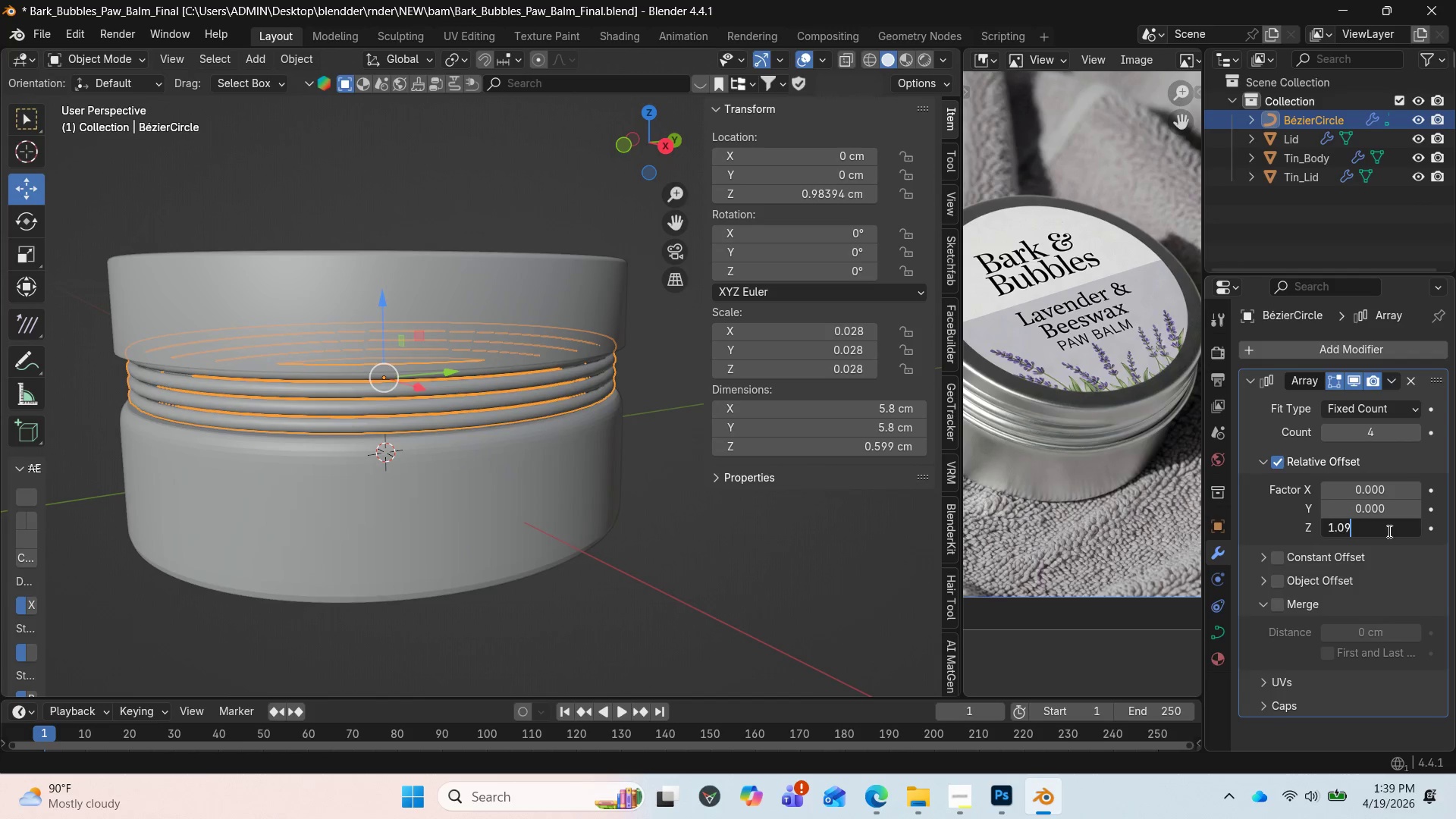 
key(Enter)
 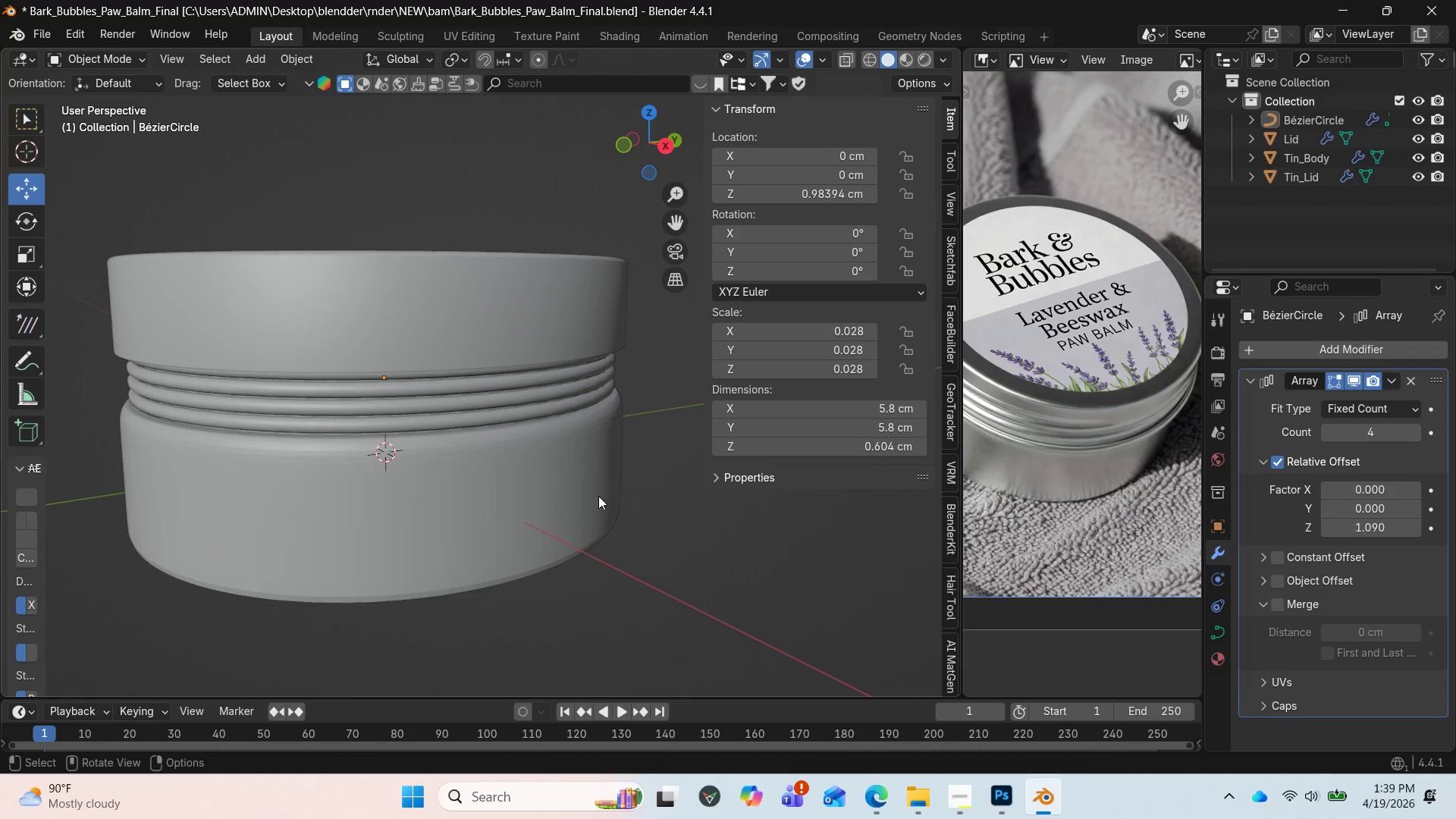 
left_click_drag(start_coordinate=[657, 152], to_coordinate=[669, 133])
 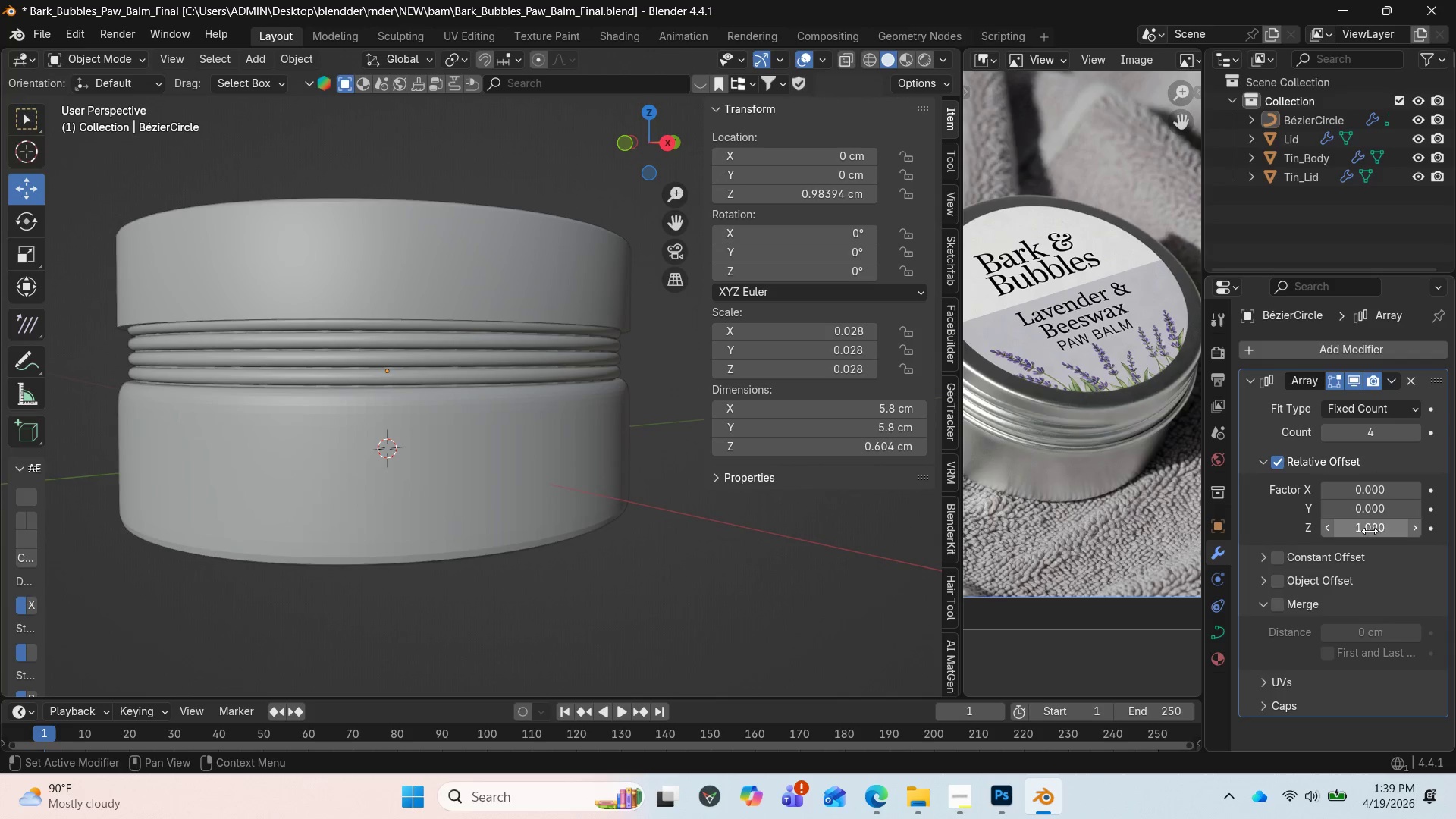 
left_click([584, 350])
 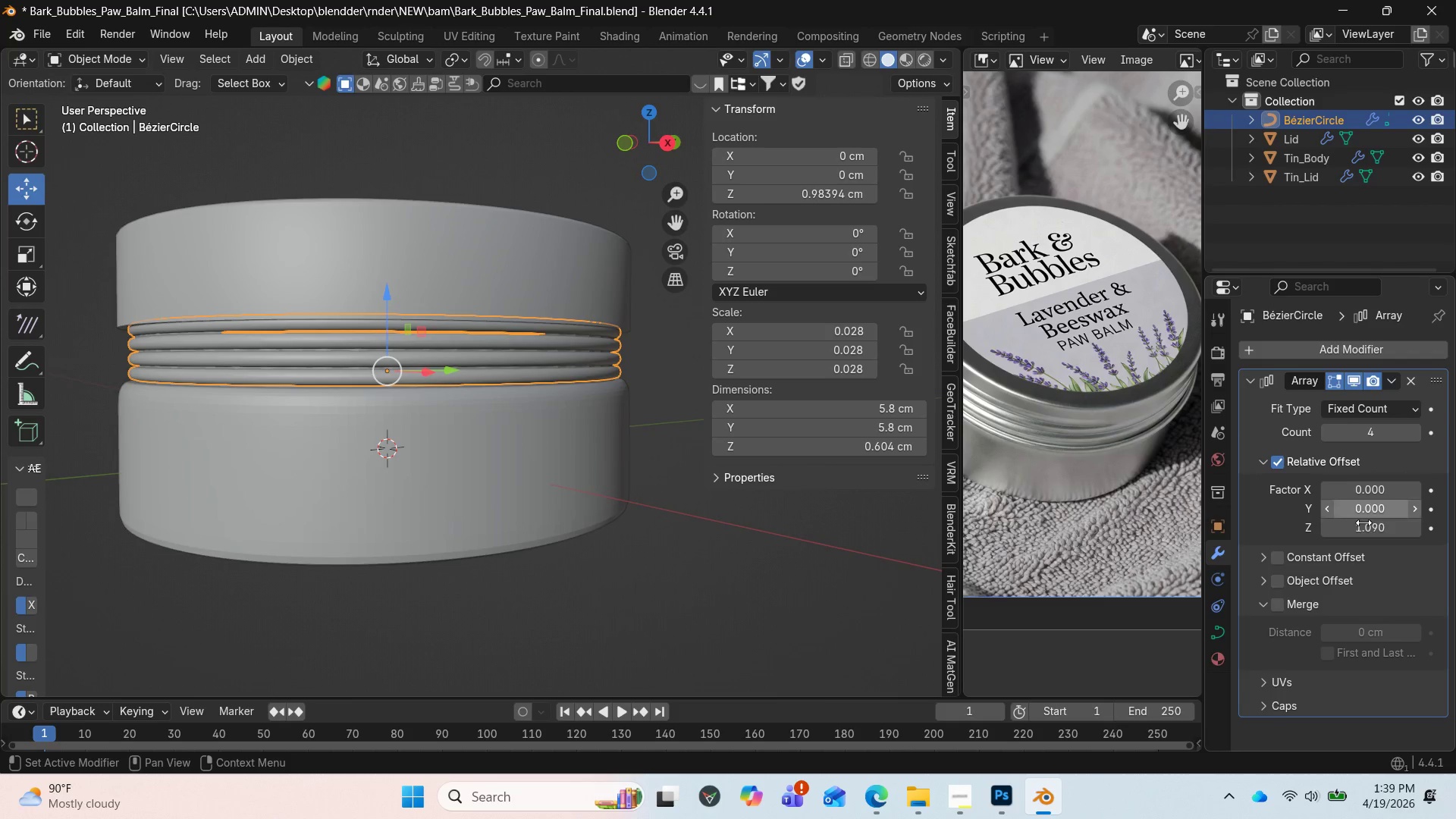 
left_click([1370, 526])
 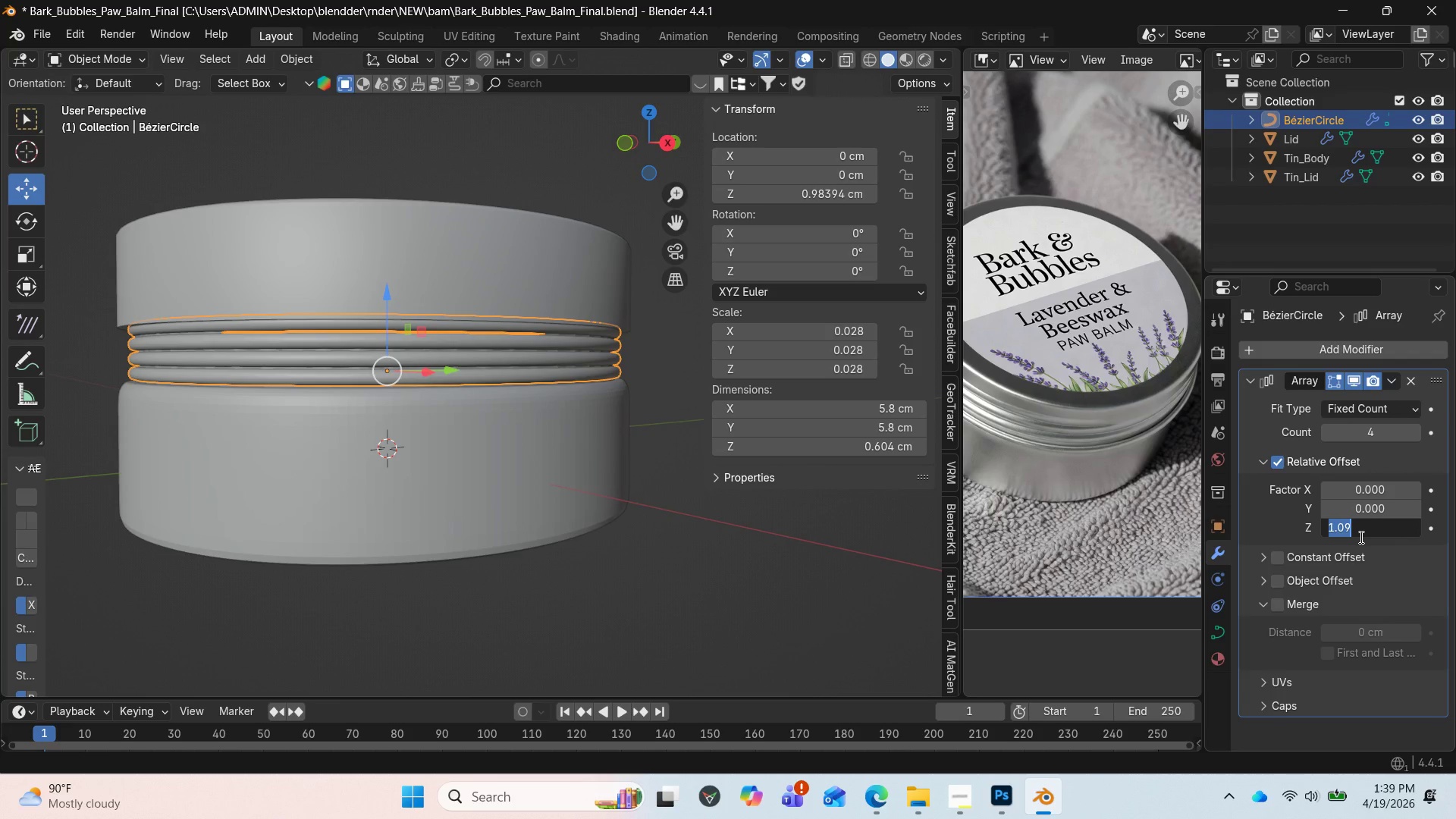 
key(1)
 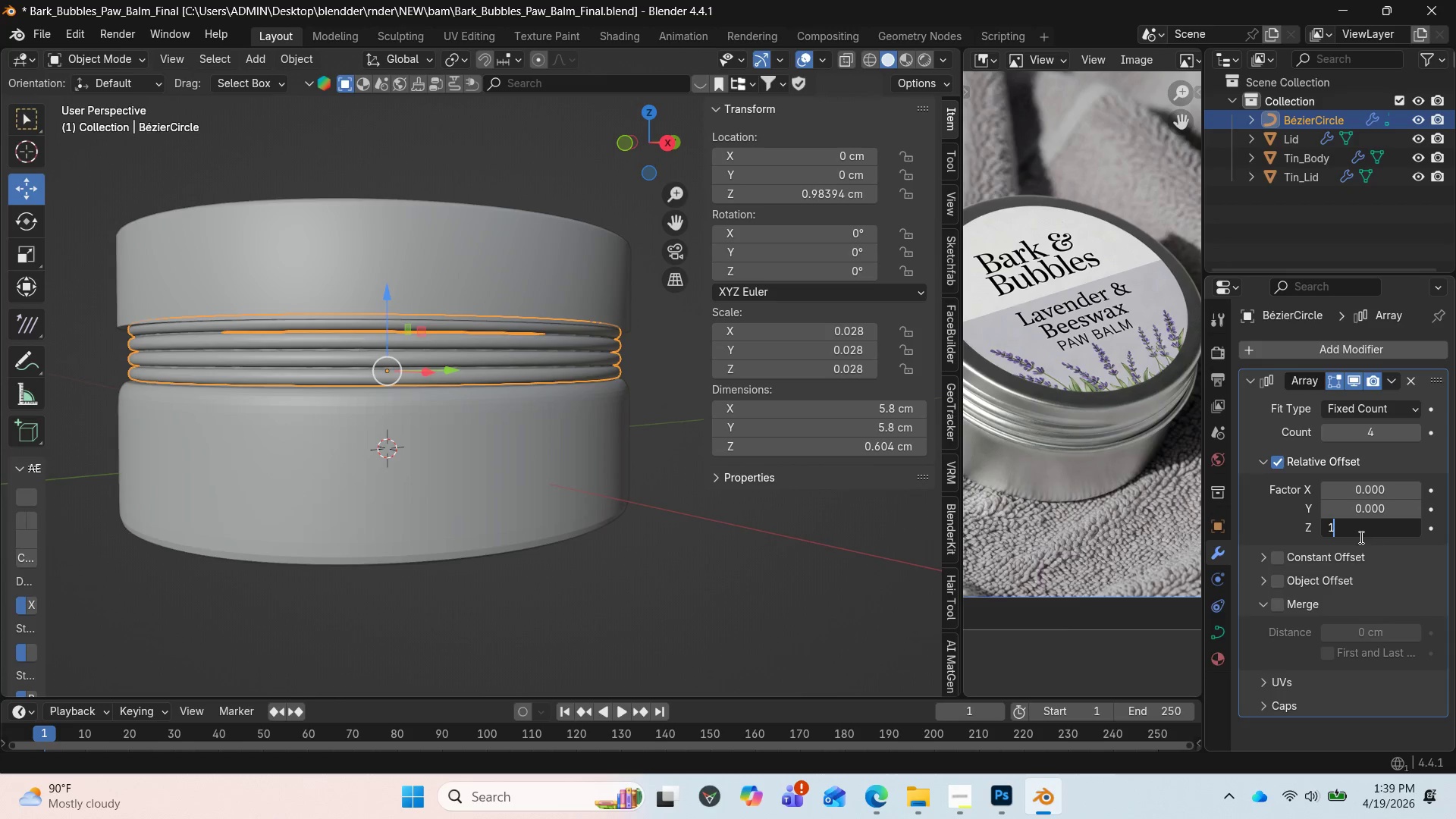 
key(Period)
 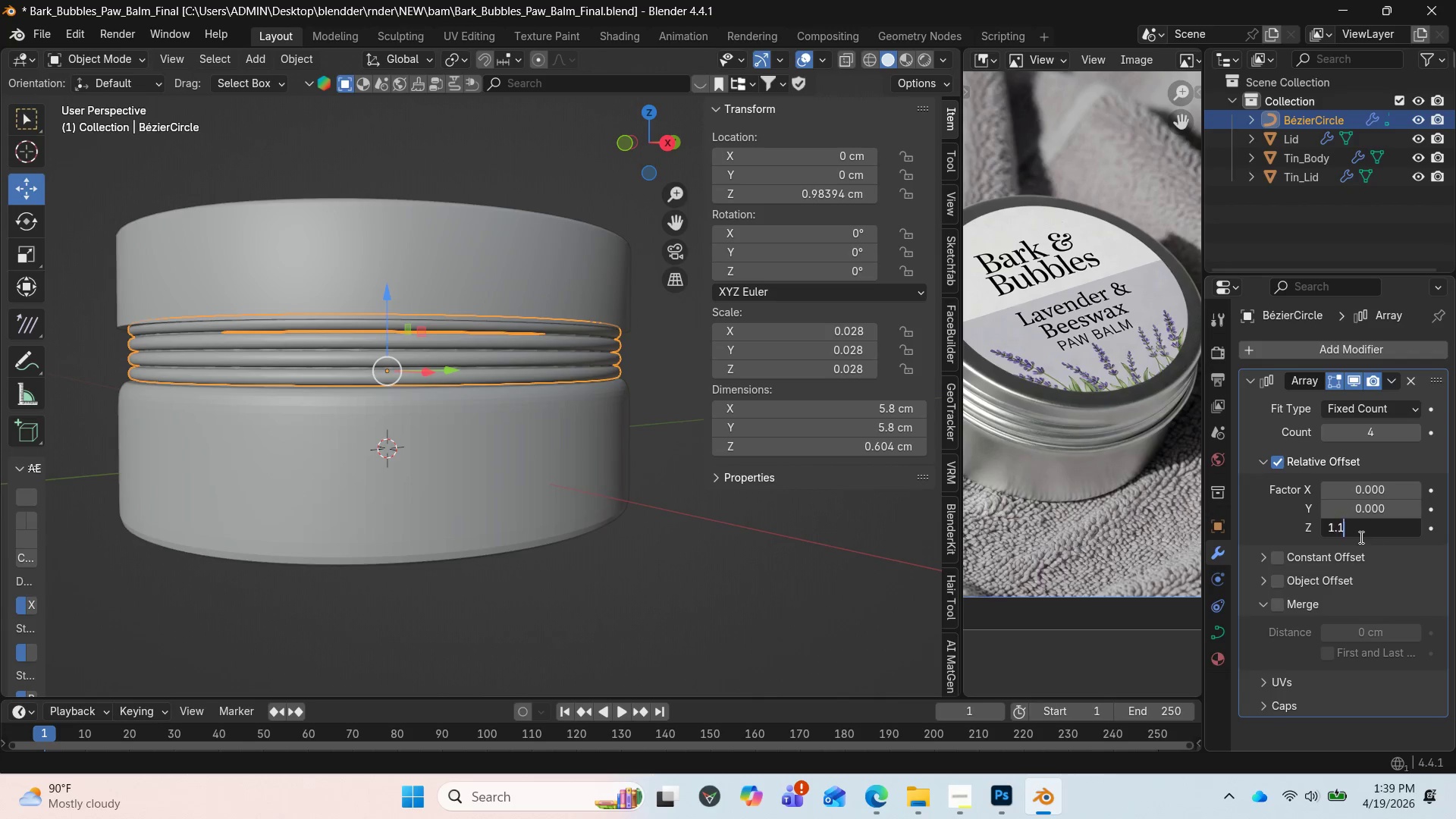 
key(1)
 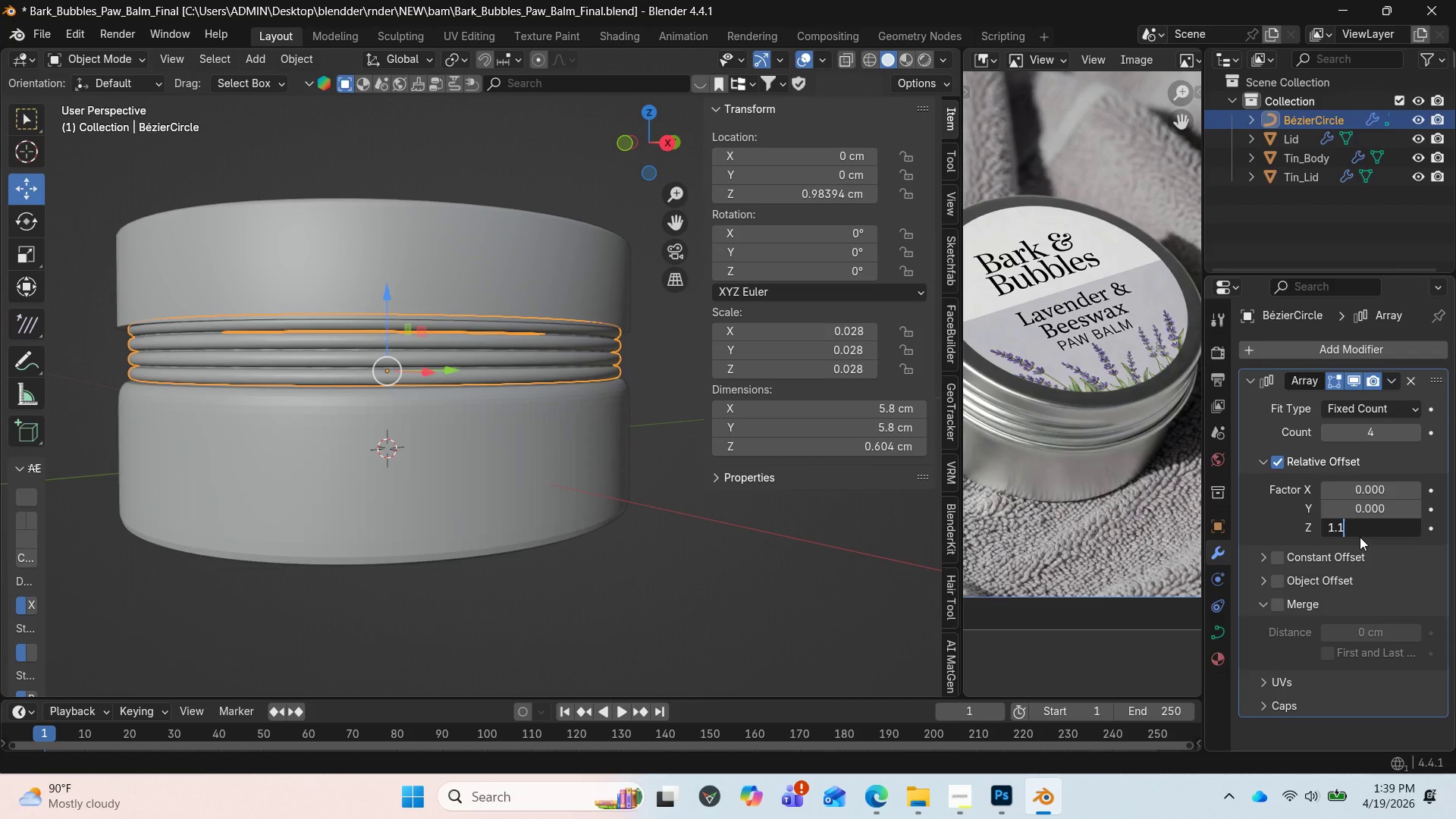 
key(Enter)
 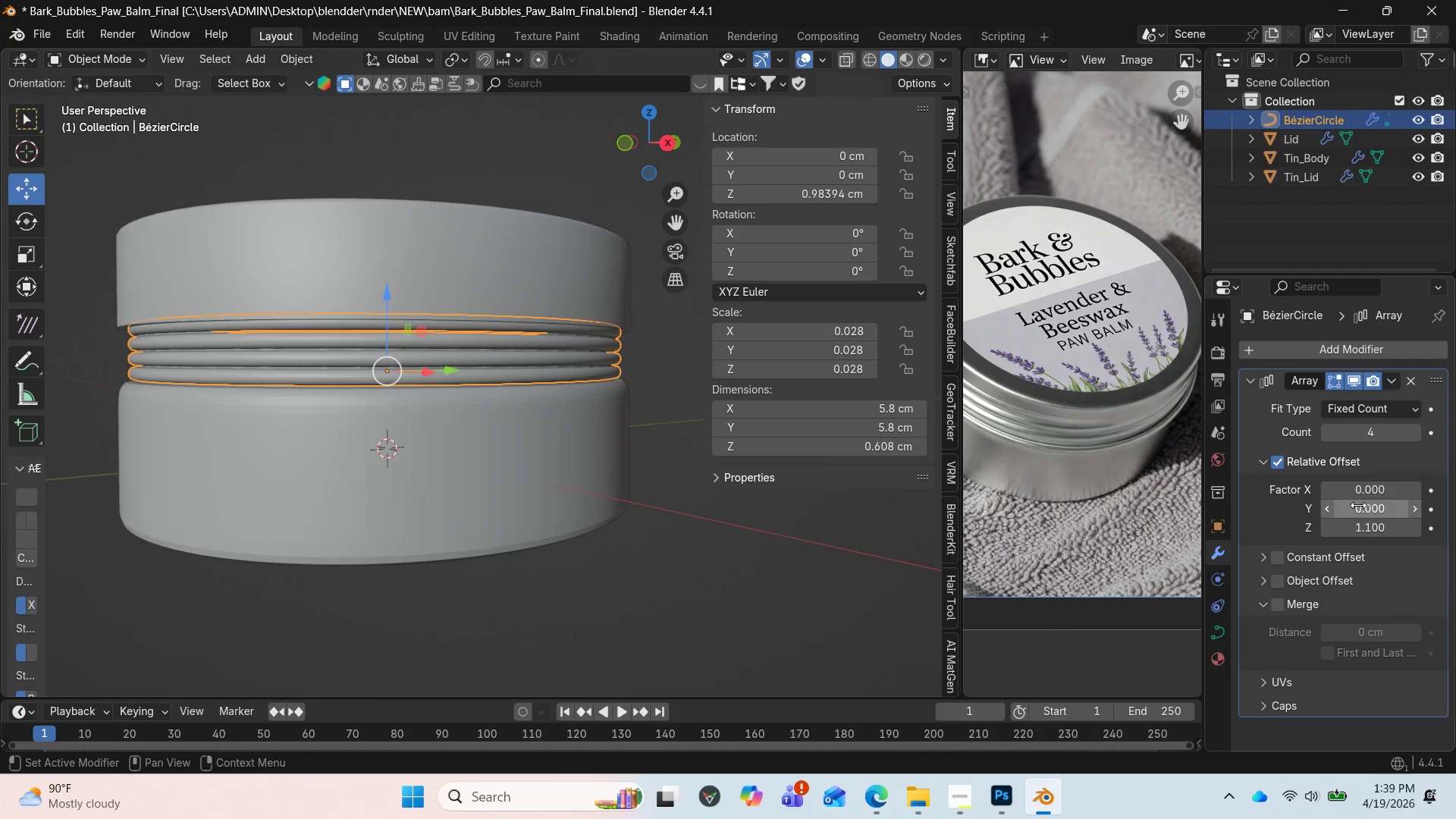 
double_click([1371, 527])
 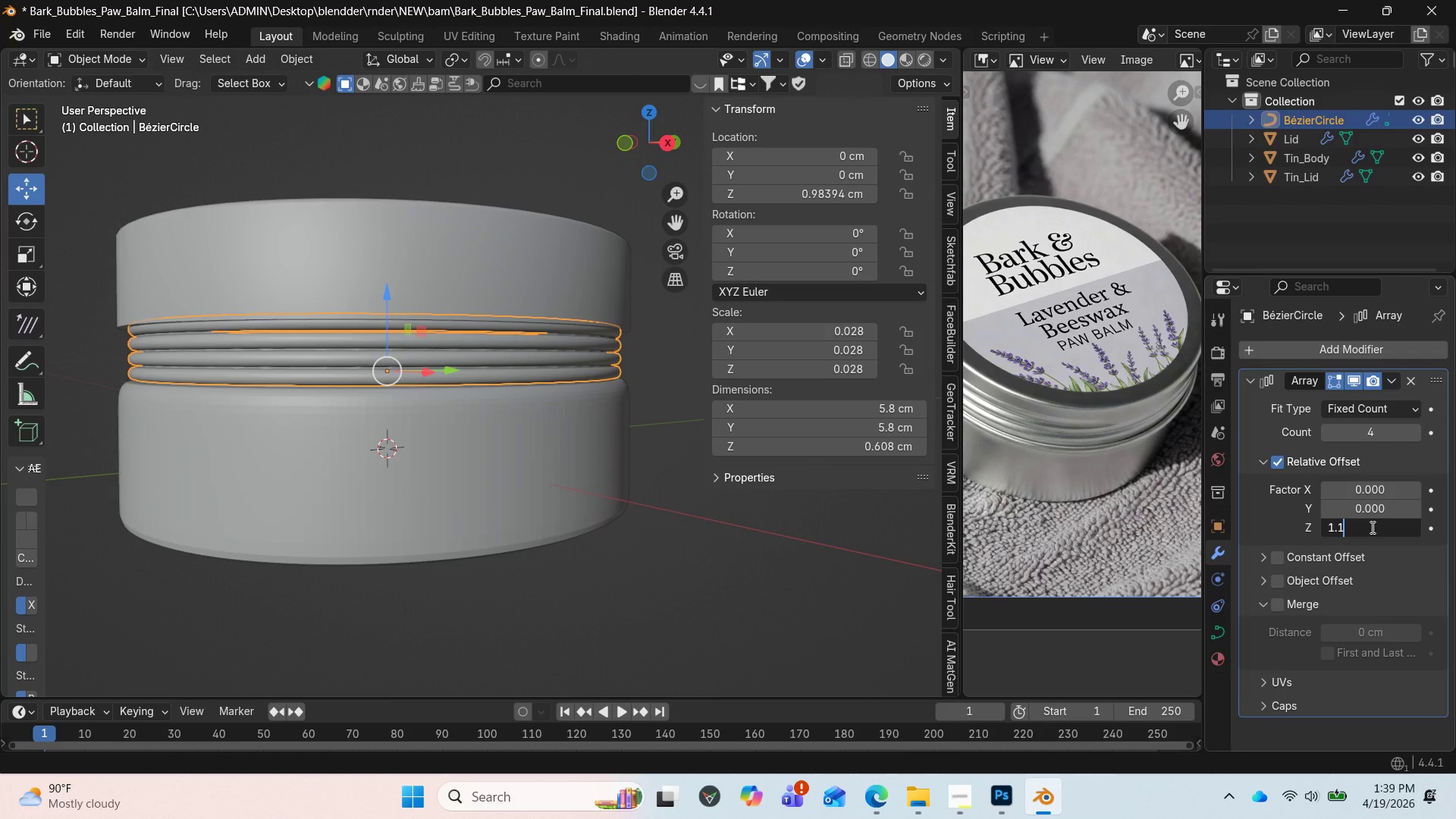 
key(Backspace)
 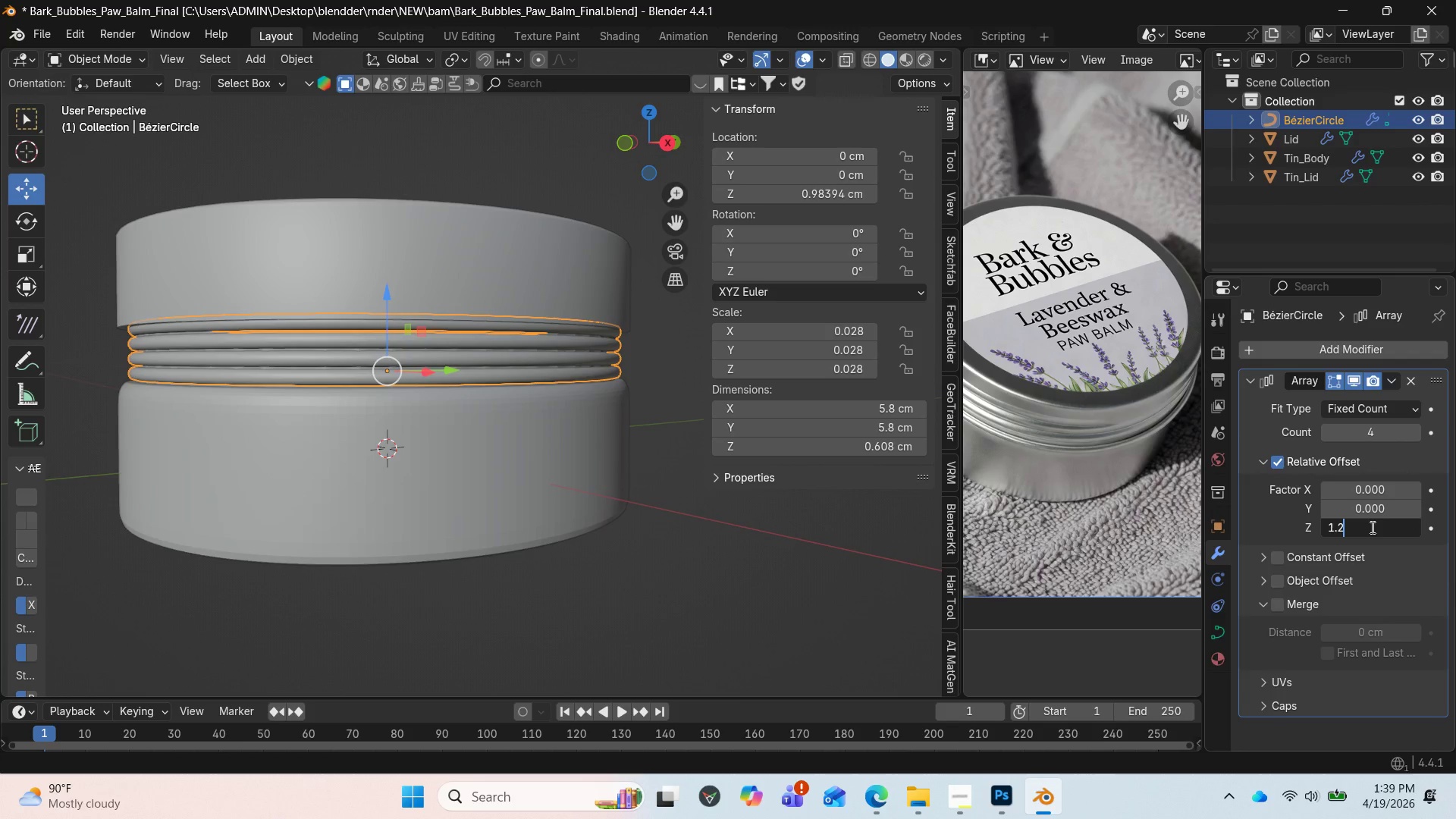 
key(2)
 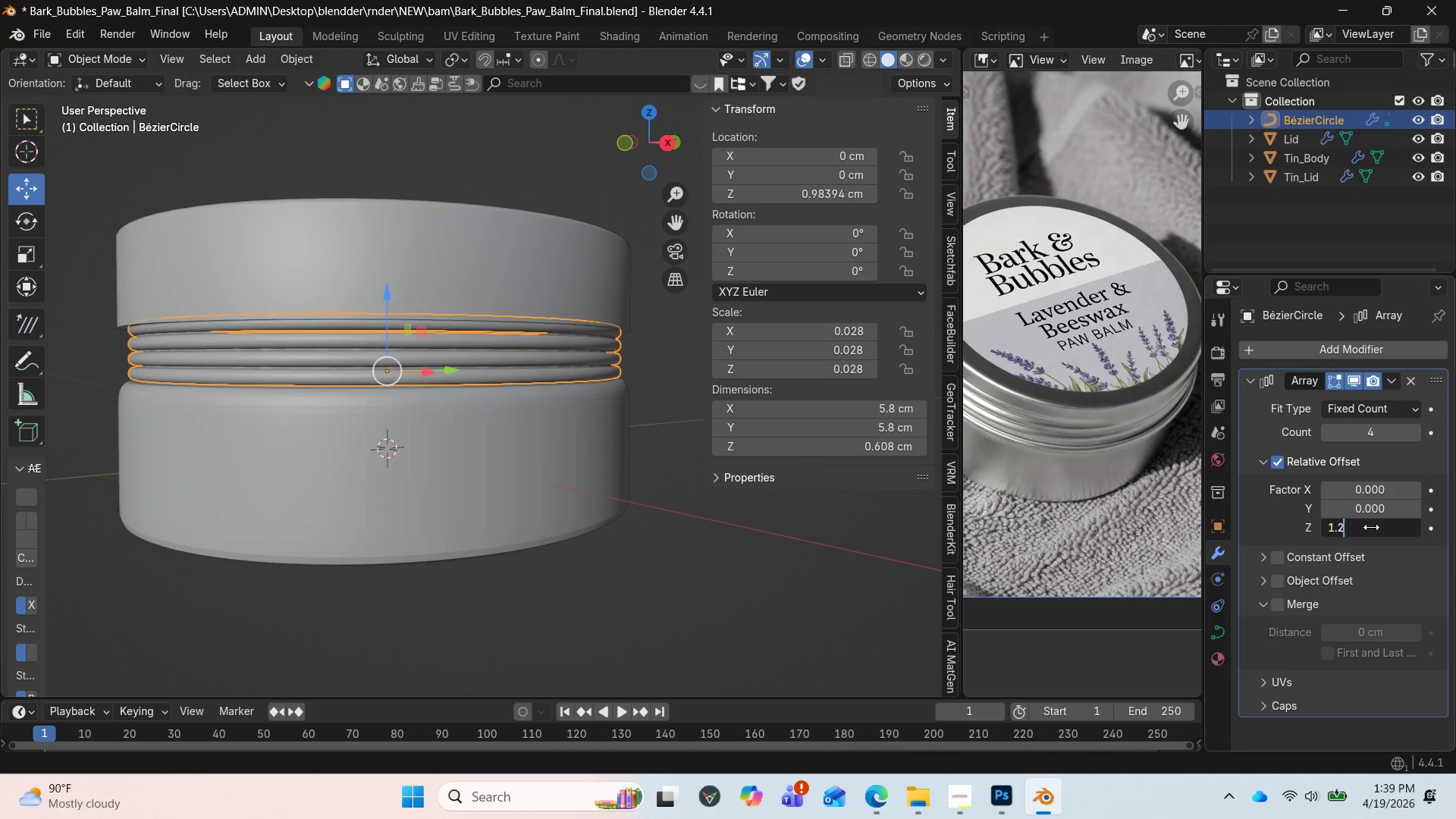 
key(Enter)
 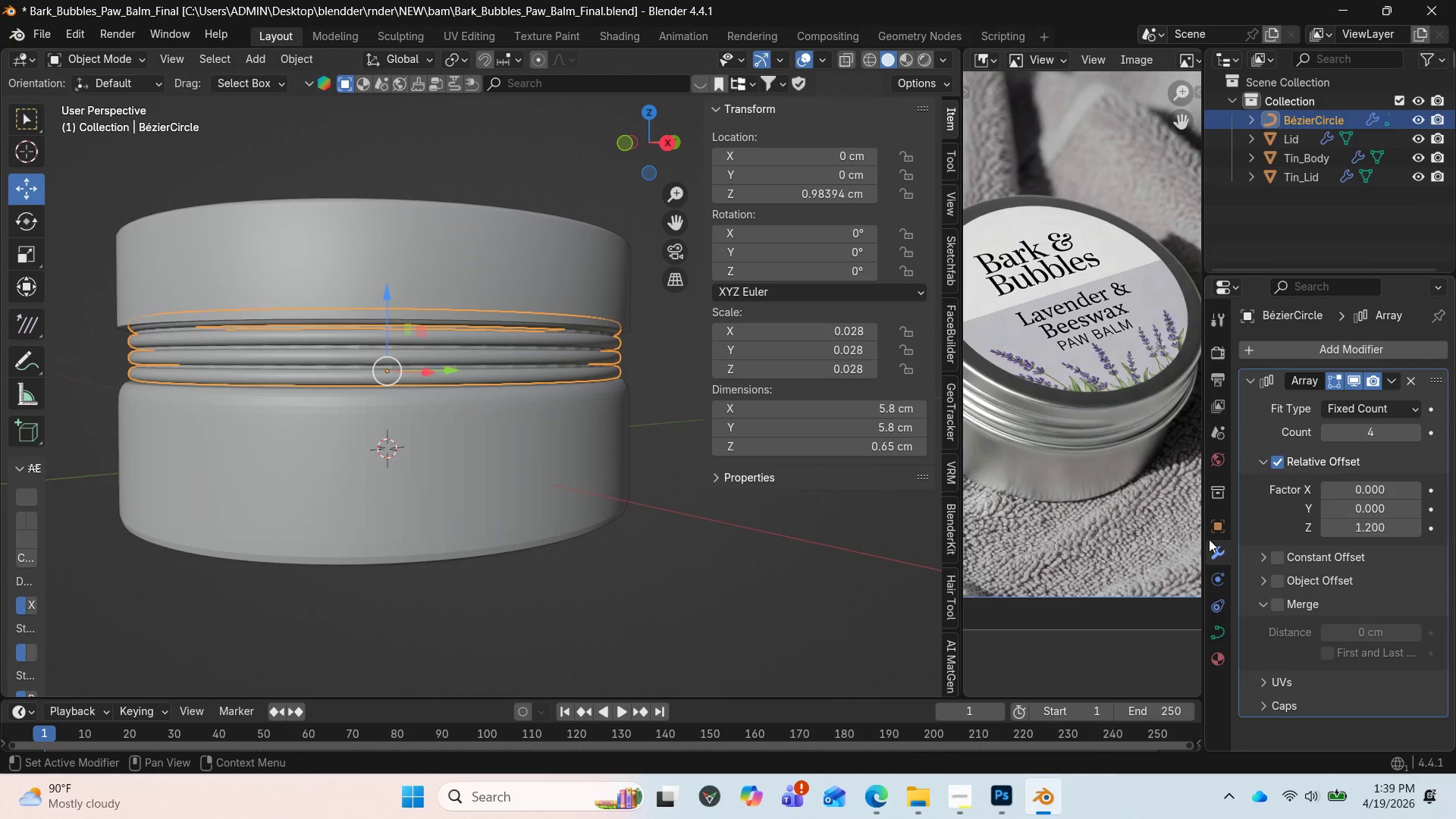 
left_click_drag(start_coordinate=[639, 138], to_coordinate=[682, 140])
 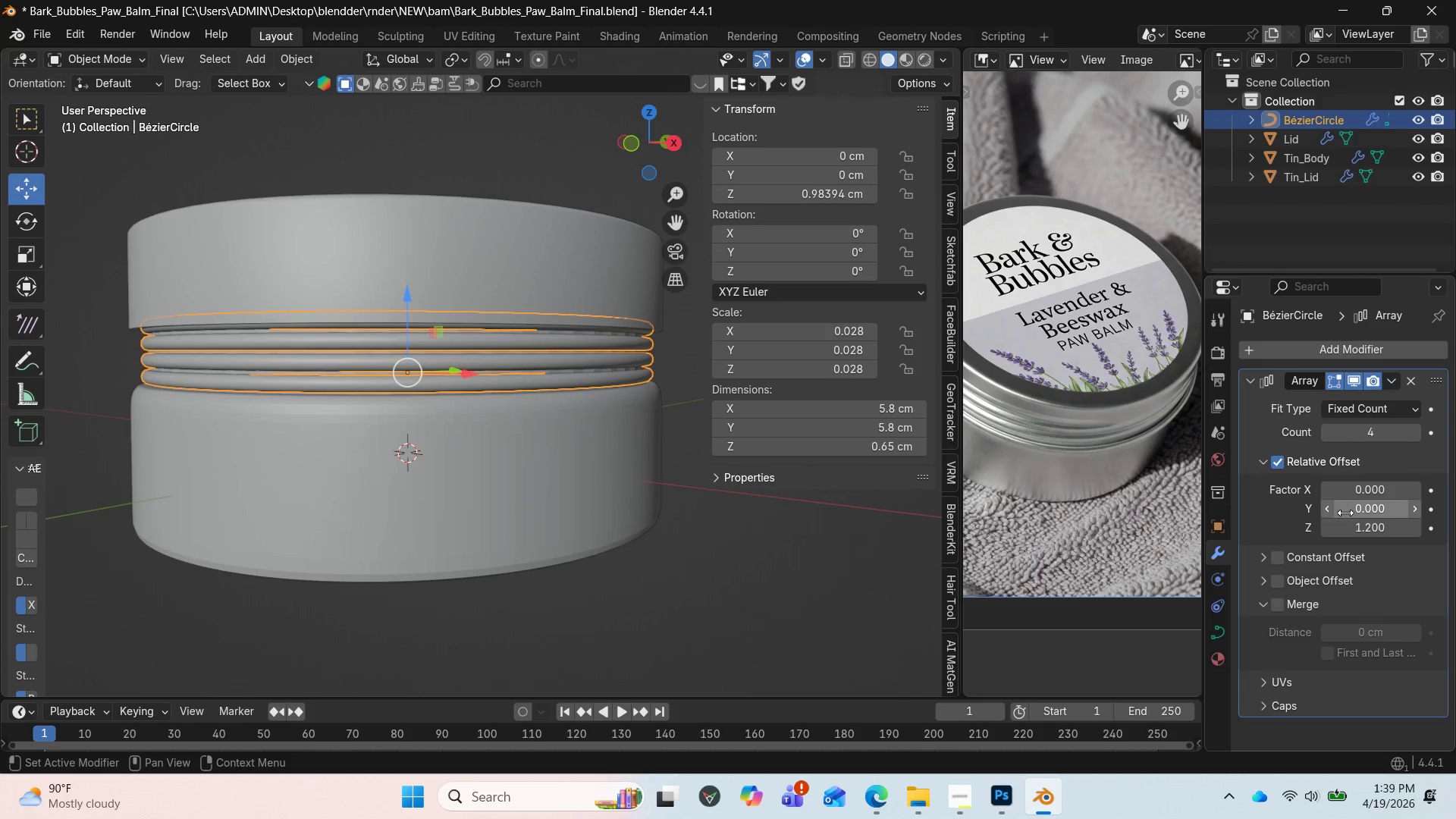 
left_click([1369, 531])
 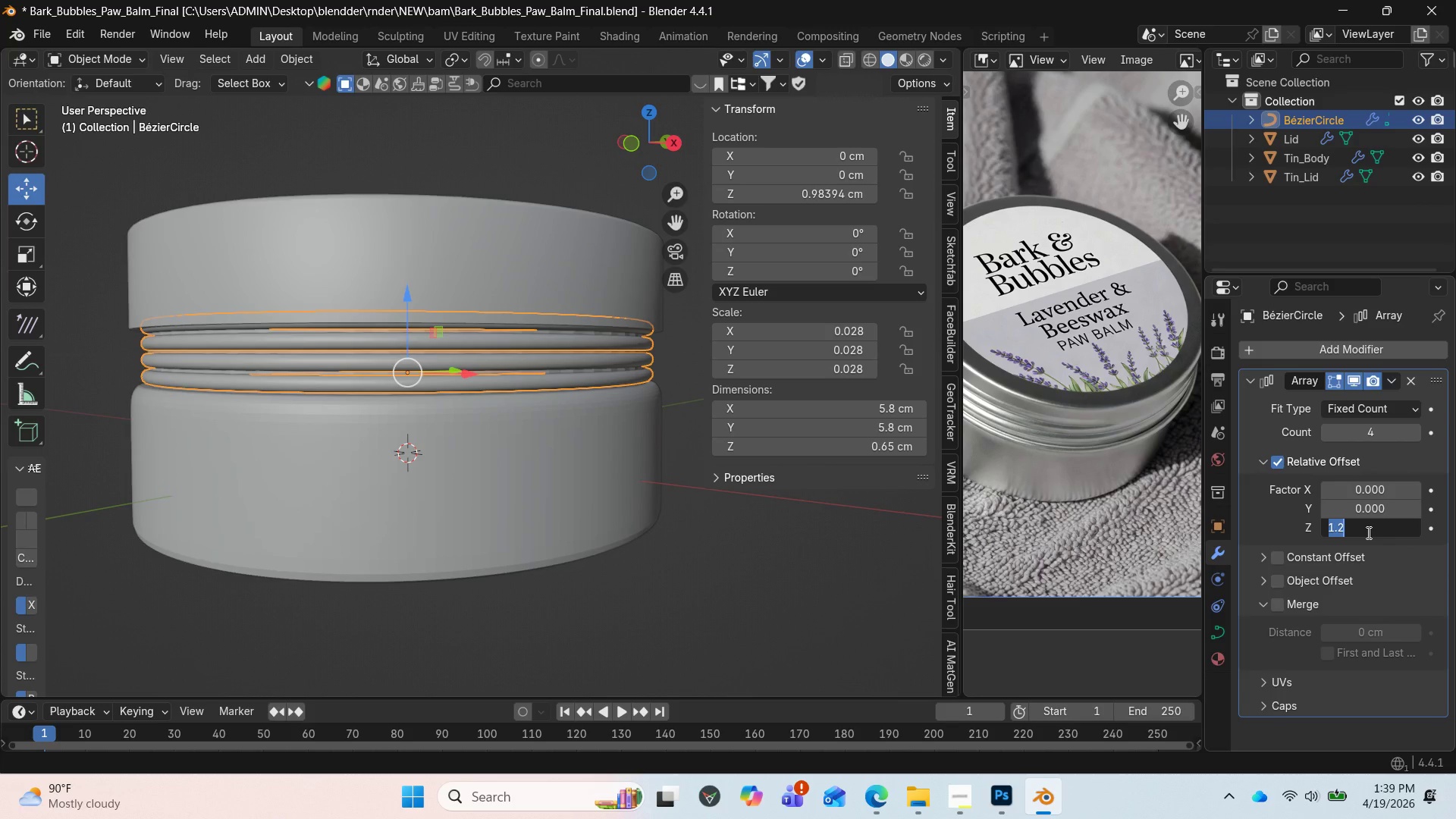 
key(1)
 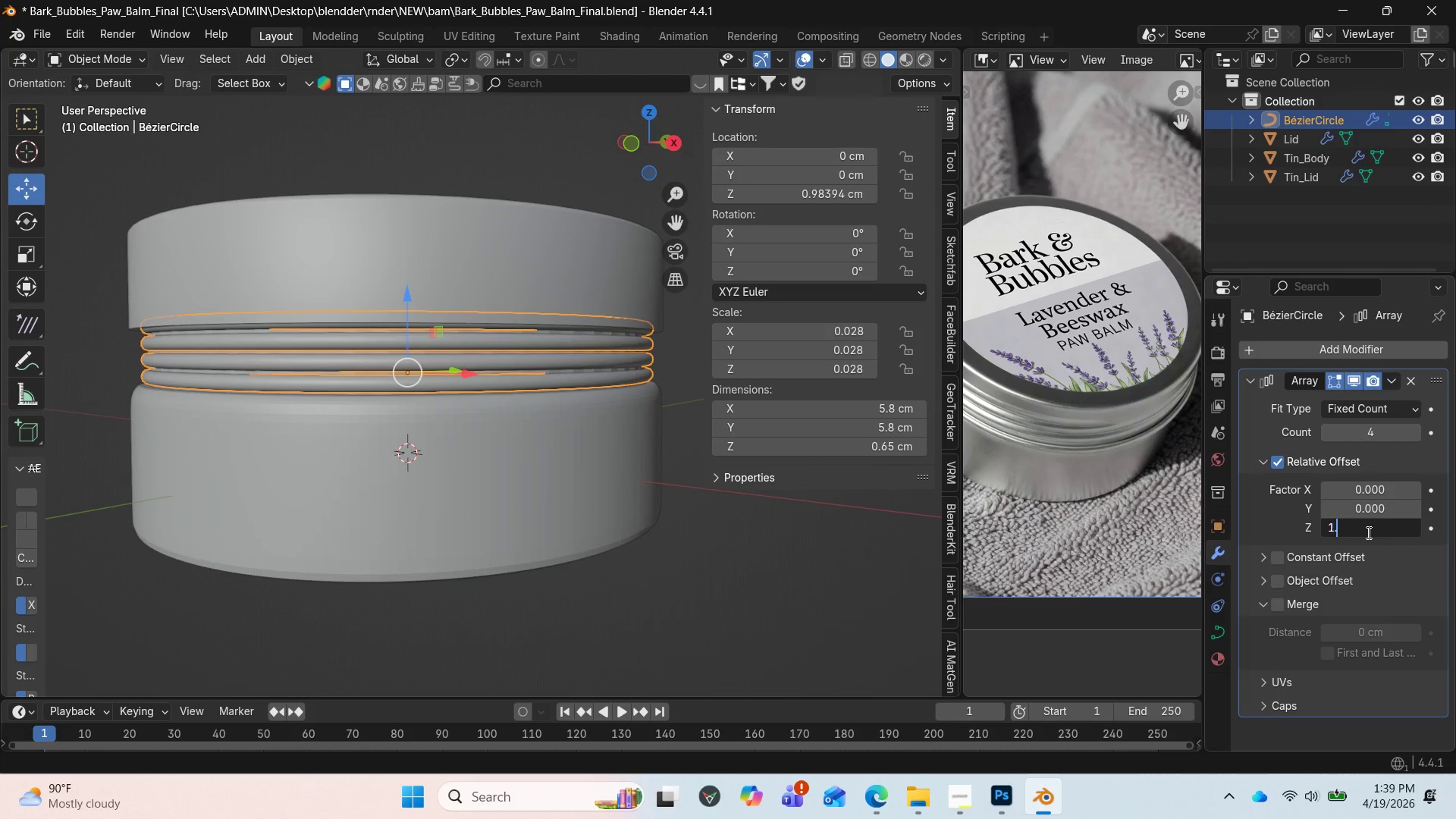 
key(Period)
 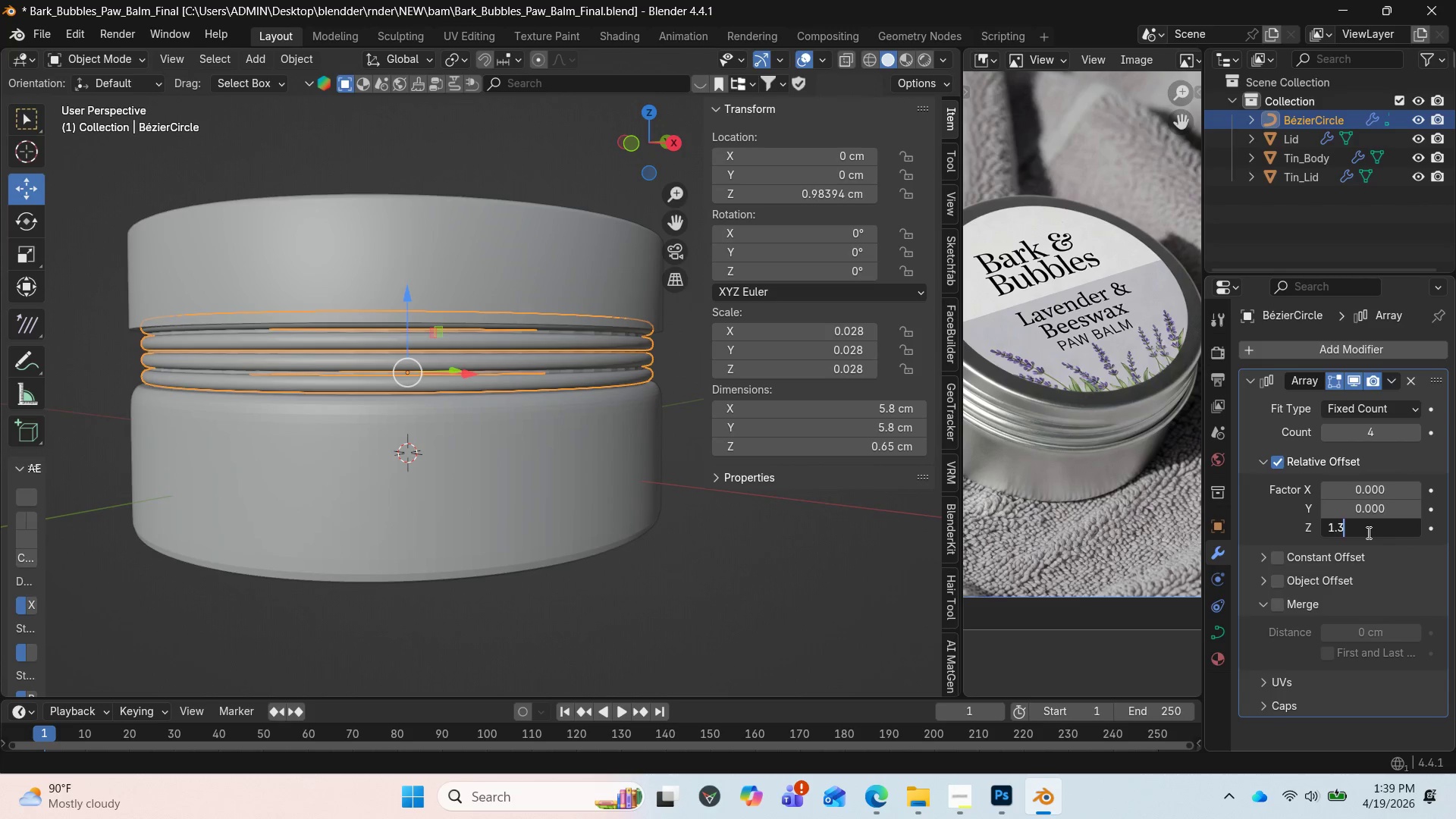 
key(3)
 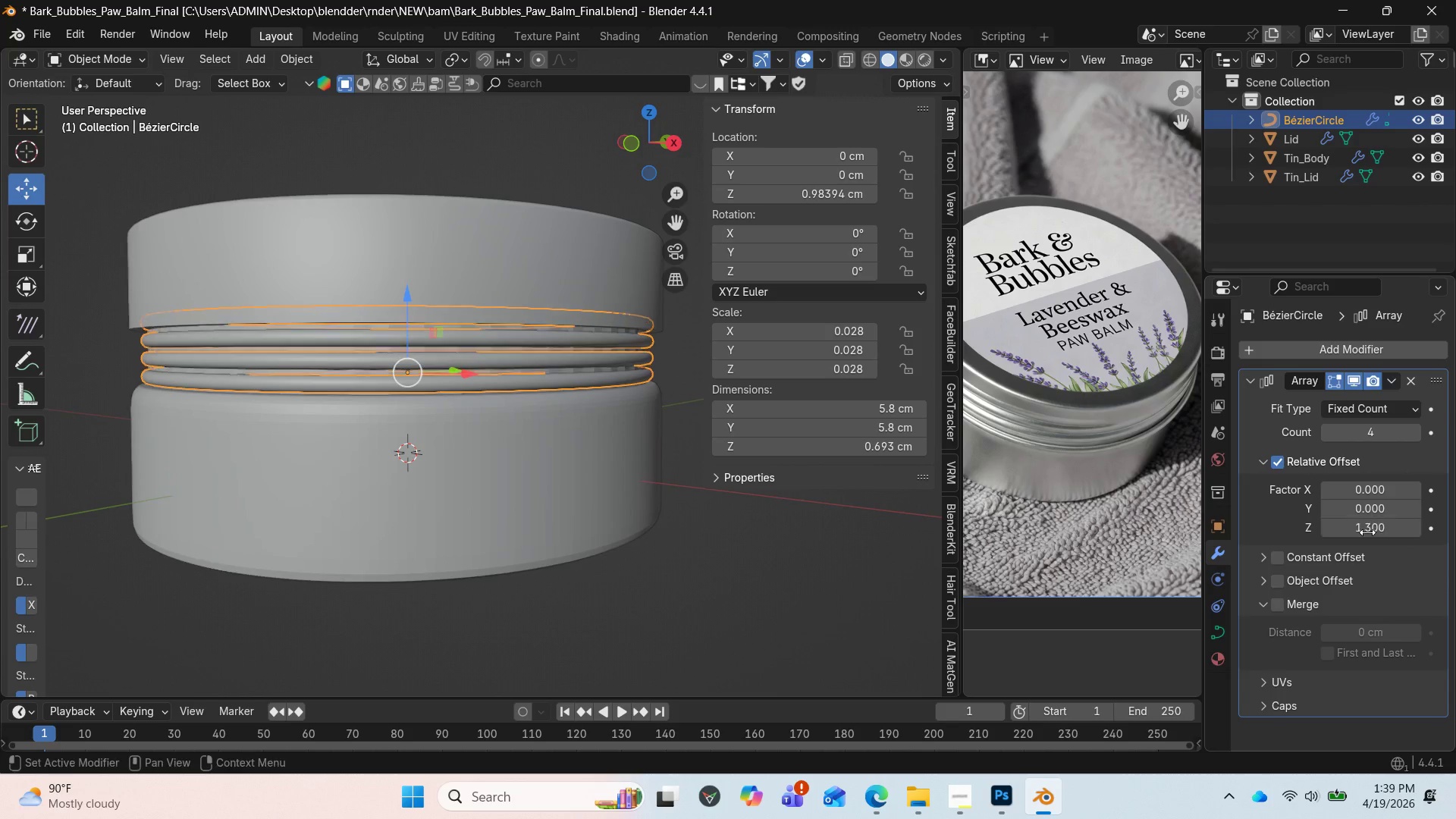 
key(Enter)
 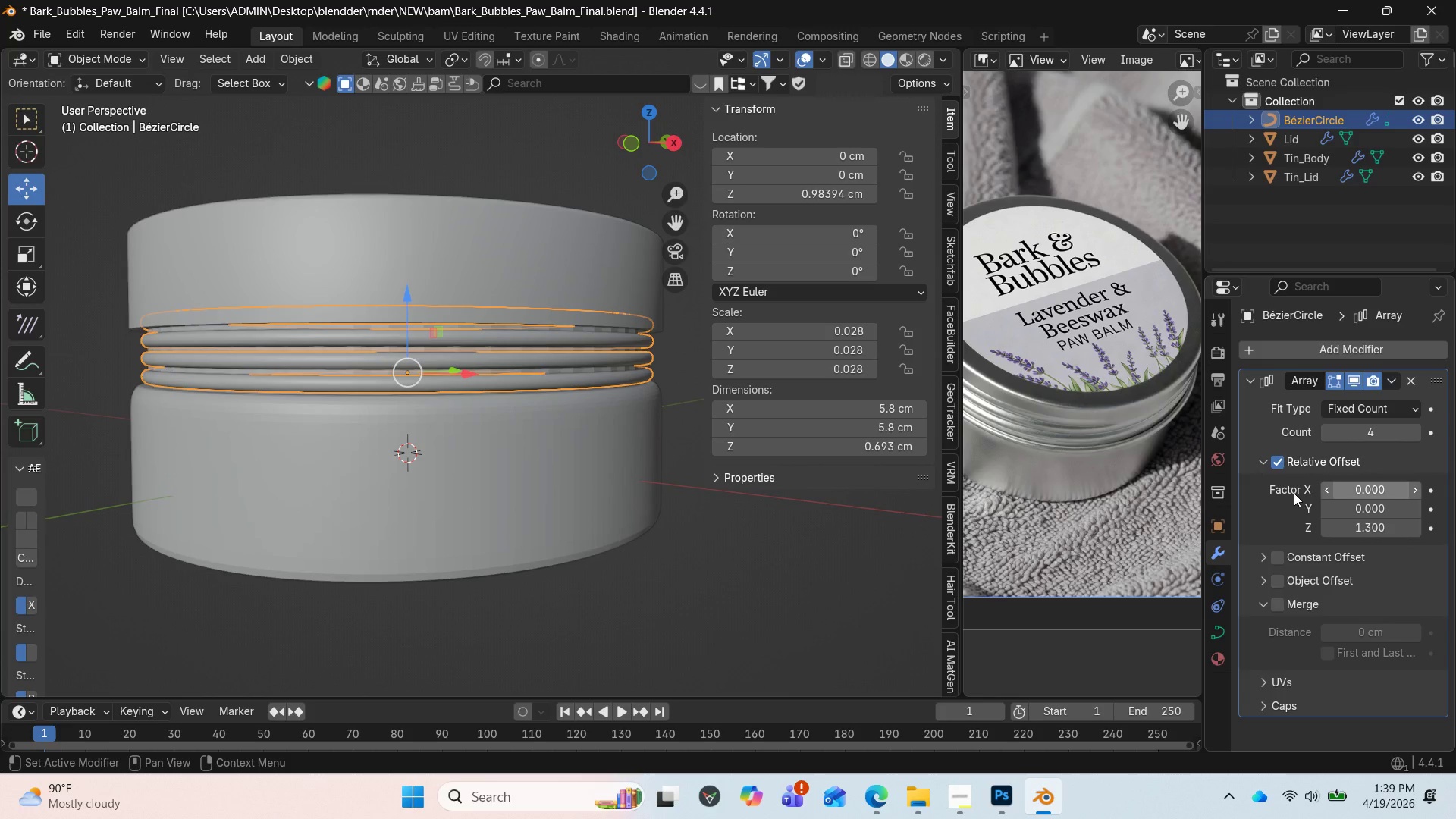 
left_click([626, 566])
 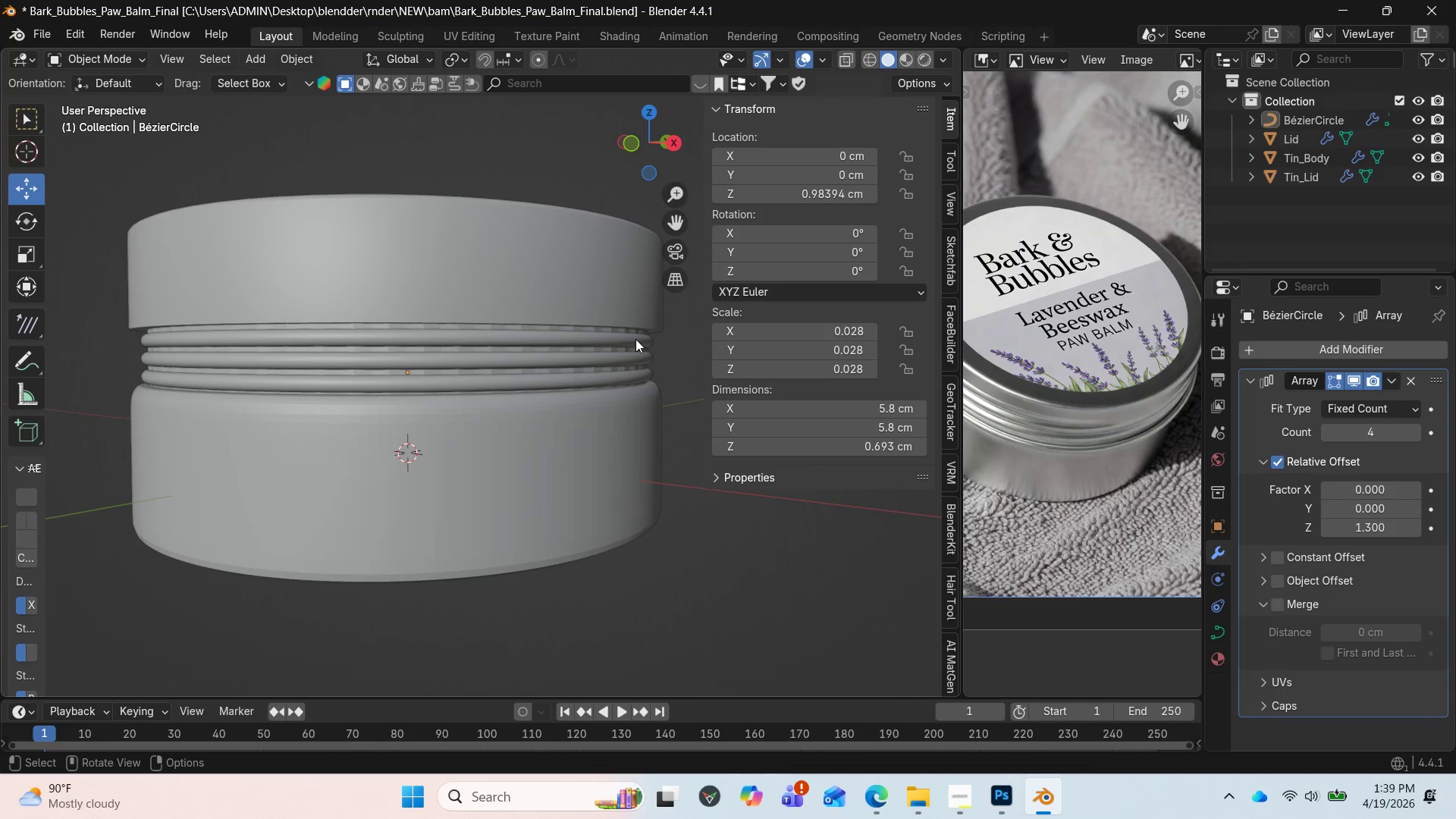 
left_click([609, 374])
 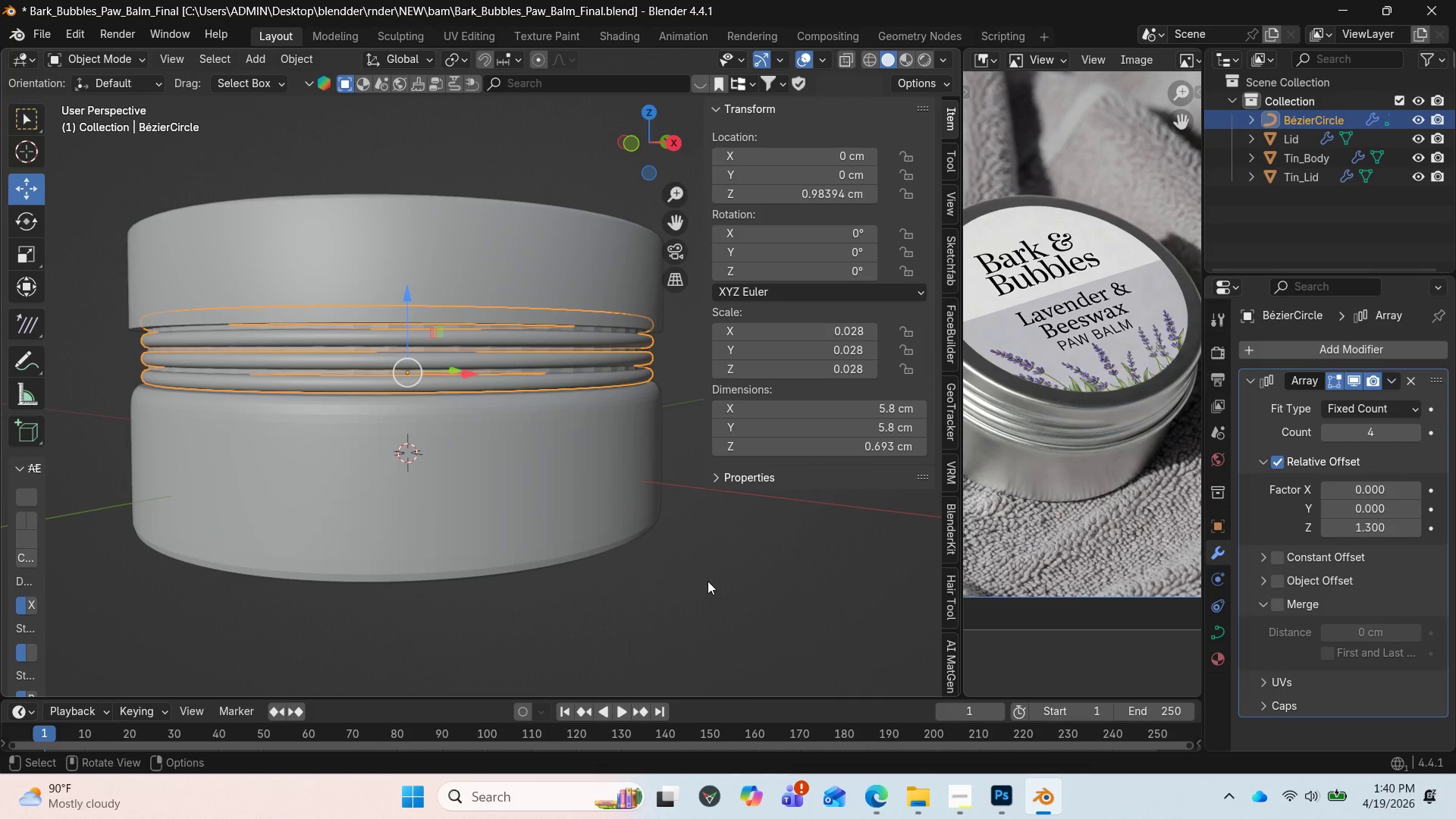 
type(rx)
 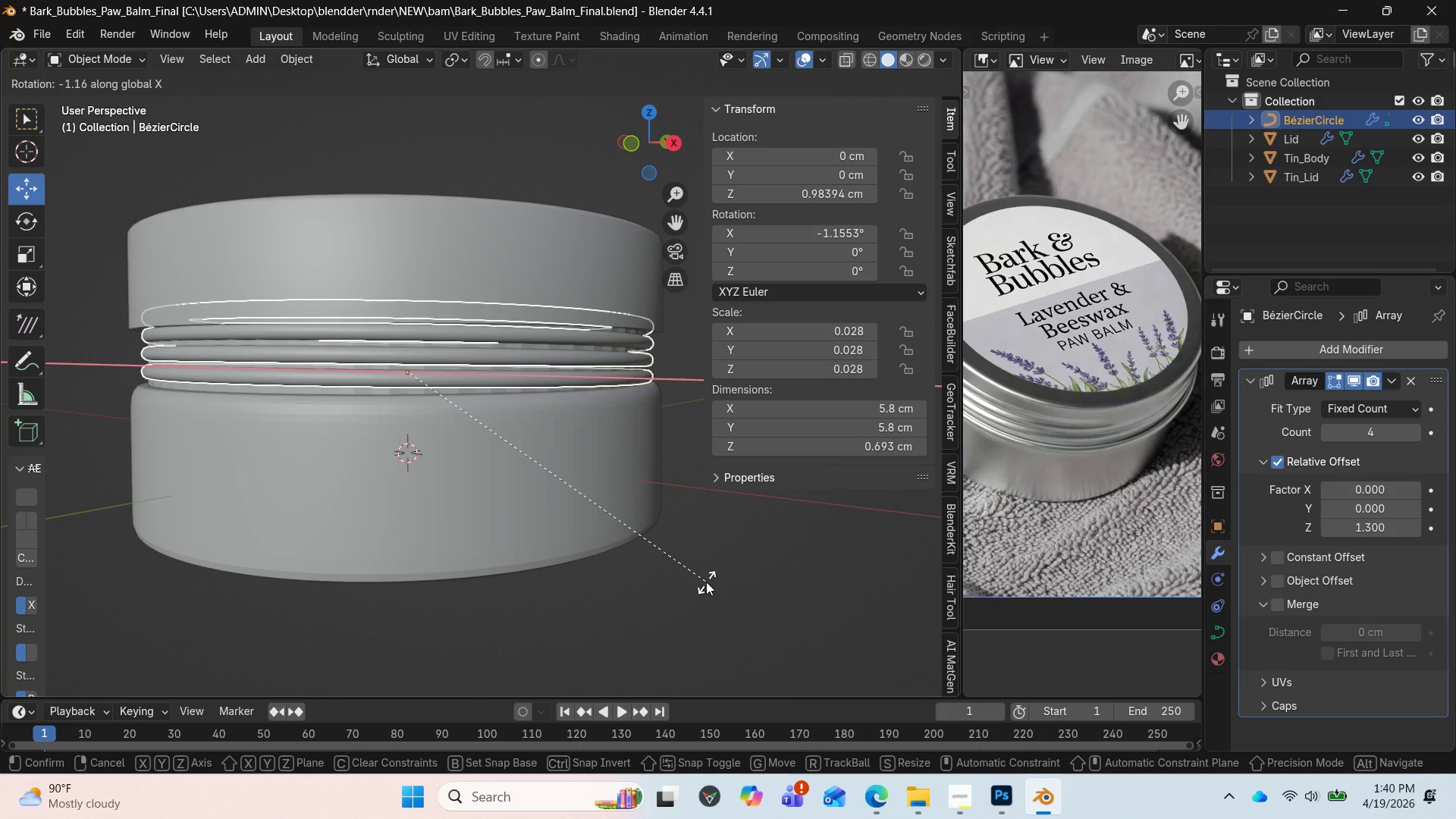 
left_click([706, 582])
 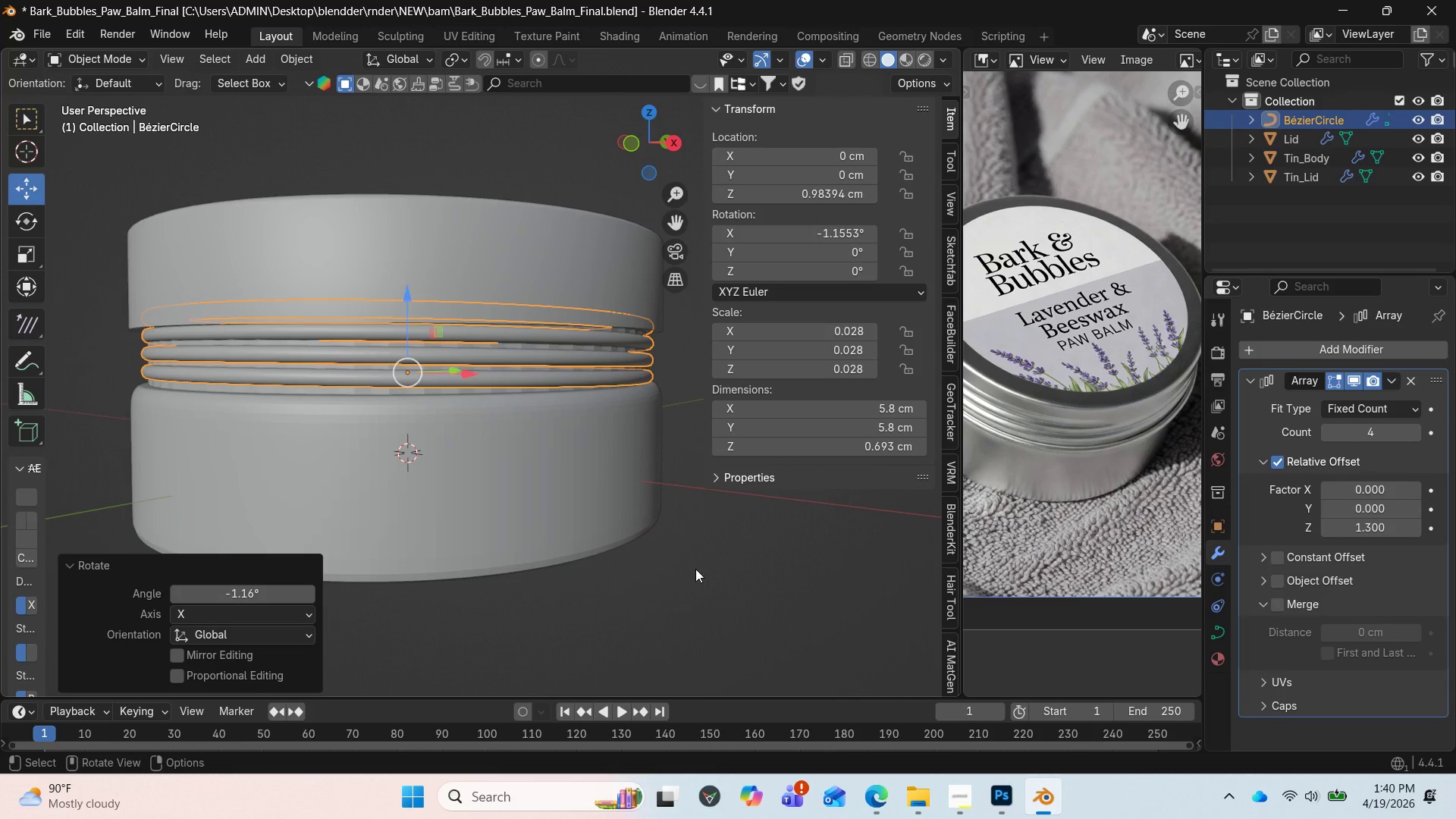 
left_click([695, 569])
 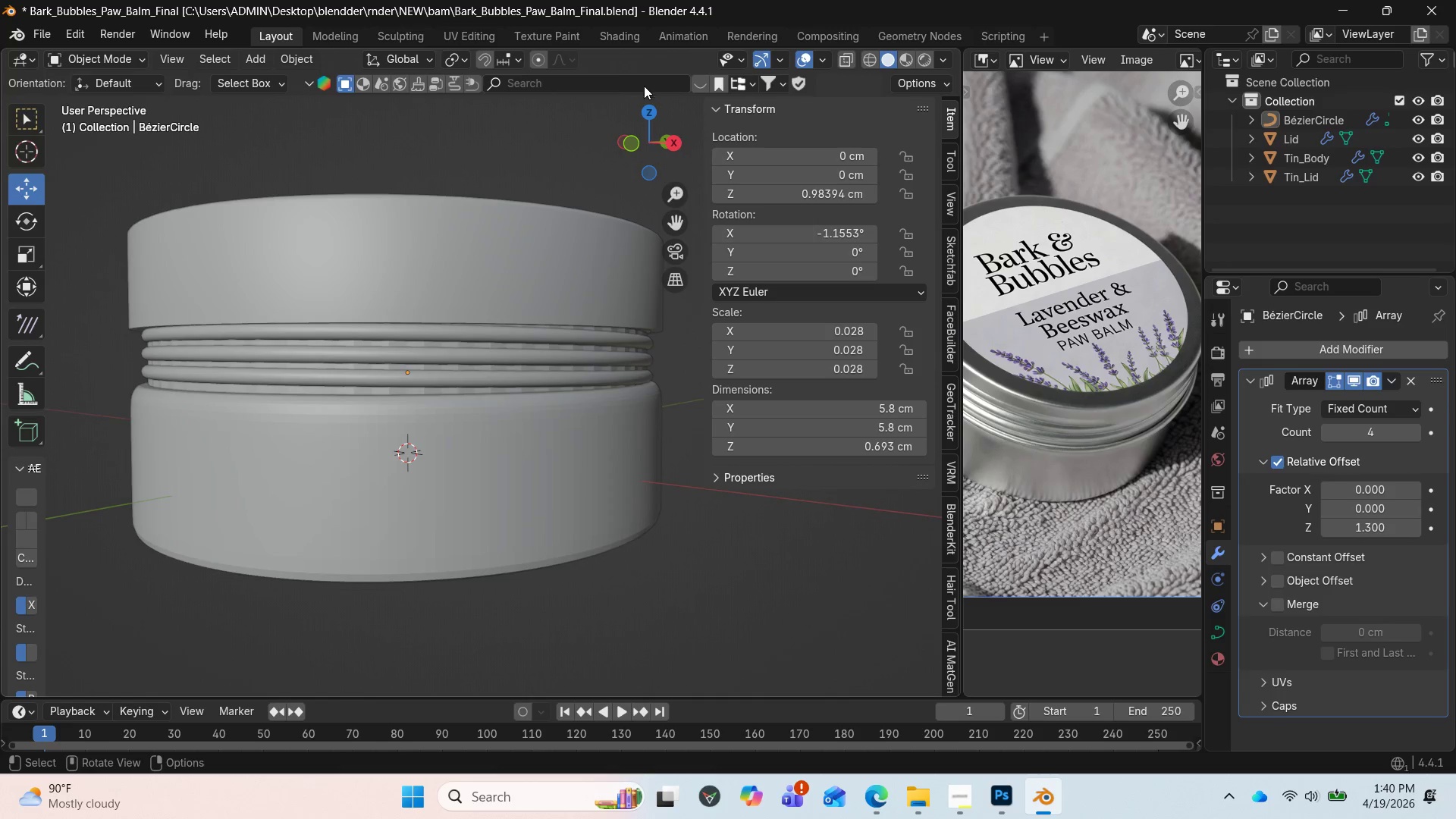 
left_click_drag(start_coordinate=[643, 141], to_coordinate=[661, 129])
 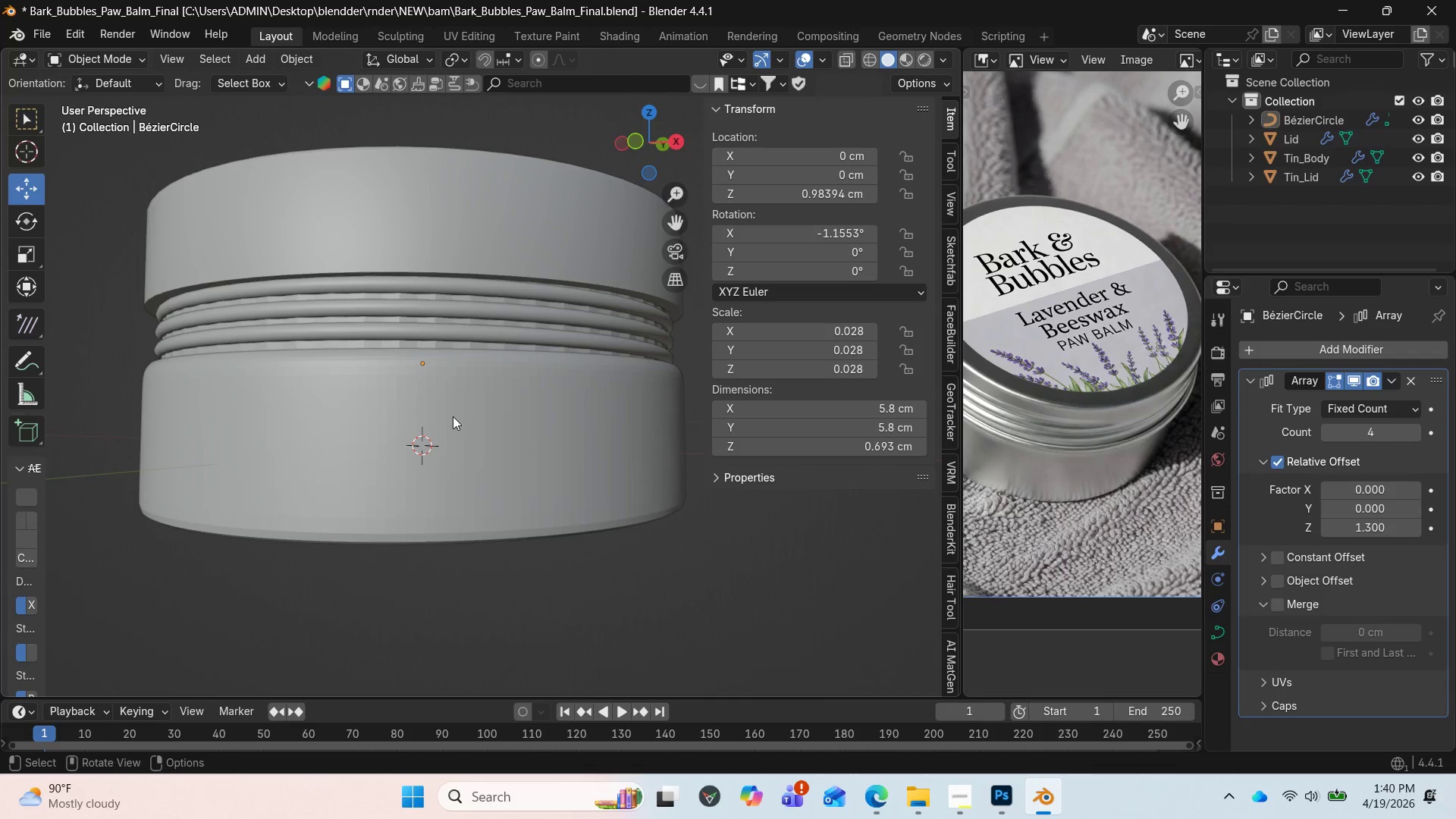 
scroll: coordinate [435, 479], scroll_direction: down, amount: 2.0
 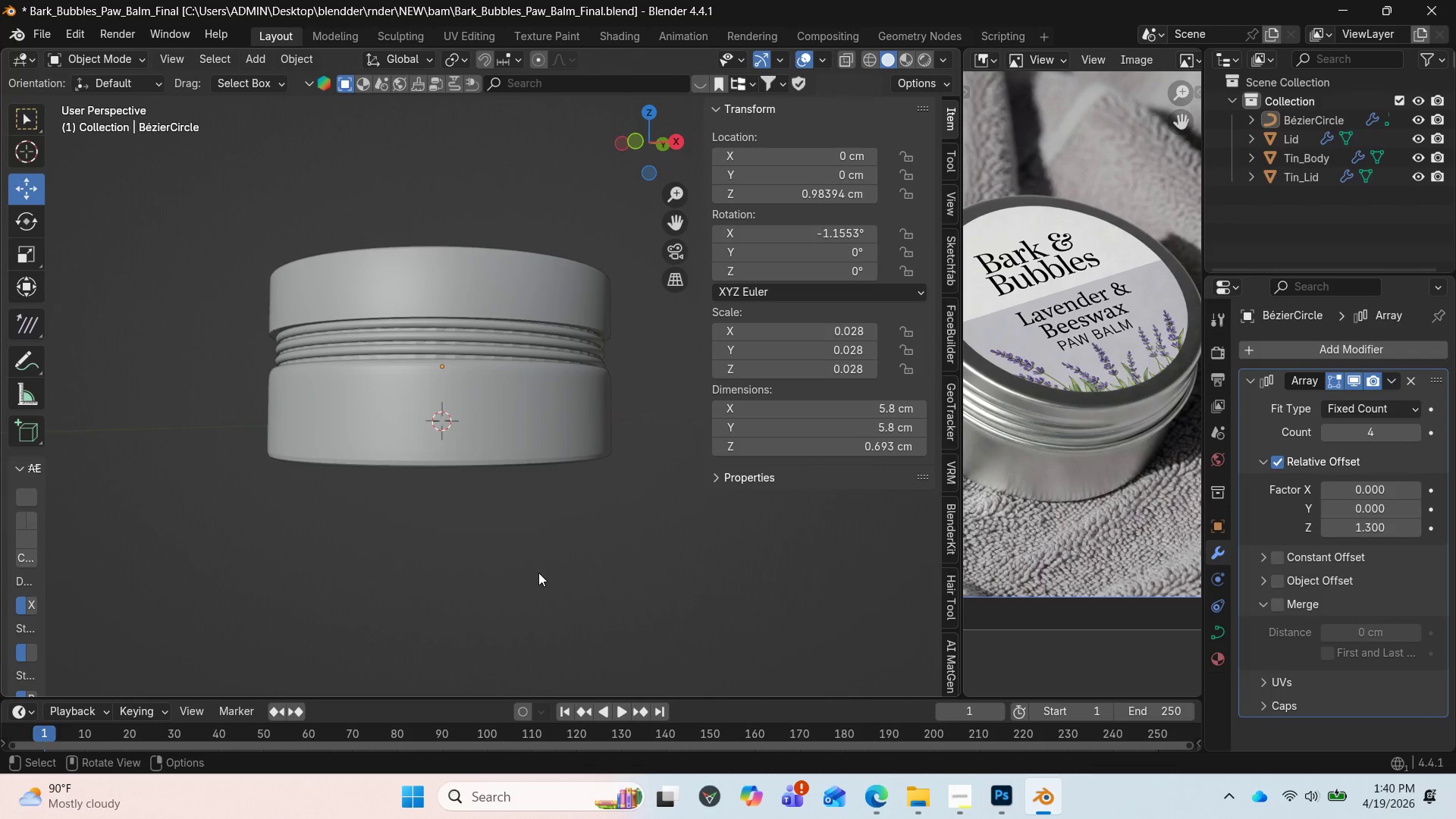 
left_click([537, 576])
 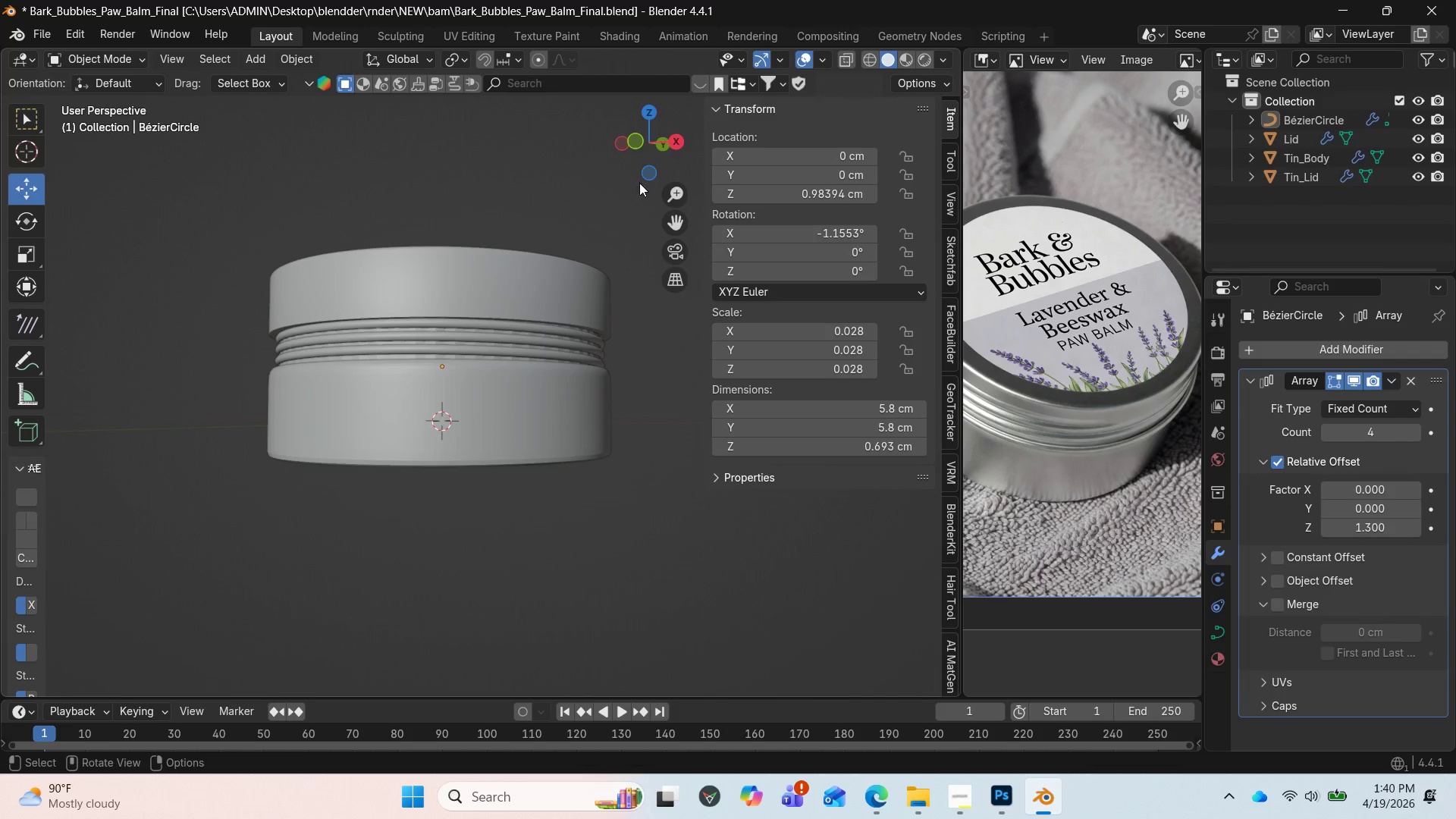 
left_click_drag(start_coordinate=[644, 133], to_coordinate=[470, 226])
 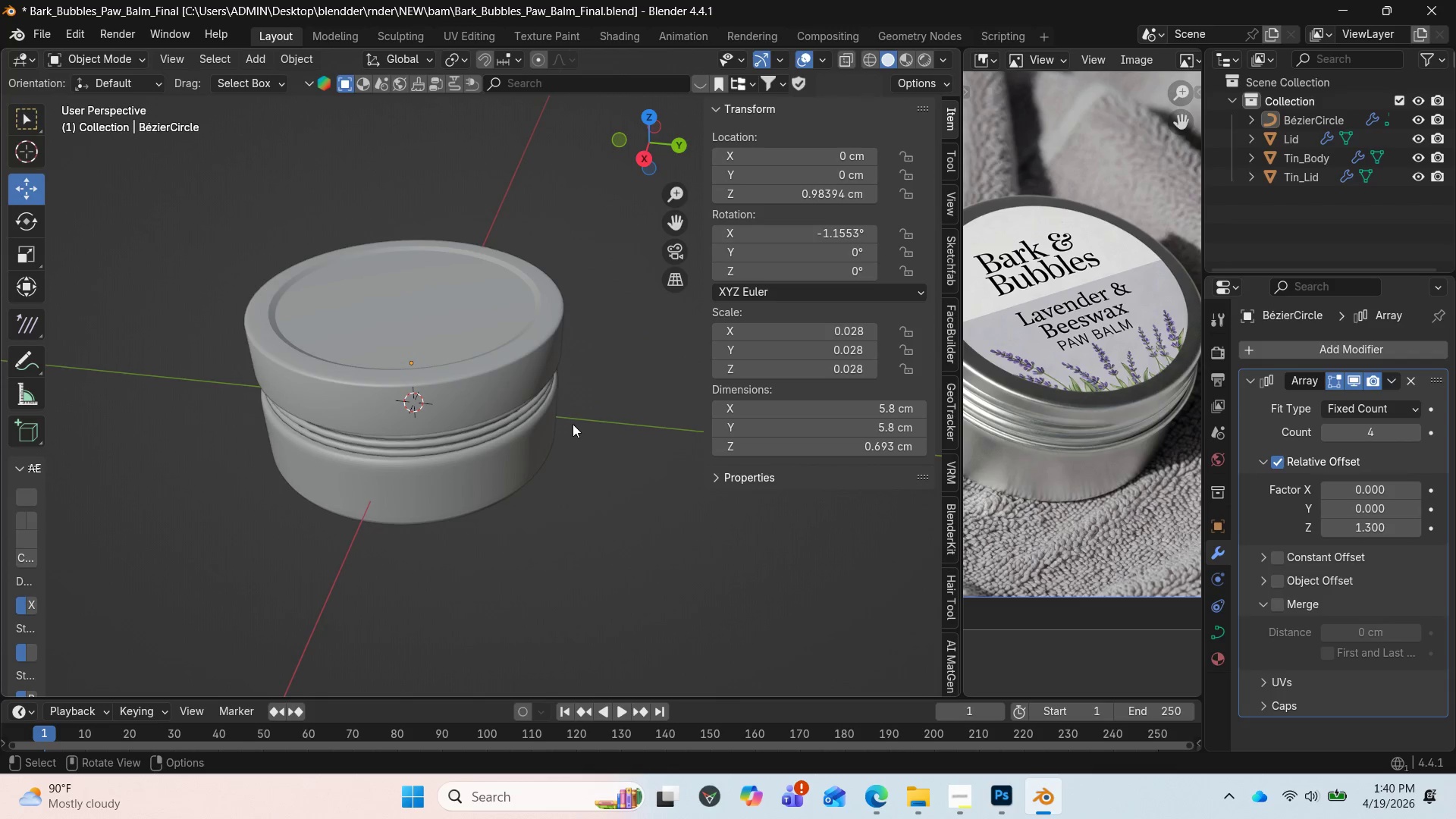 
key(Control+S)
 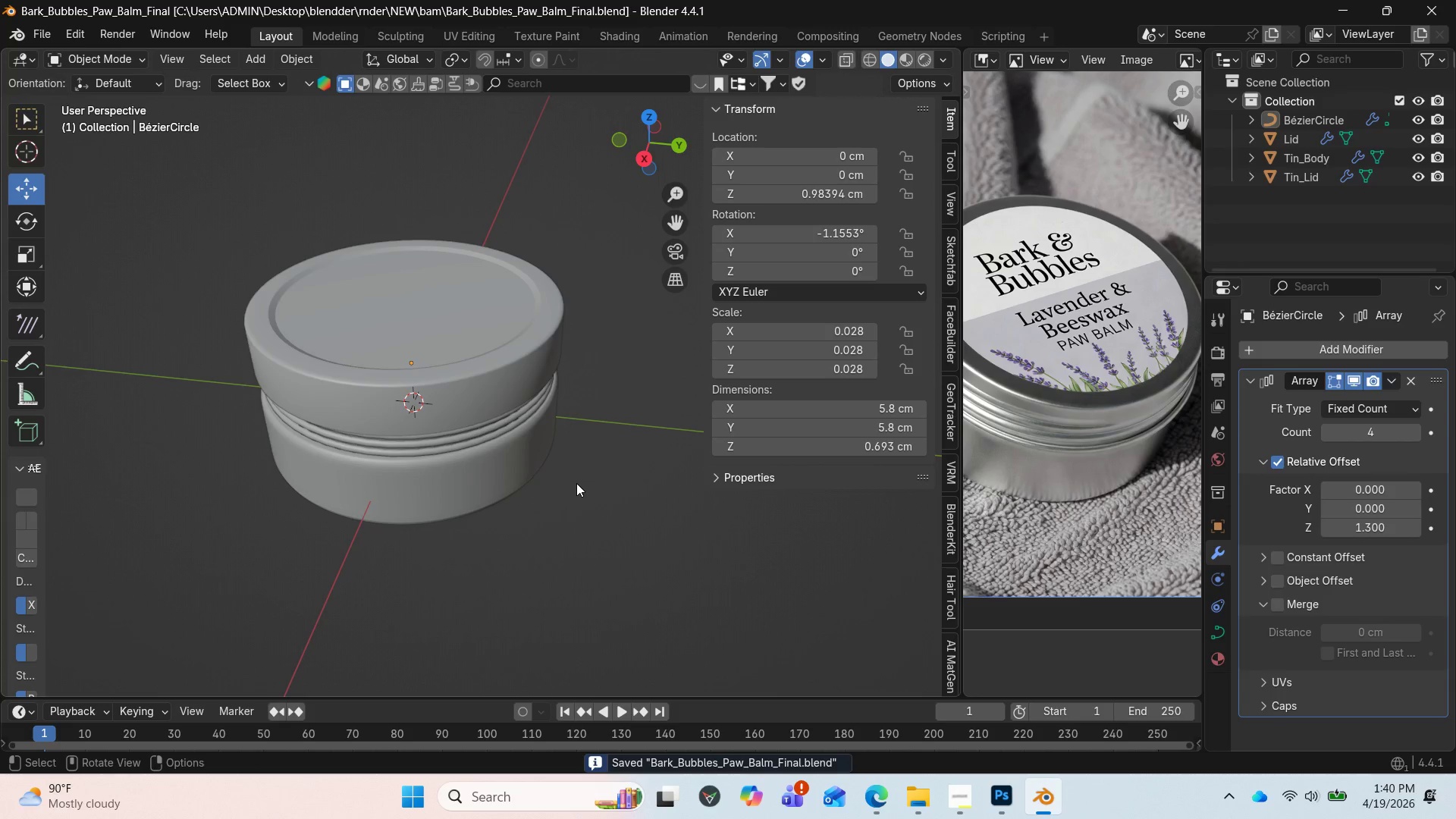 
wait(6.22)
 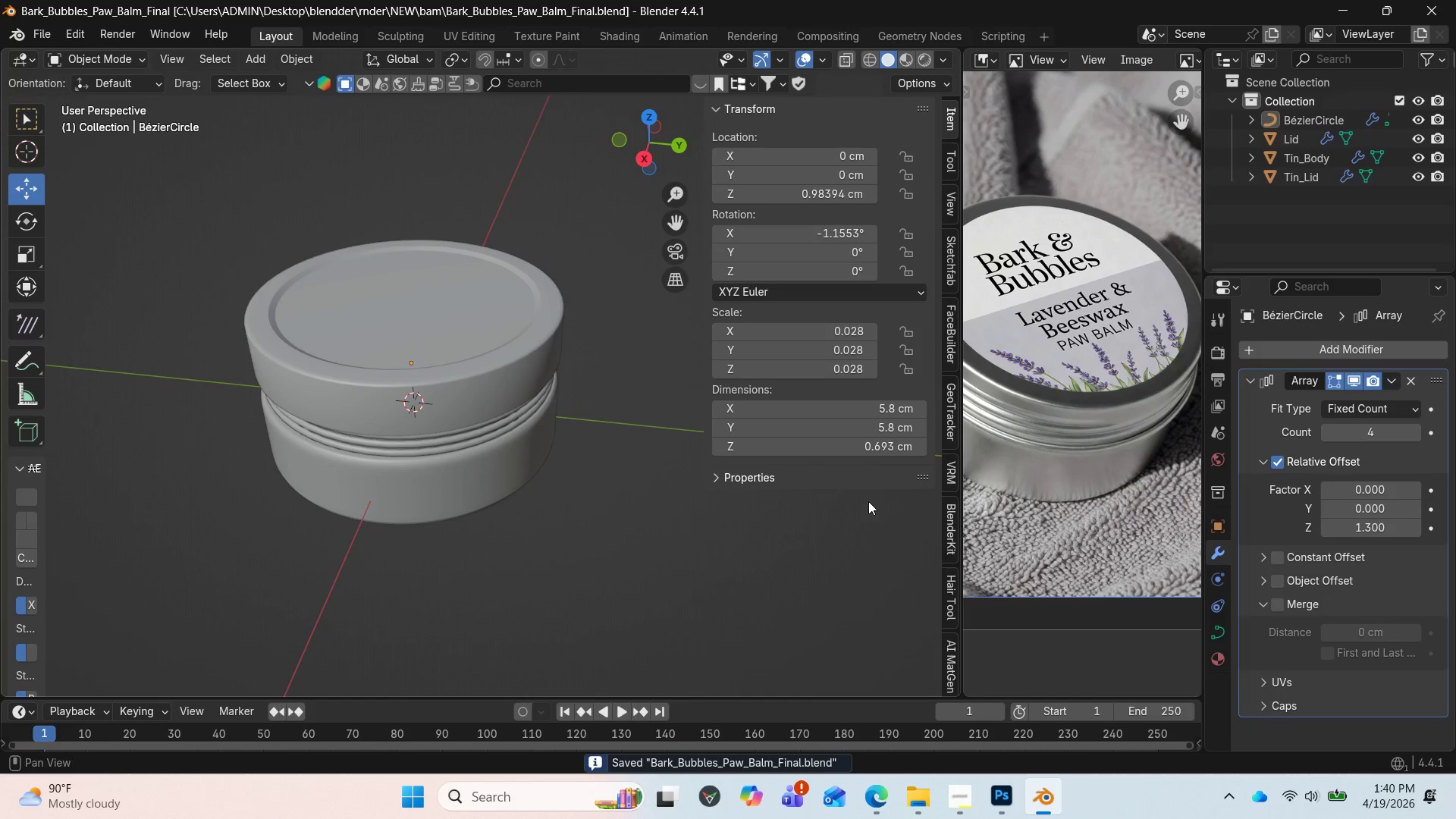 
left_click_drag(start_coordinate=[647, 146], to_coordinate=[693, 51])
 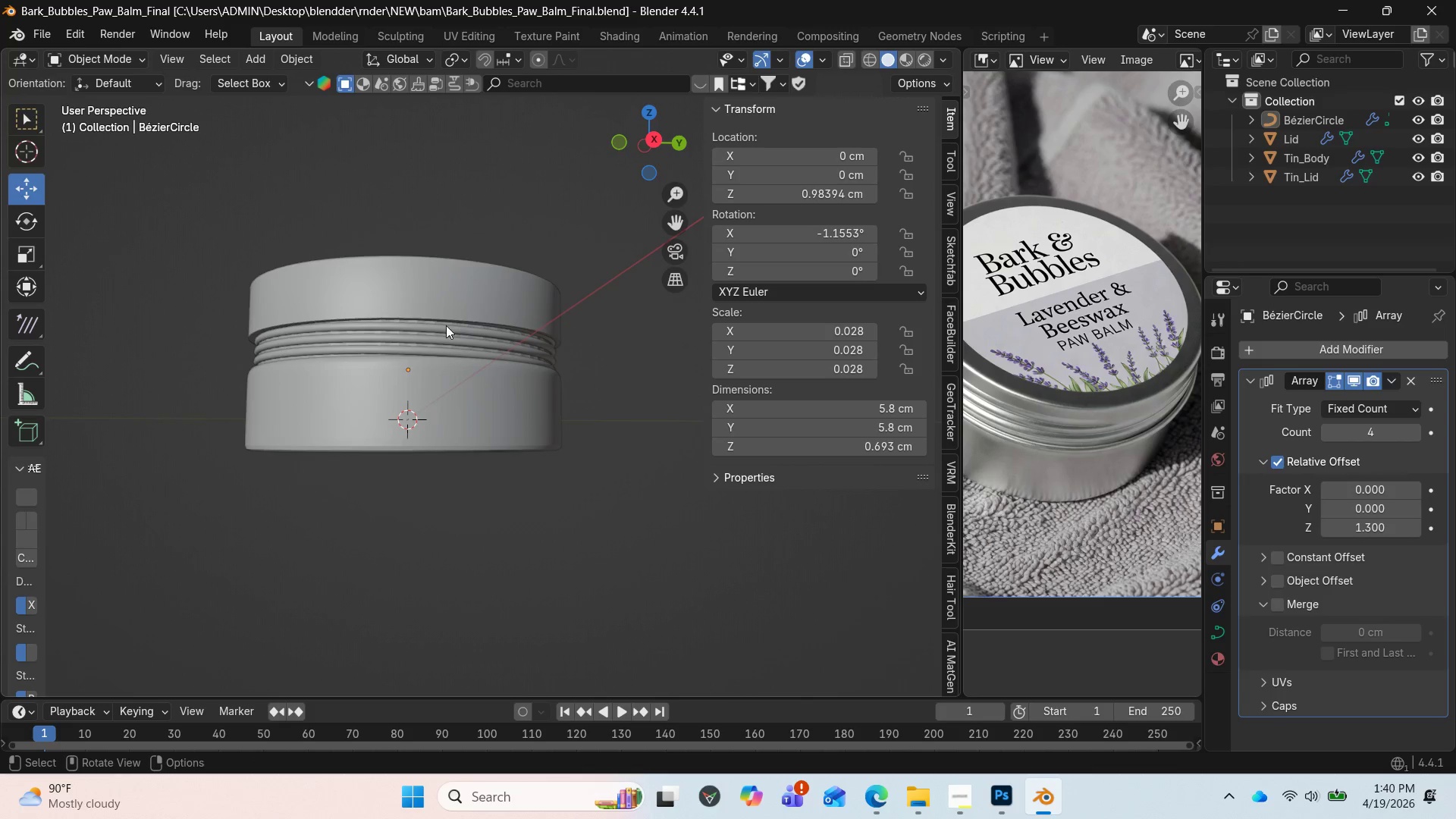 
scroll: coordinate [450, 345], scroll_direction: up, amount: 3.0
 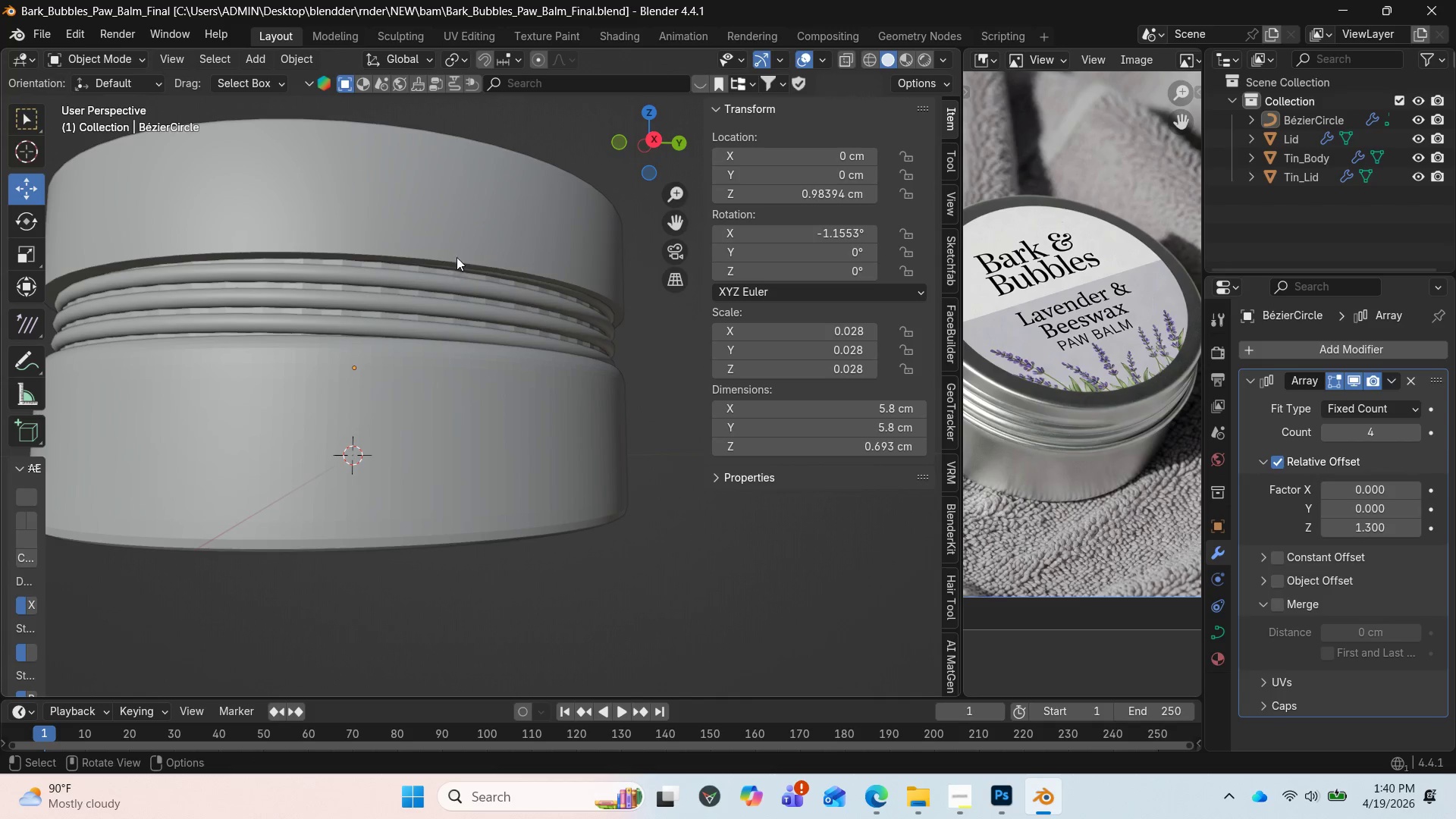 
left_click([457, 250])
 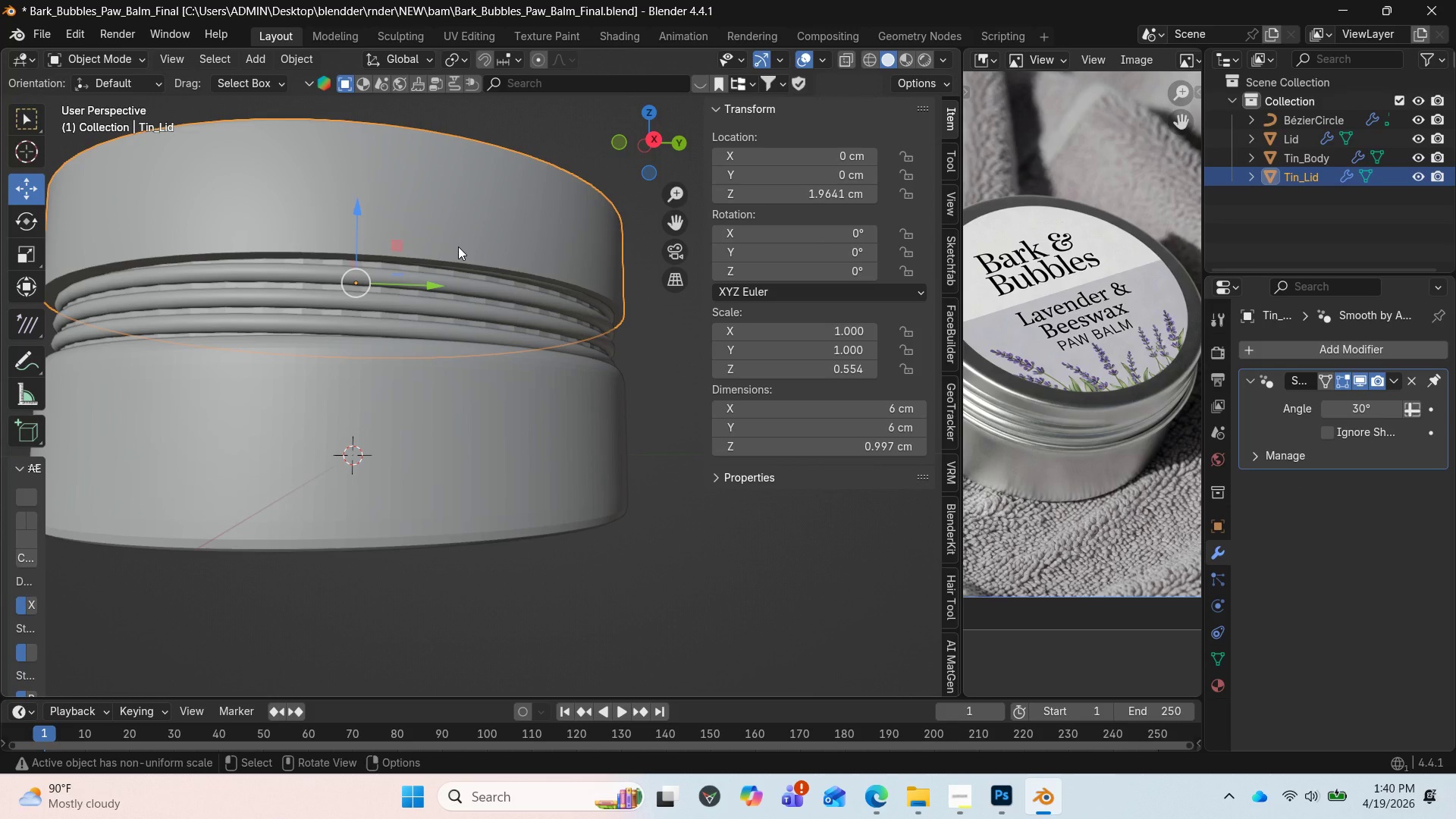 
key(Tab)
 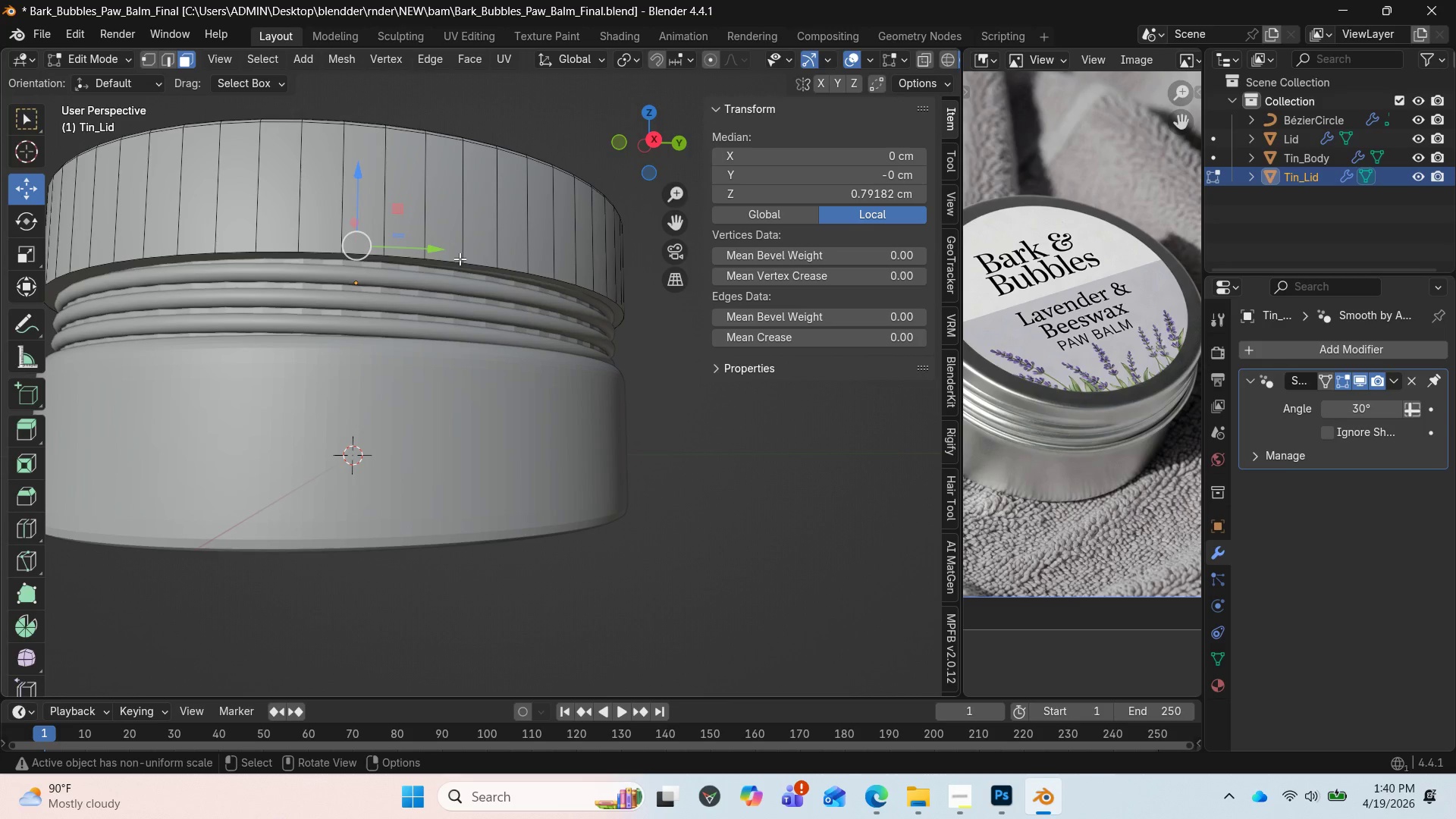 
hold_key(key=AltLeft, duration=0.89)
left_click([460, 259])
 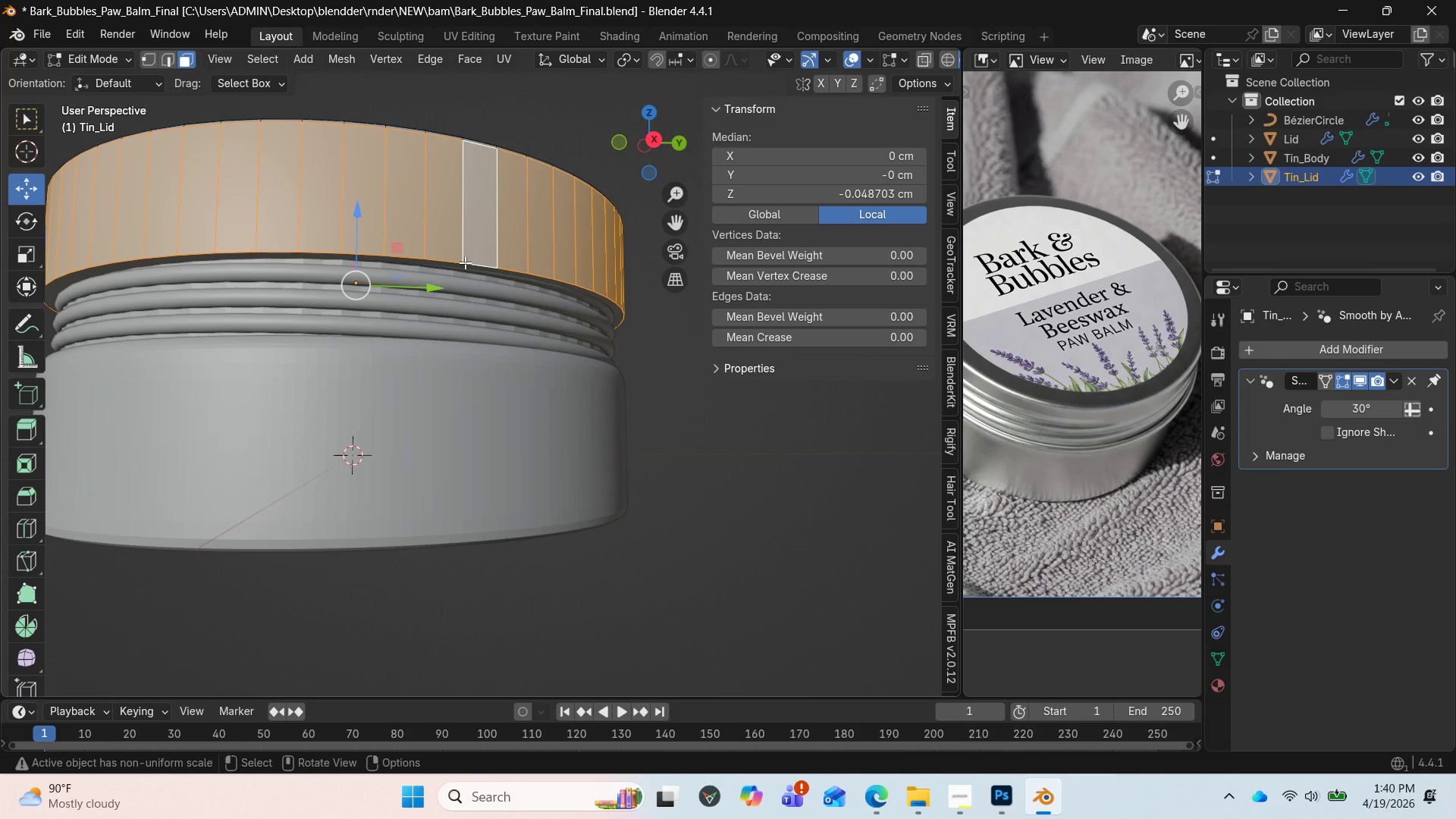 
key(2)
 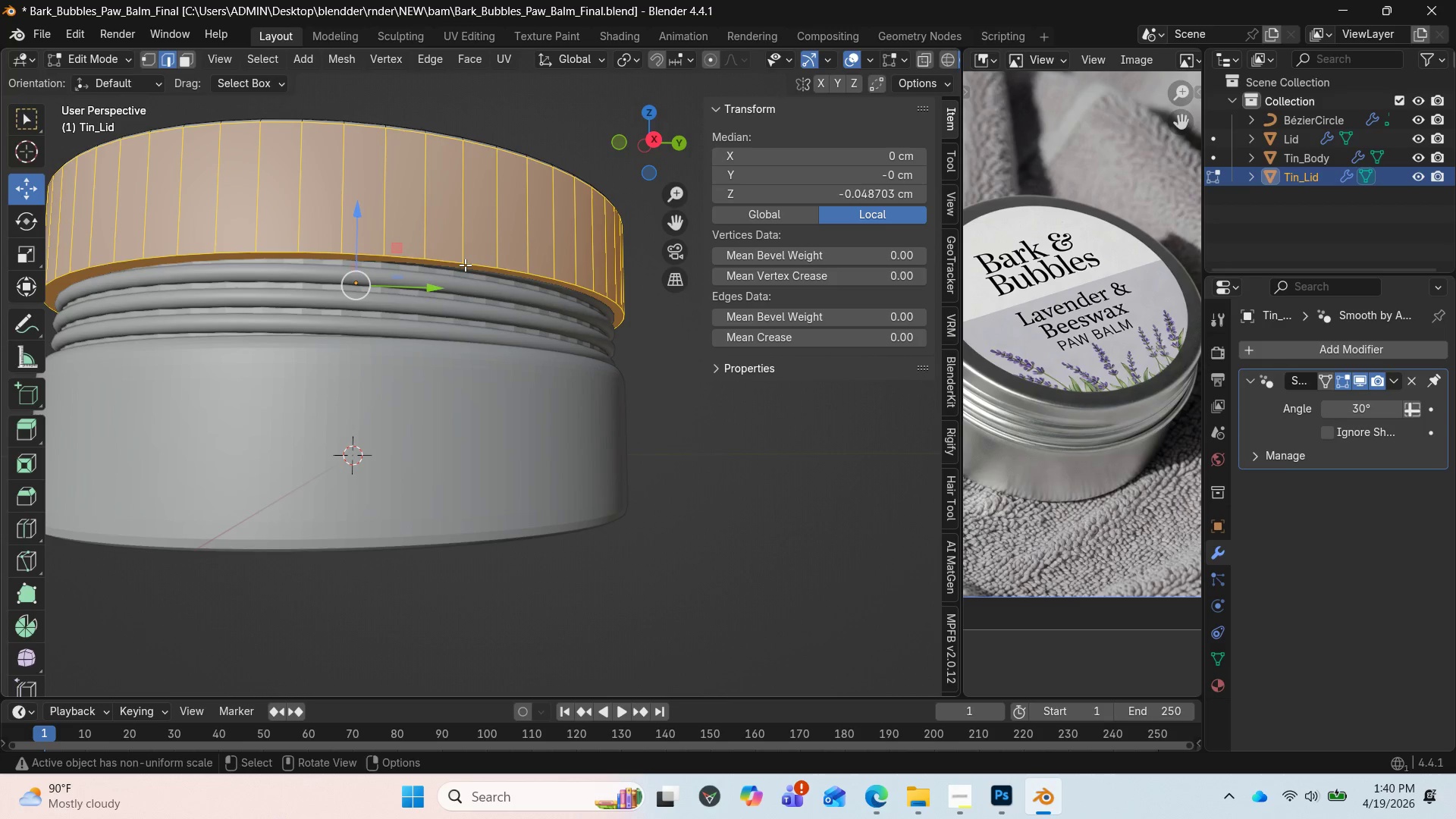 
key(Alt+AltLeft)
 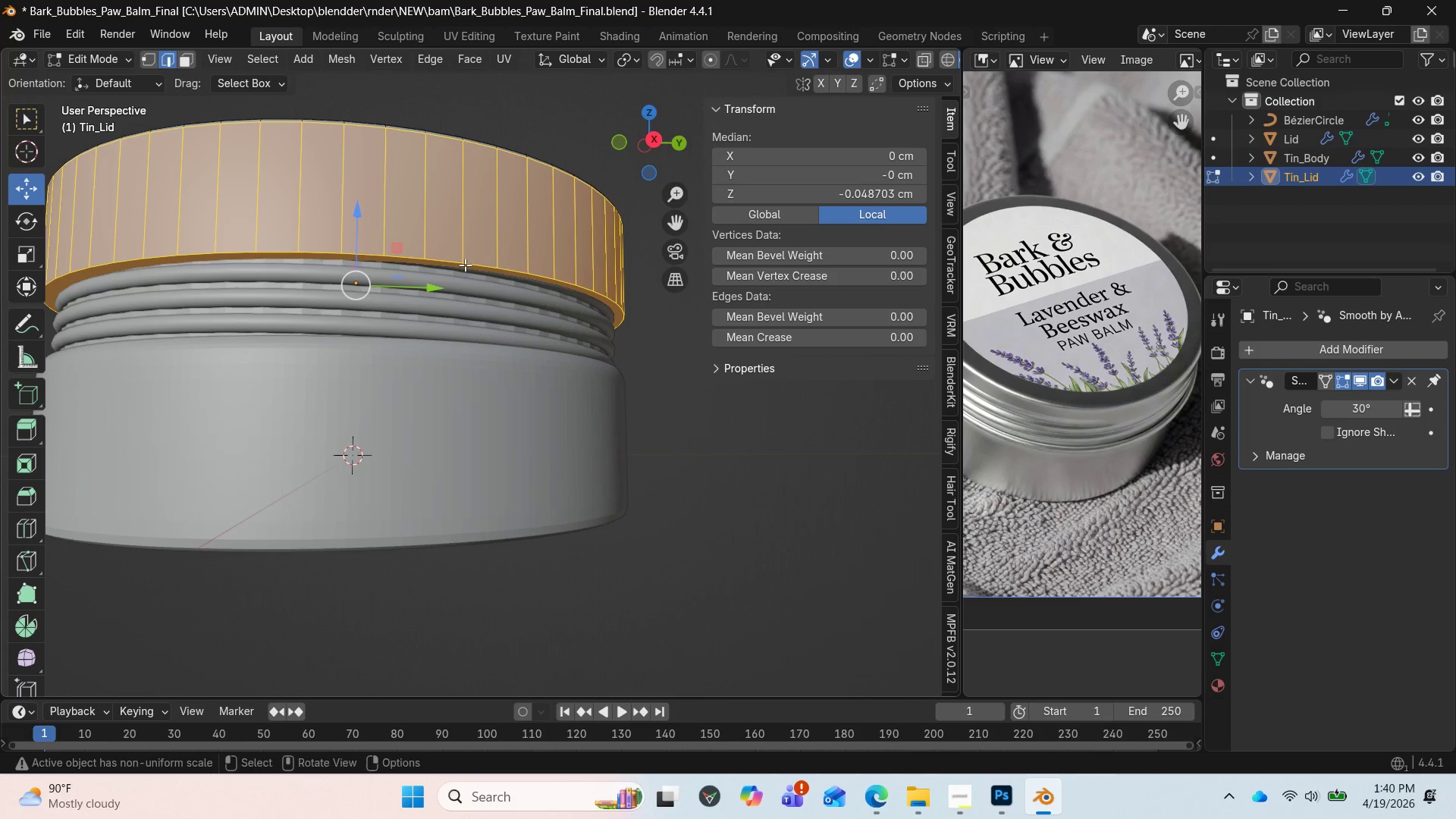 
hold_key(key=AltLeft, duration=0.89)
left_click([465, 265])
 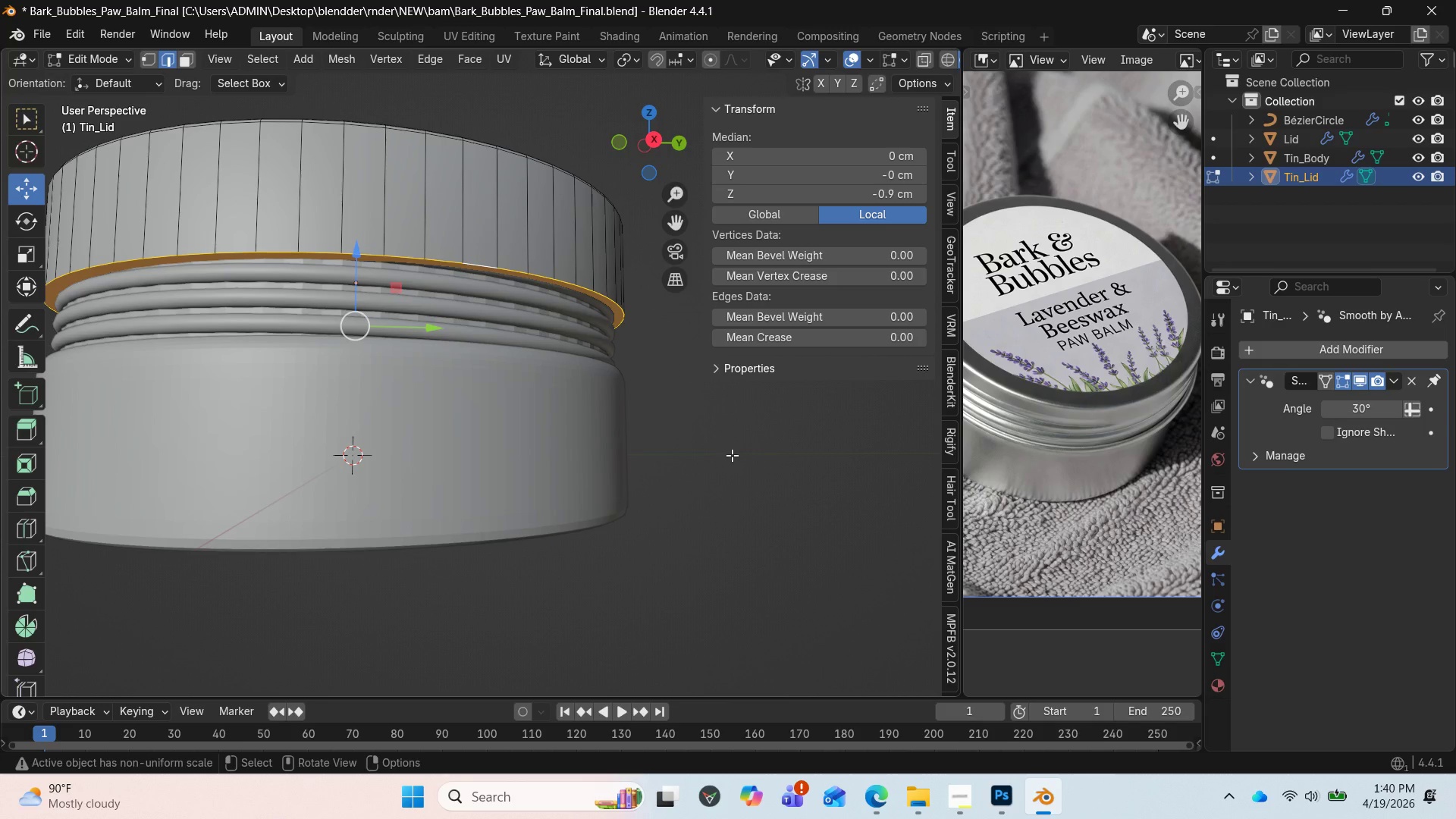 
key(Control+B)
 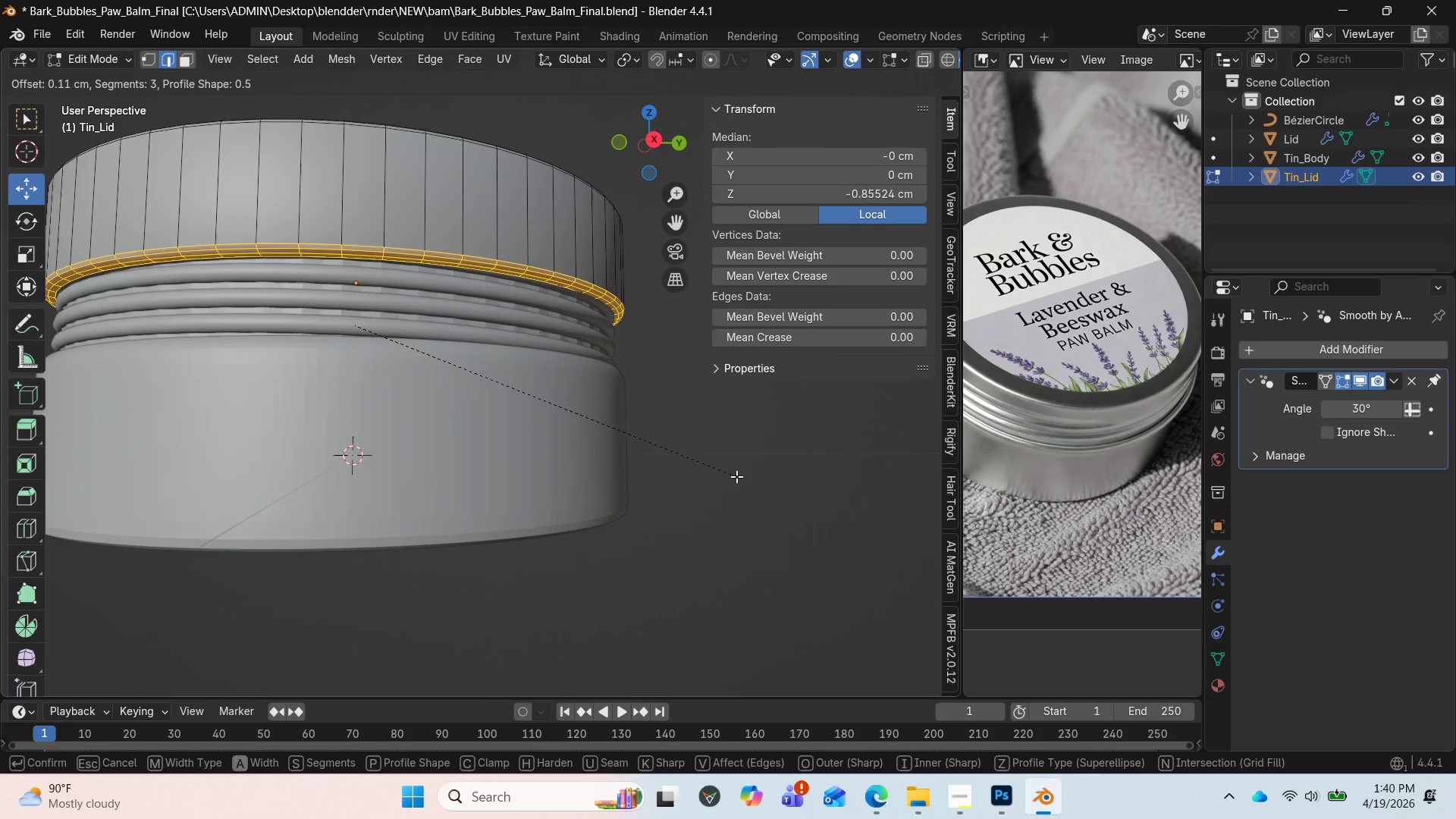 
wait(10.86)
 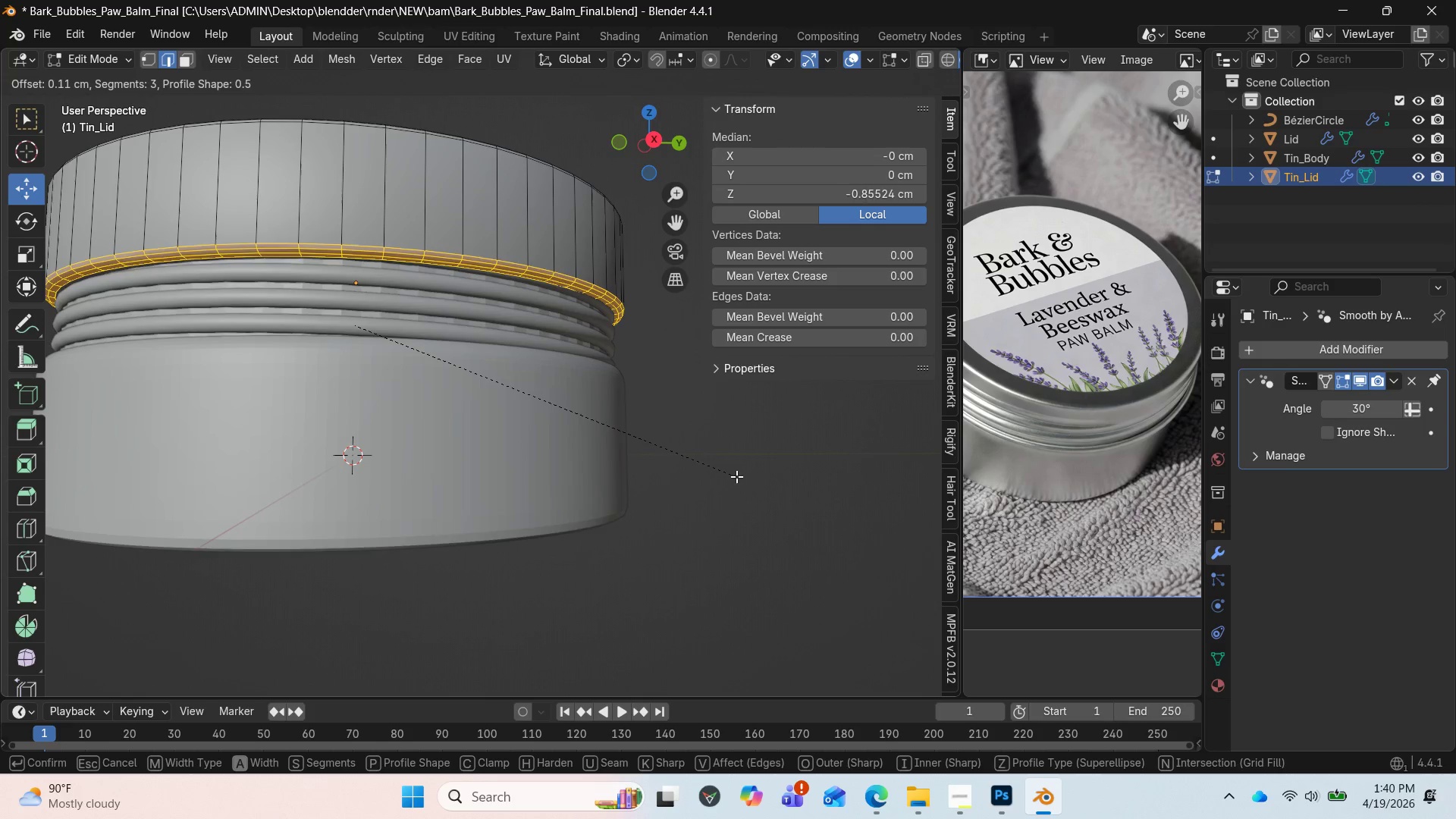 
left_click([746, 484])
 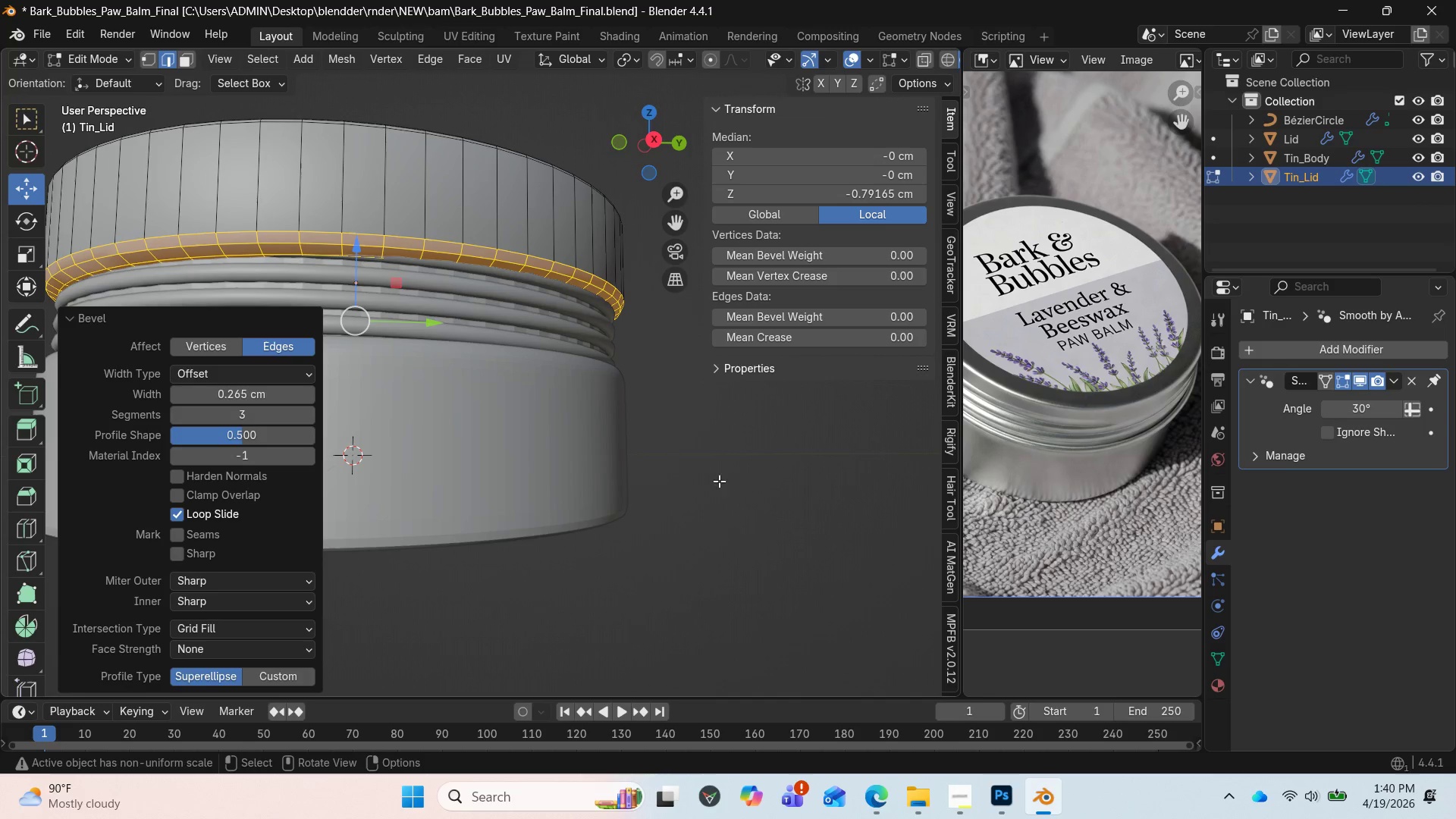 
key(Tab)
 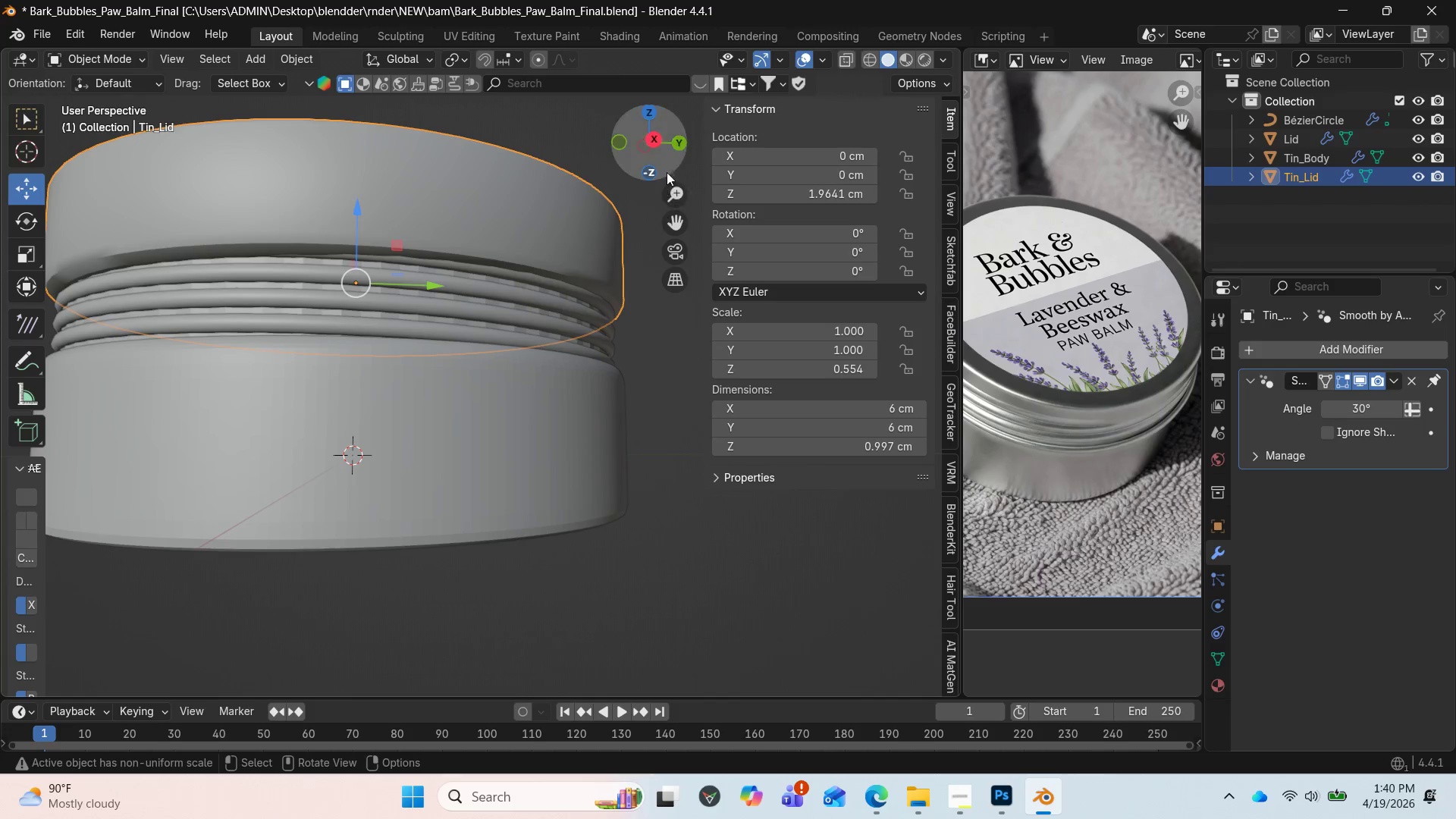 
left_click_drag(start_coordinate=[667, 150], to_coordinate=[785, 171])
 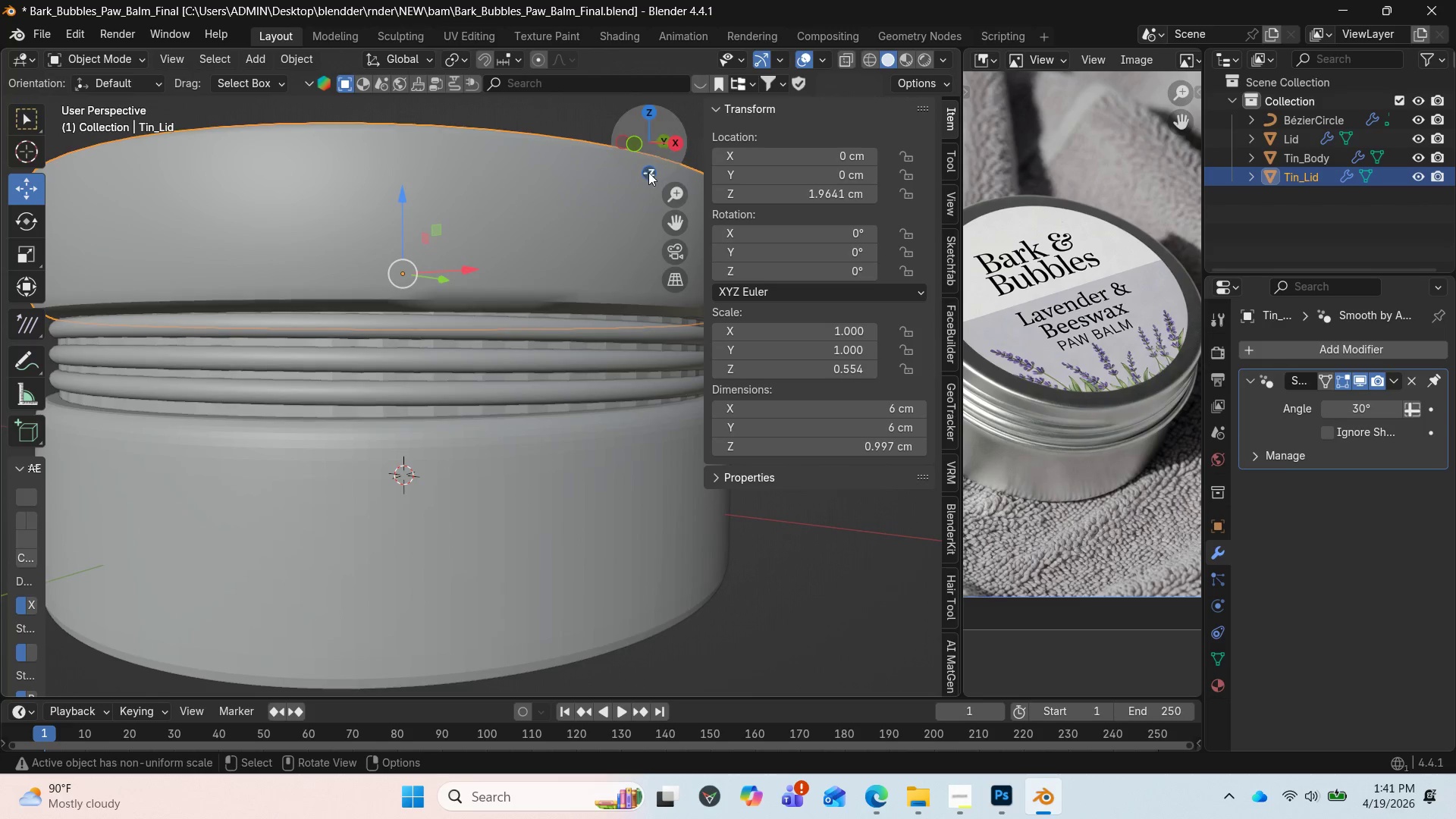 
key(Control+Z)
 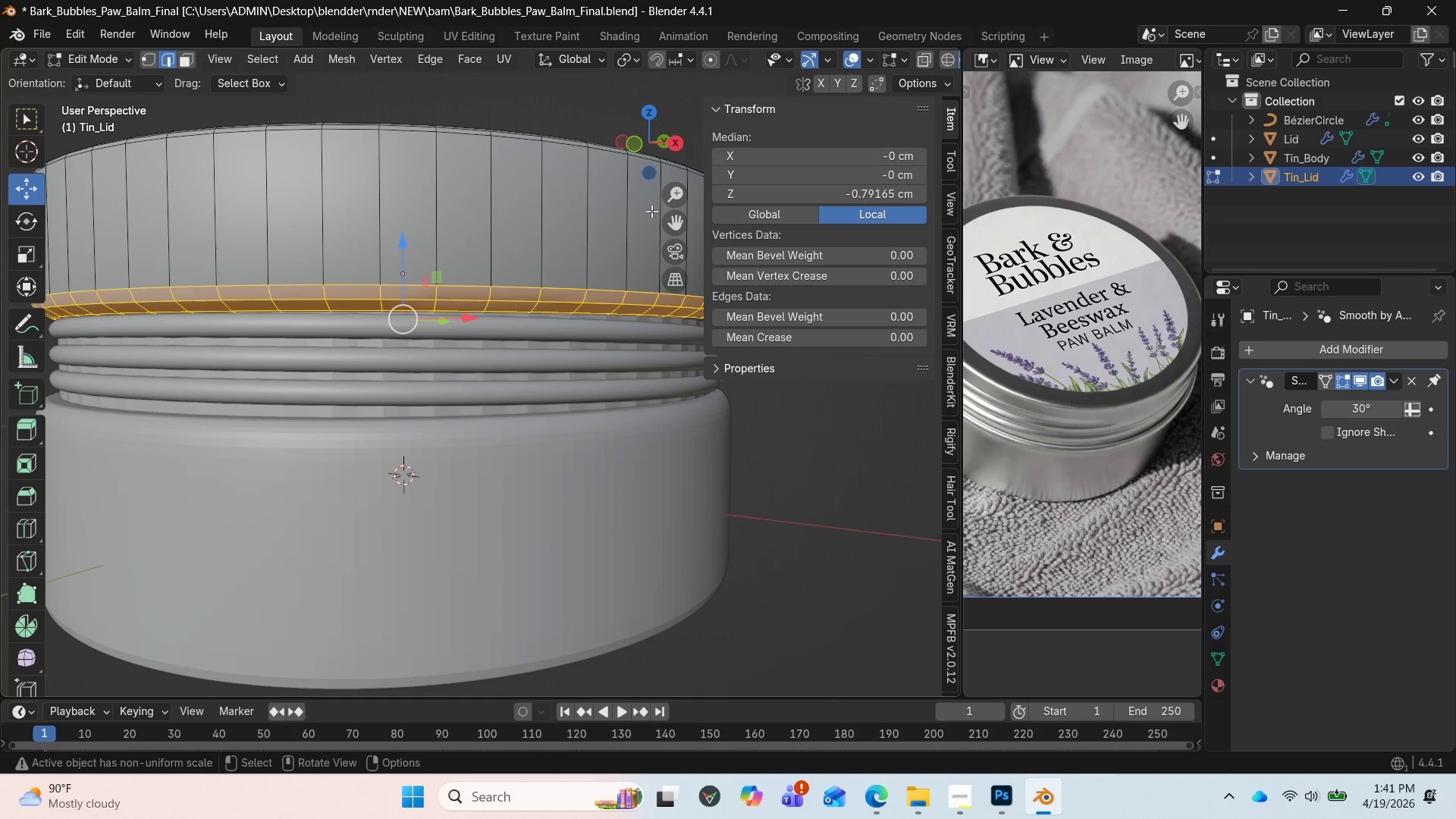 
left_click_drag(start_coordinate=[657, 149], to_coordinate=[559, 105])
 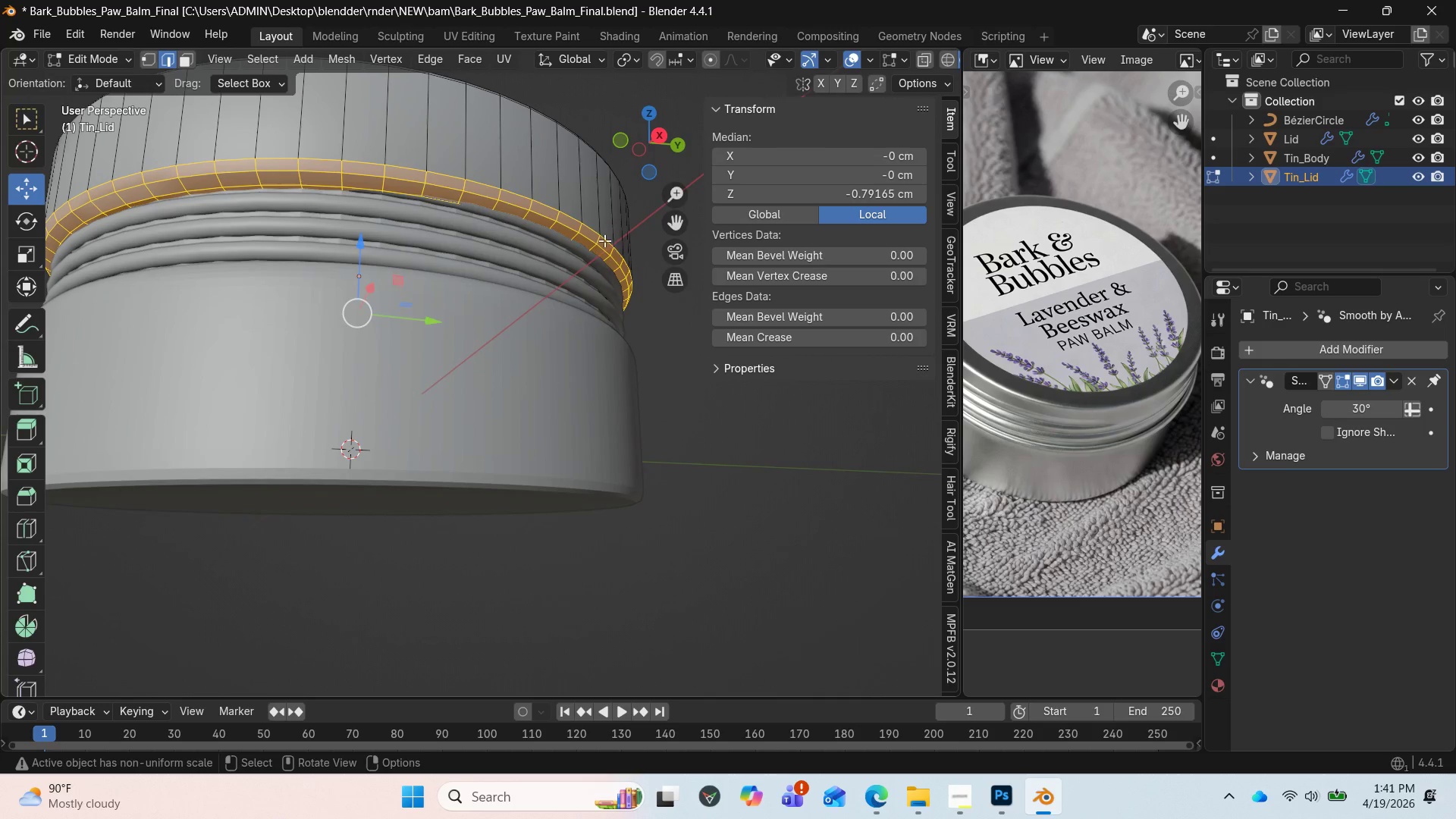 
key(CapsLock)
 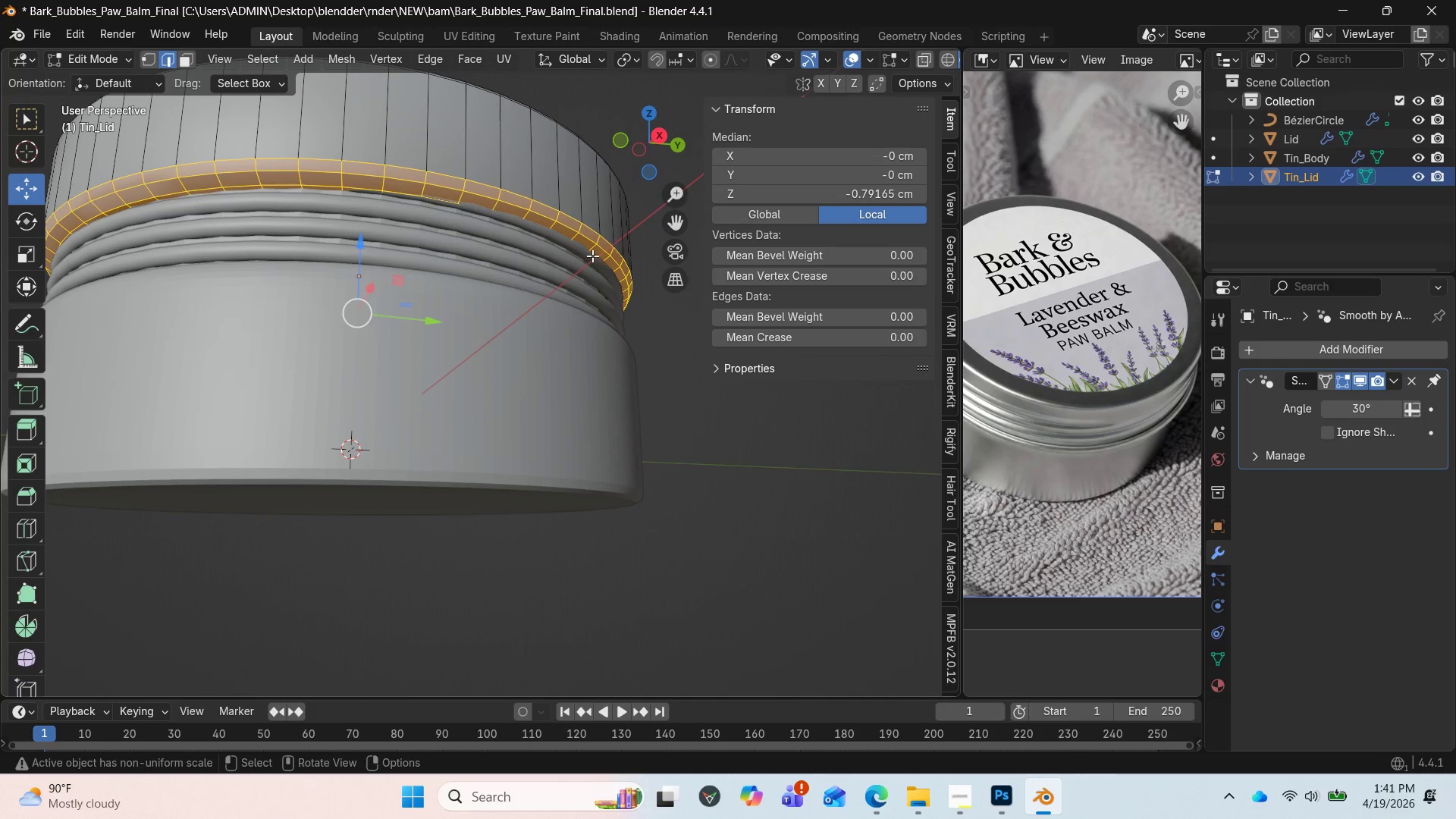 
key(Tab)
 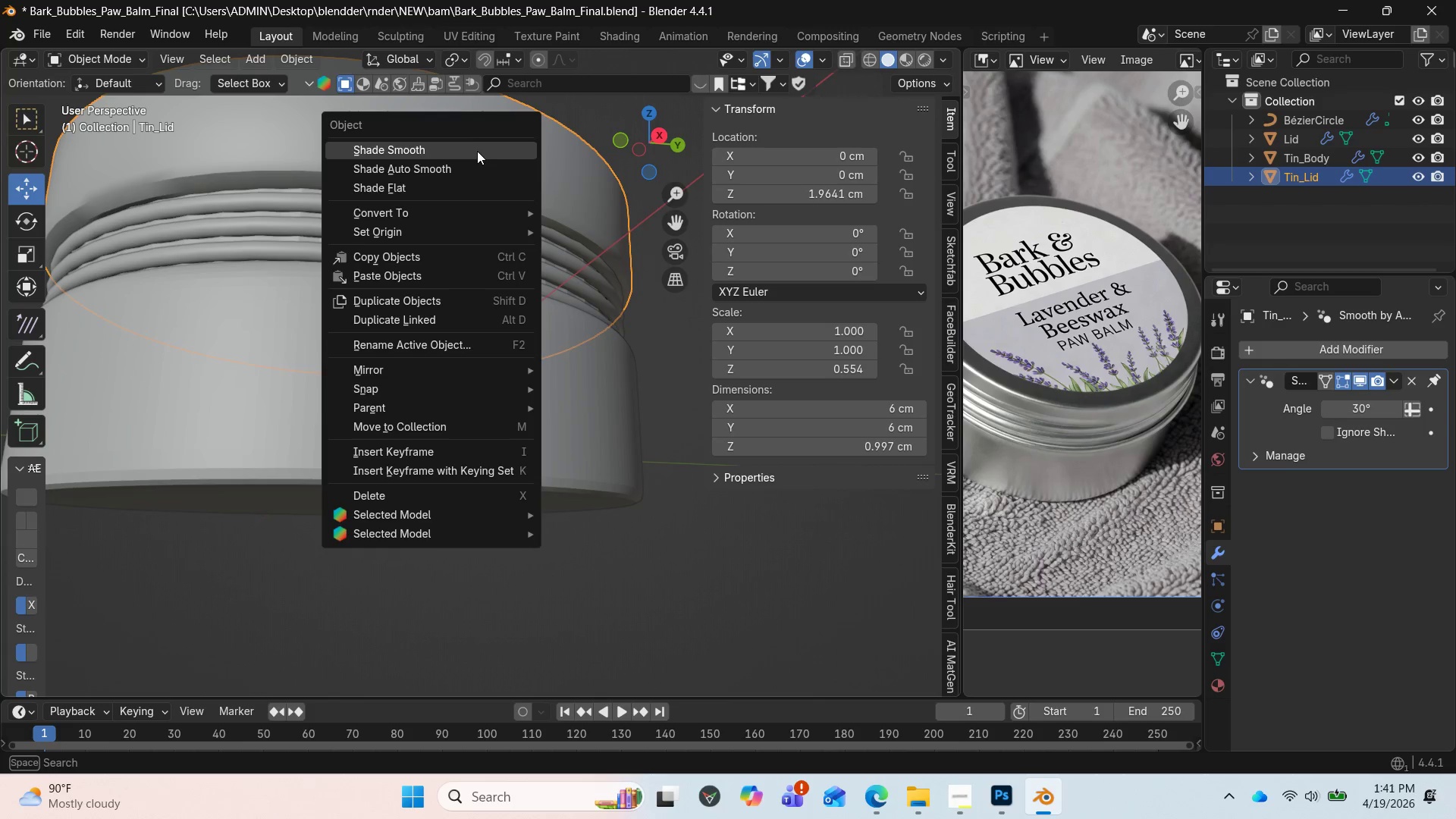 
left_click([458, 182])
 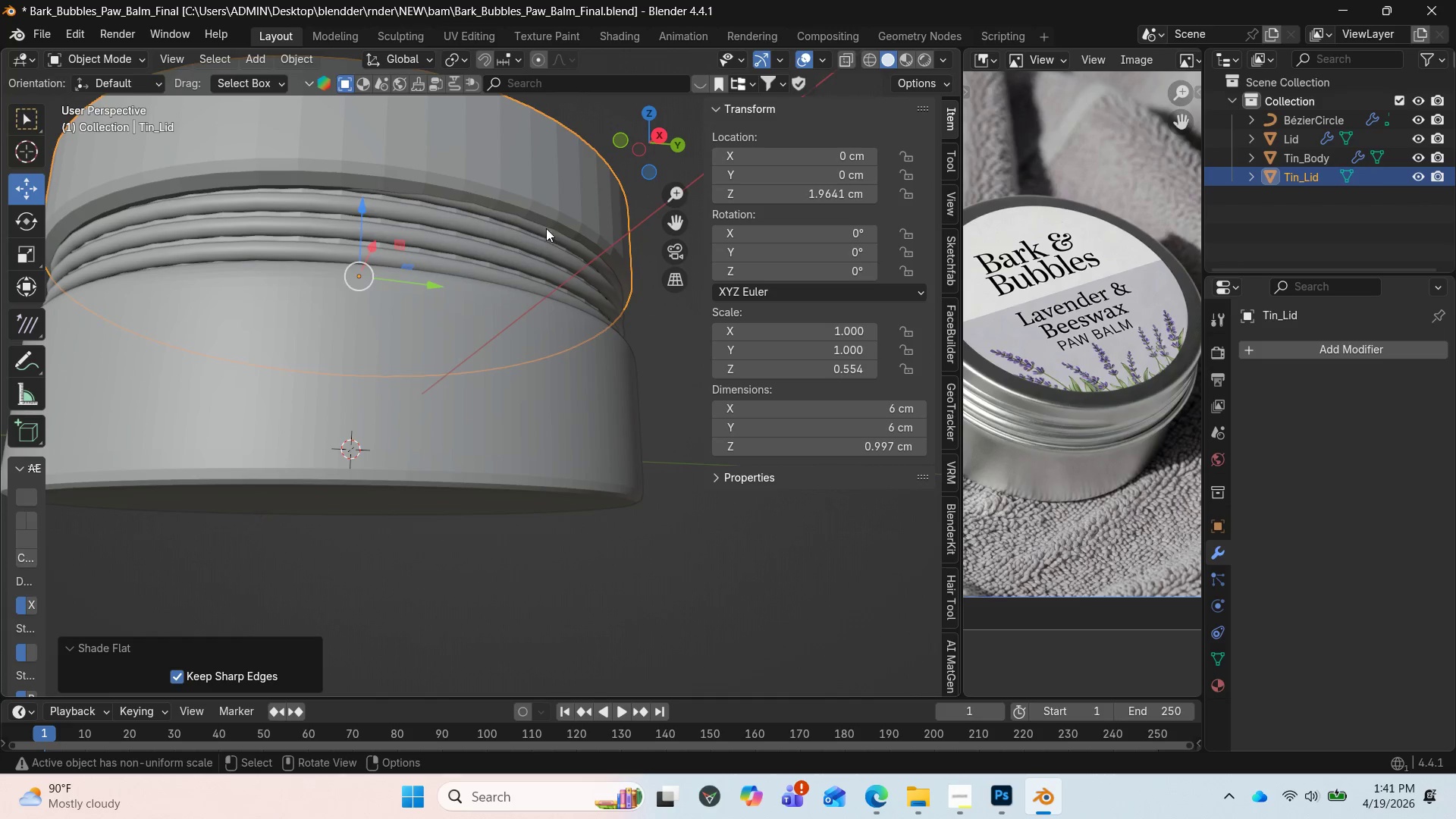 
right_click([541, 197])
 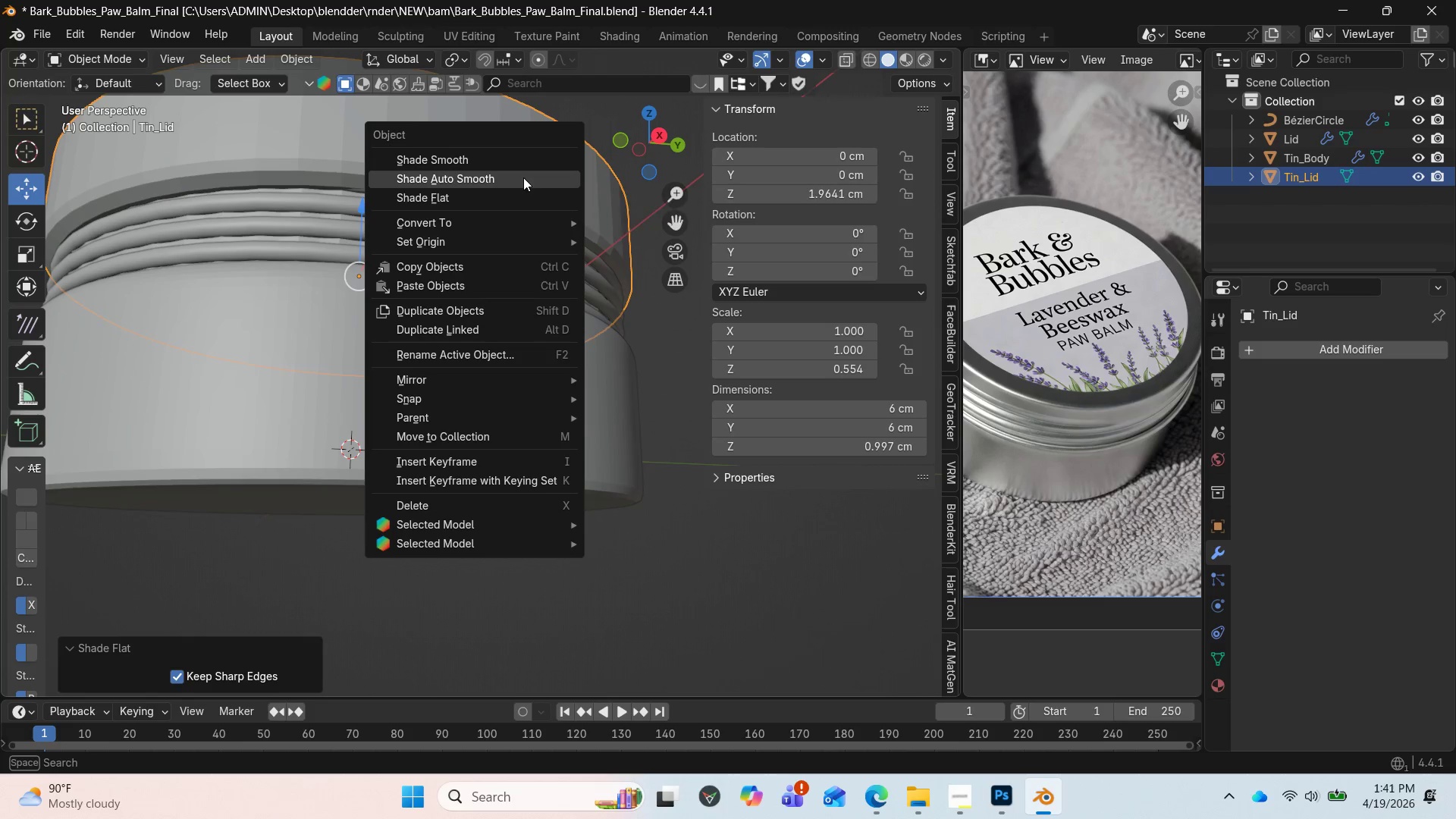 
left_click([523, 177])
 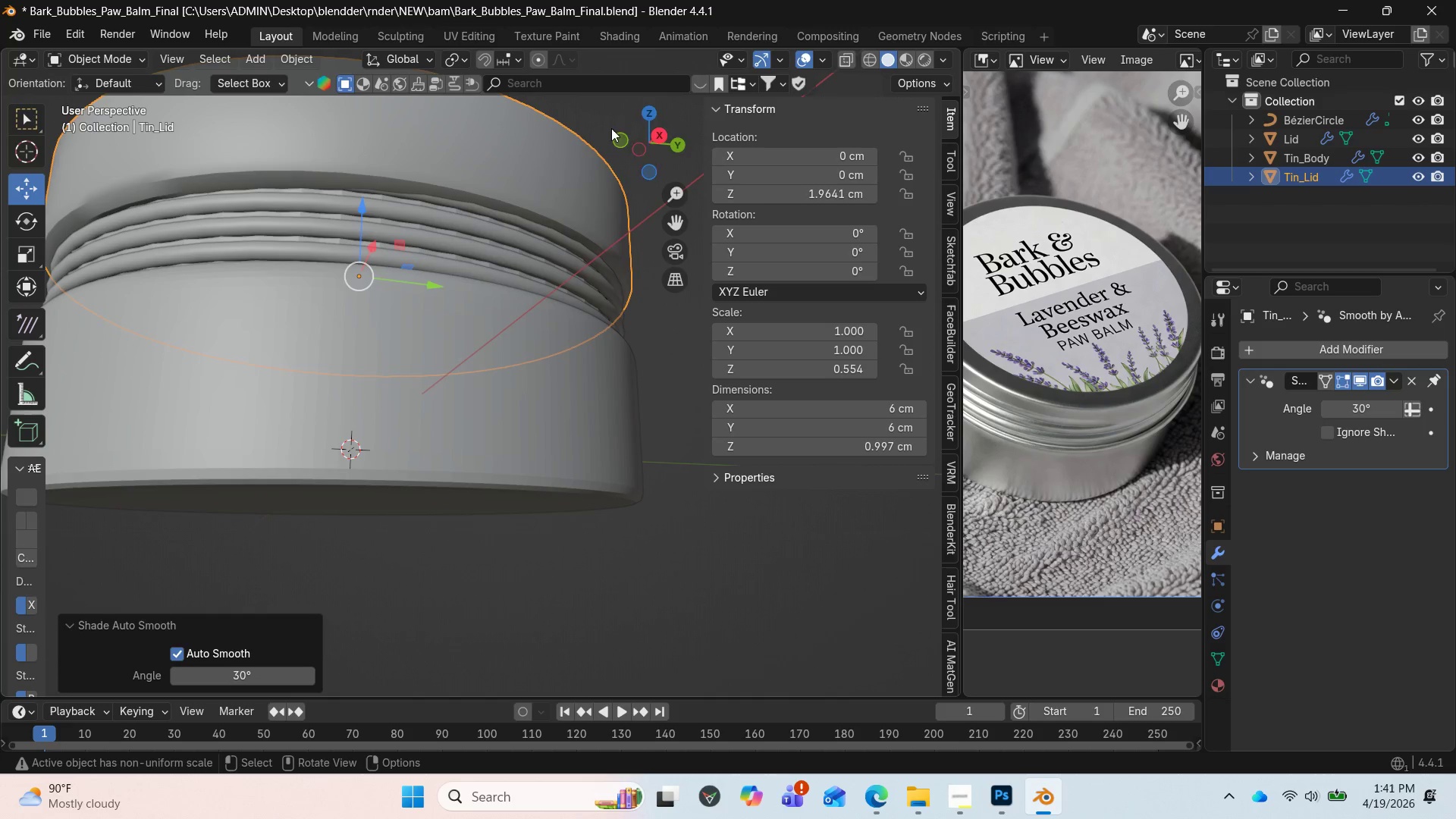 
left_click_drag(start_coordinate=[635, 134], to_coordinate=[689, 171])
 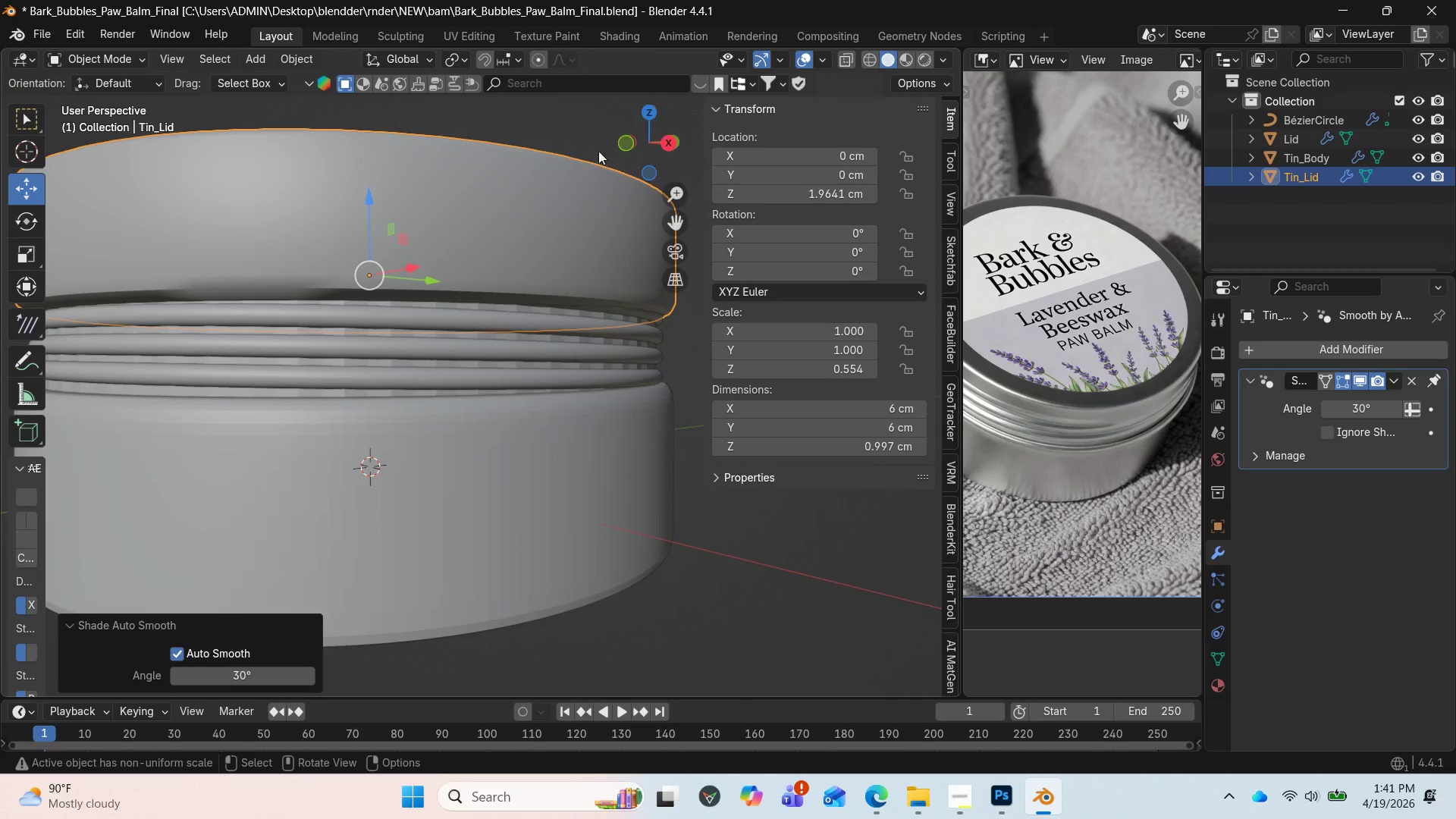 
key(Control+Z)
 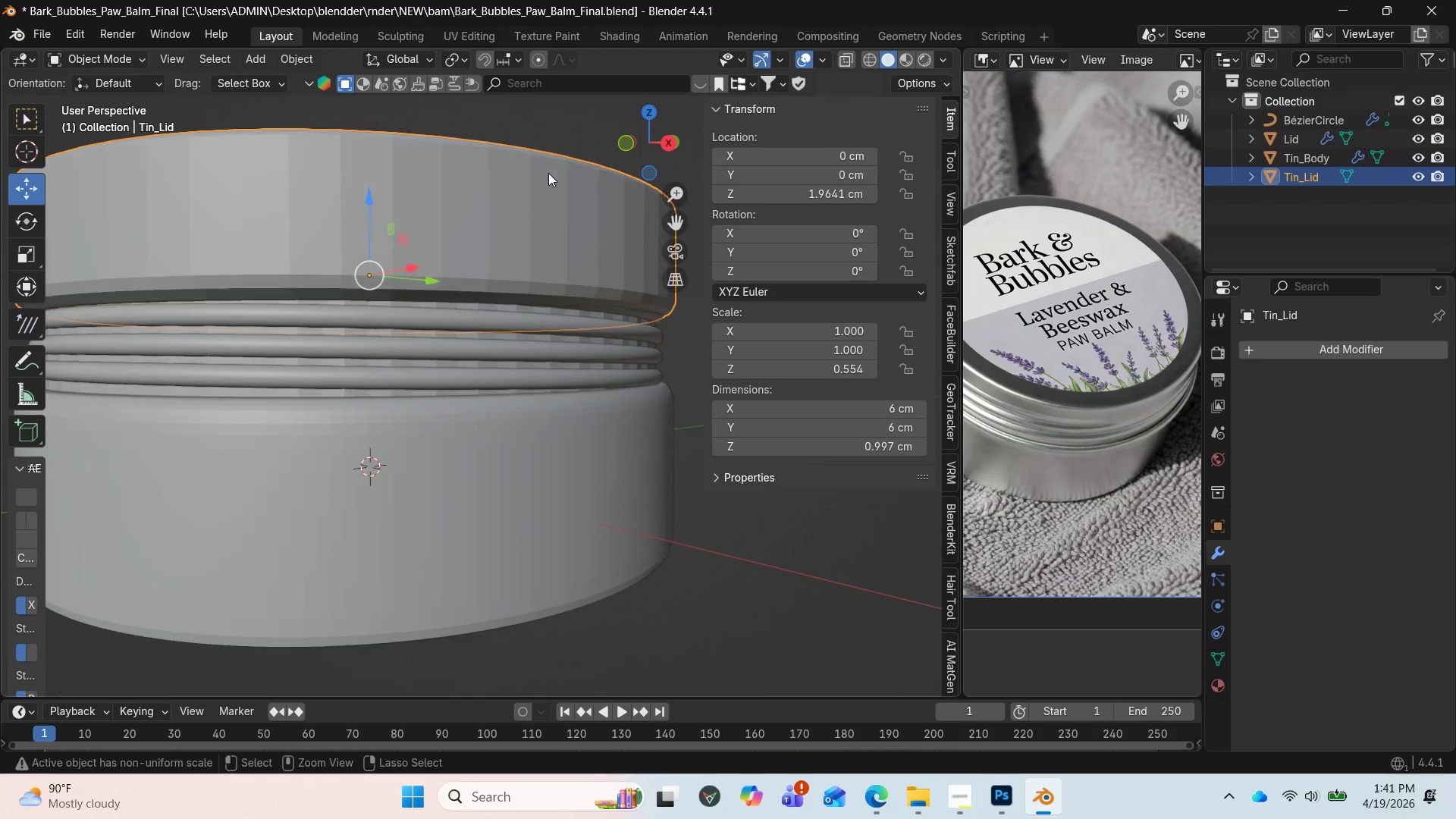 
key(Control+ControlLeft)
 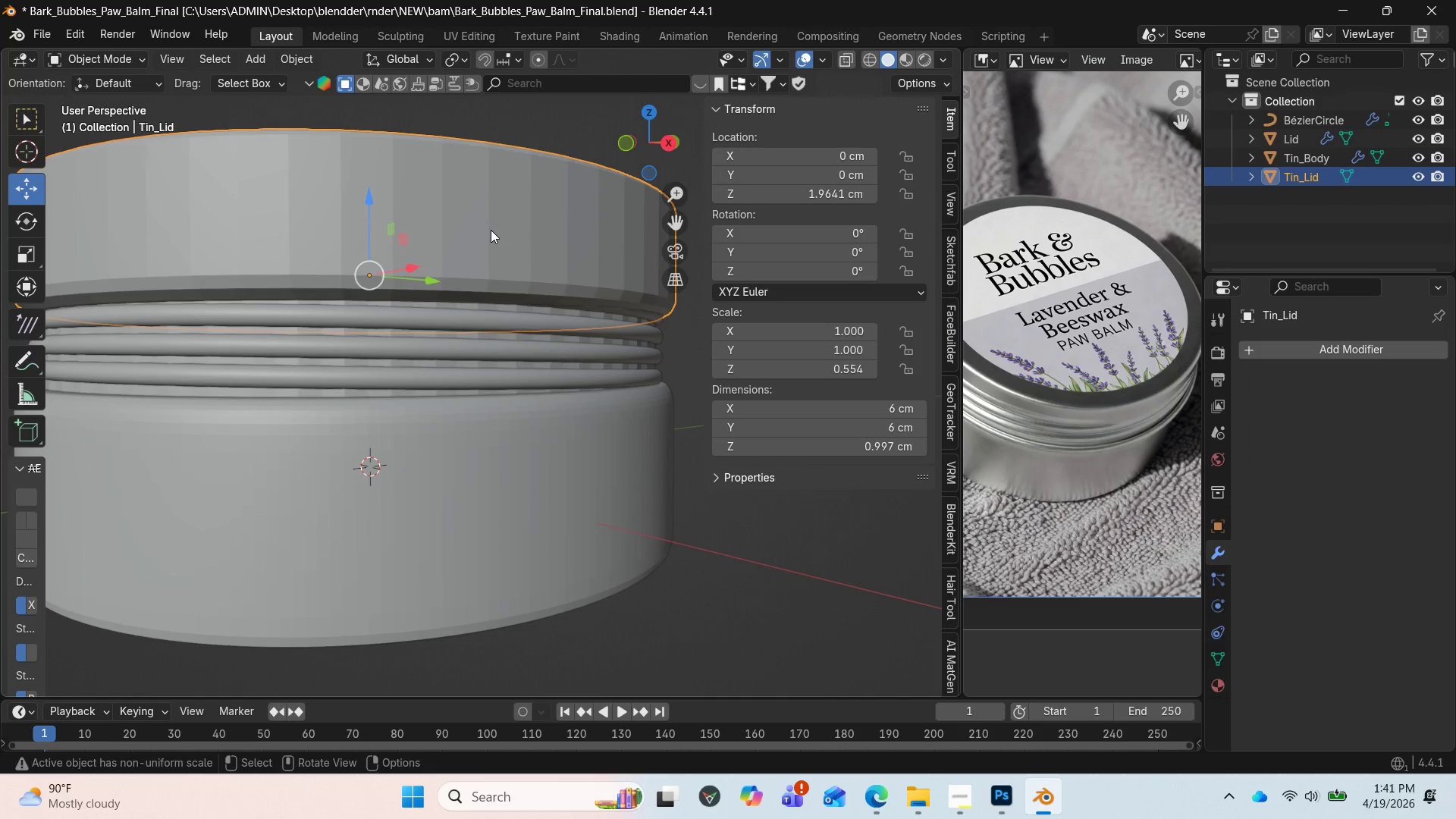 
scroll: coordinate [486, 230], scroll_direction: down, amount: 1.0
 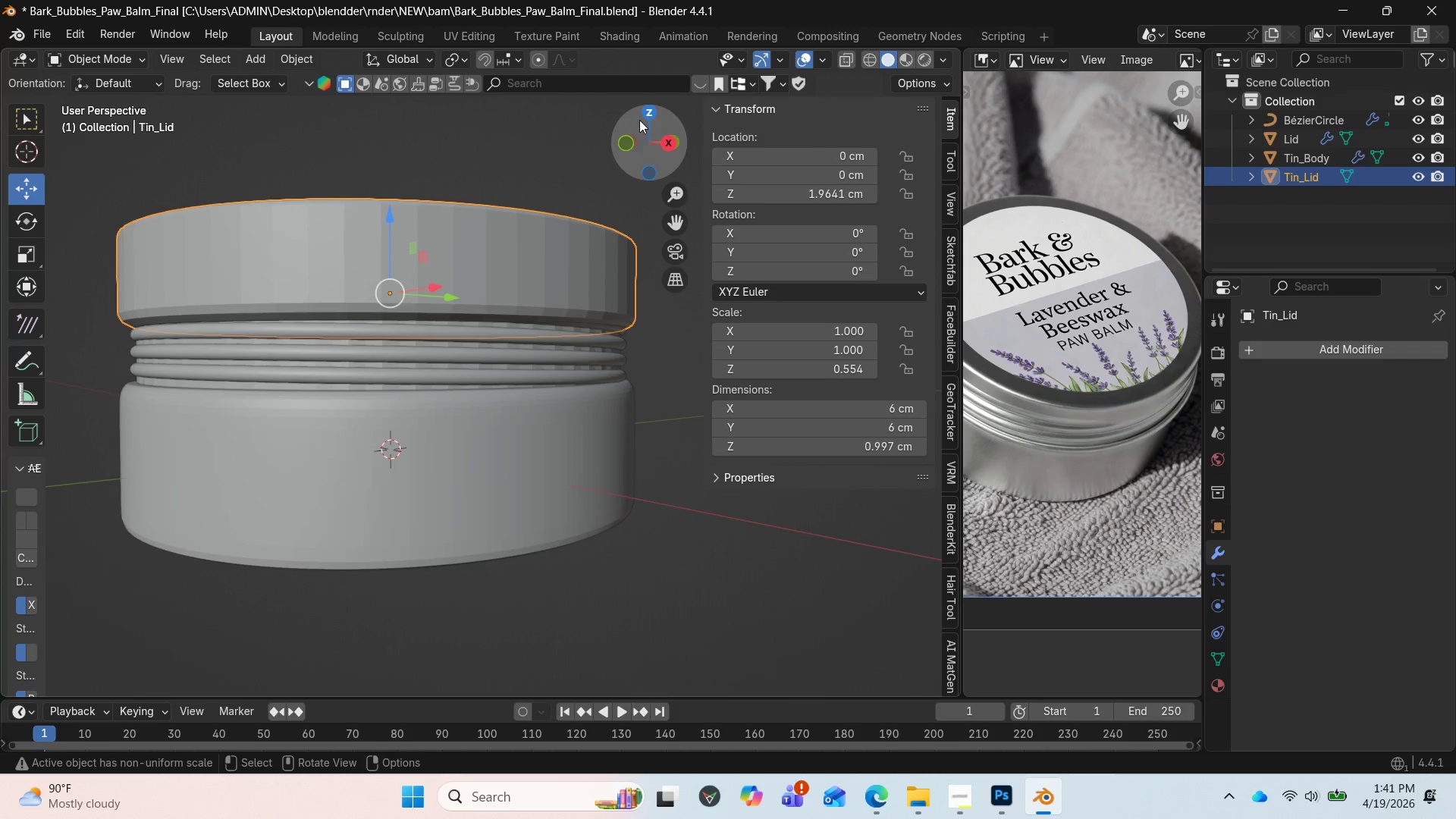 
left_click_drag(start_coordinate=[639, 131], to_coordinate=[754, 105])
 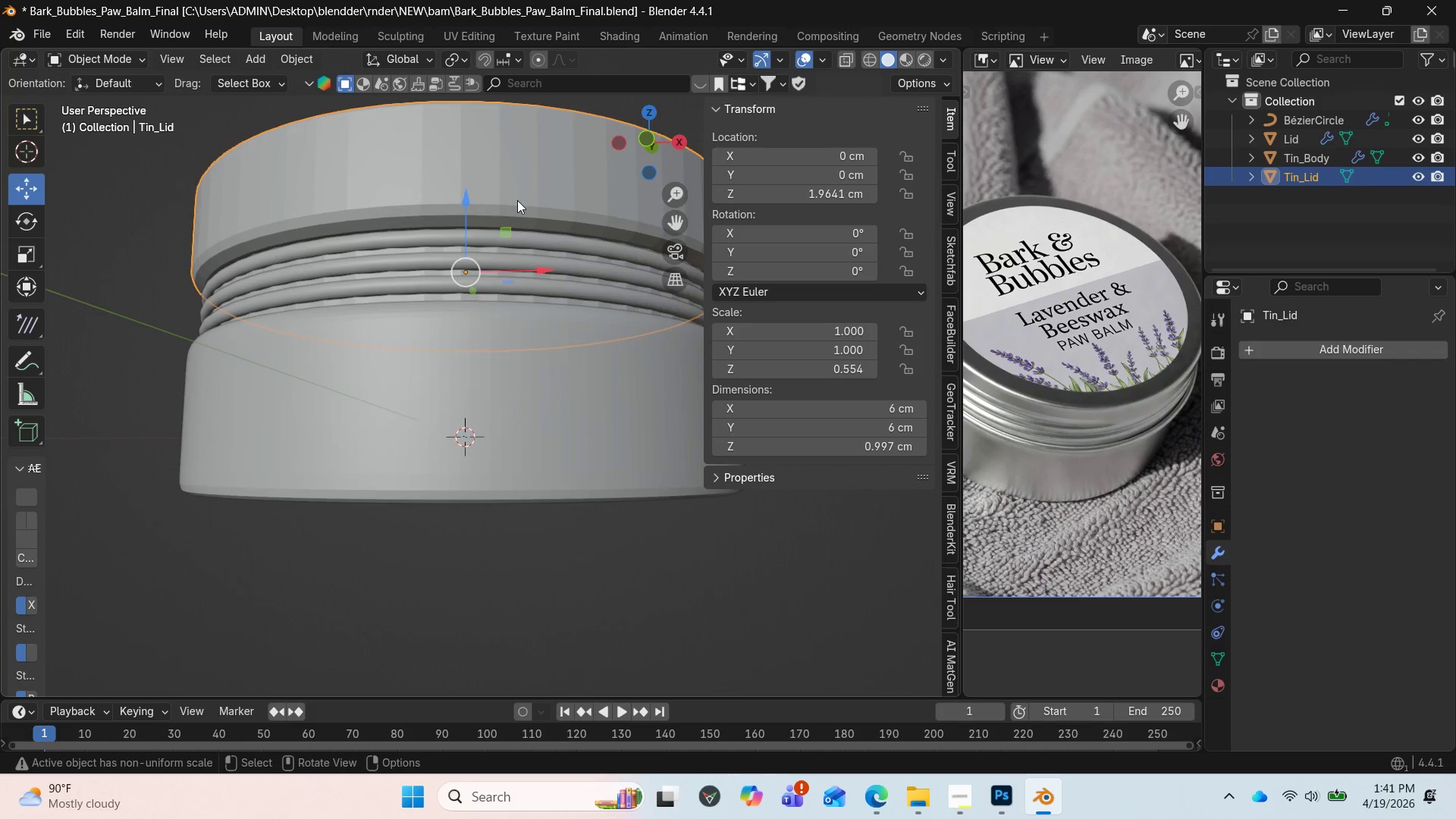 
key(Control+Z)
 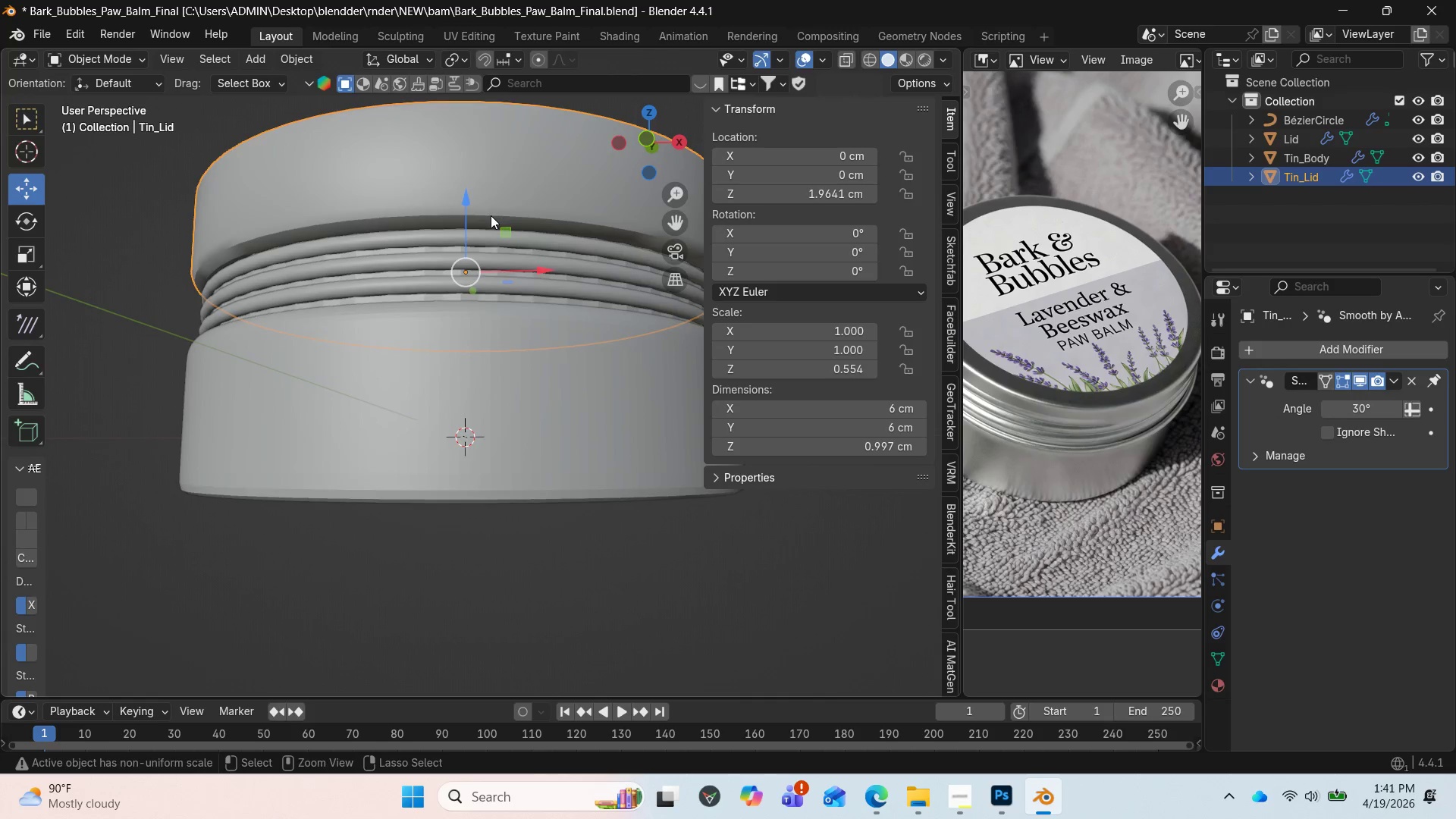 
key(Control+Z)
 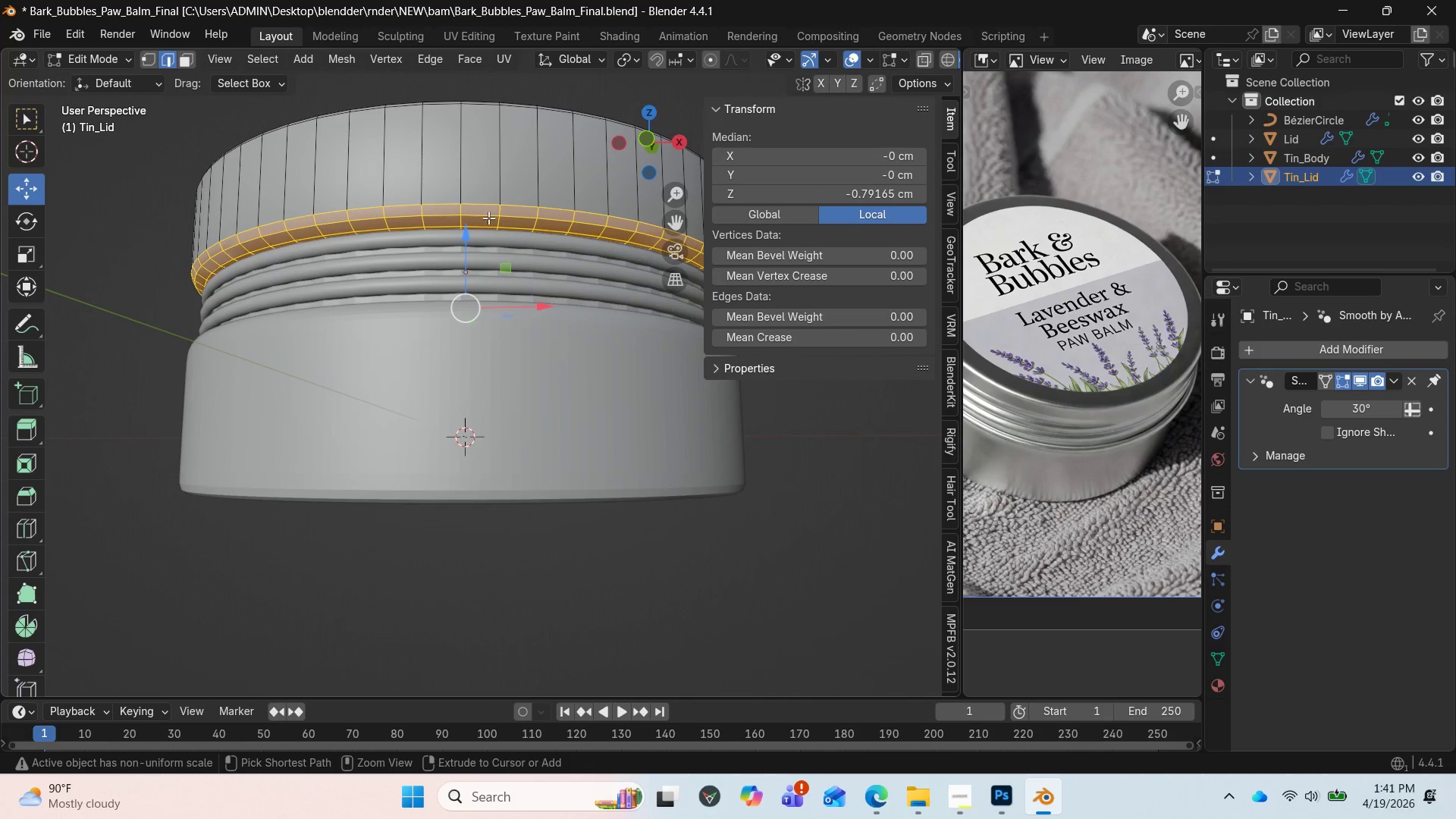 
key(Control+Z)
 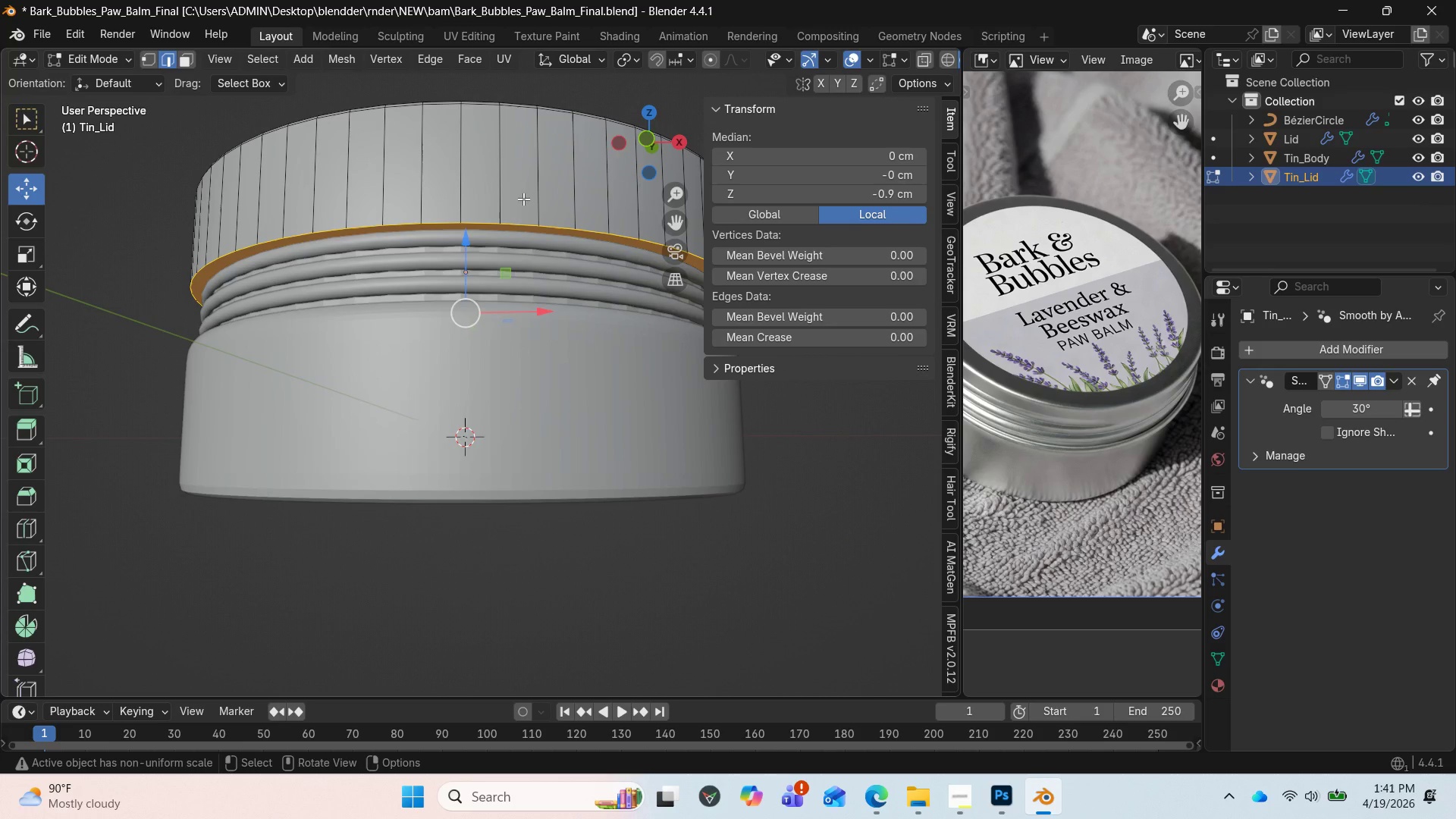 
key(Tab)
 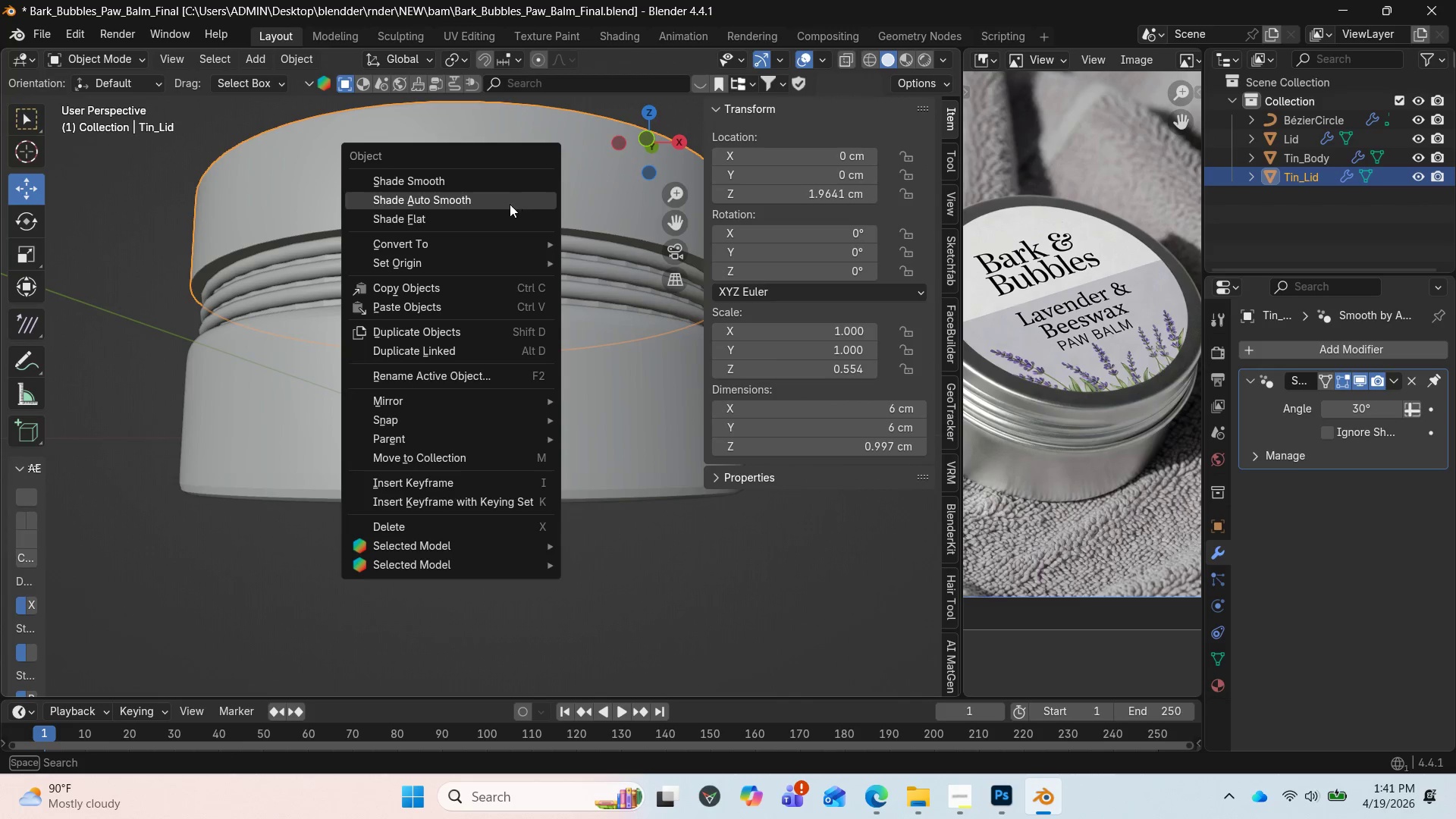 
left_click([500, 217])
 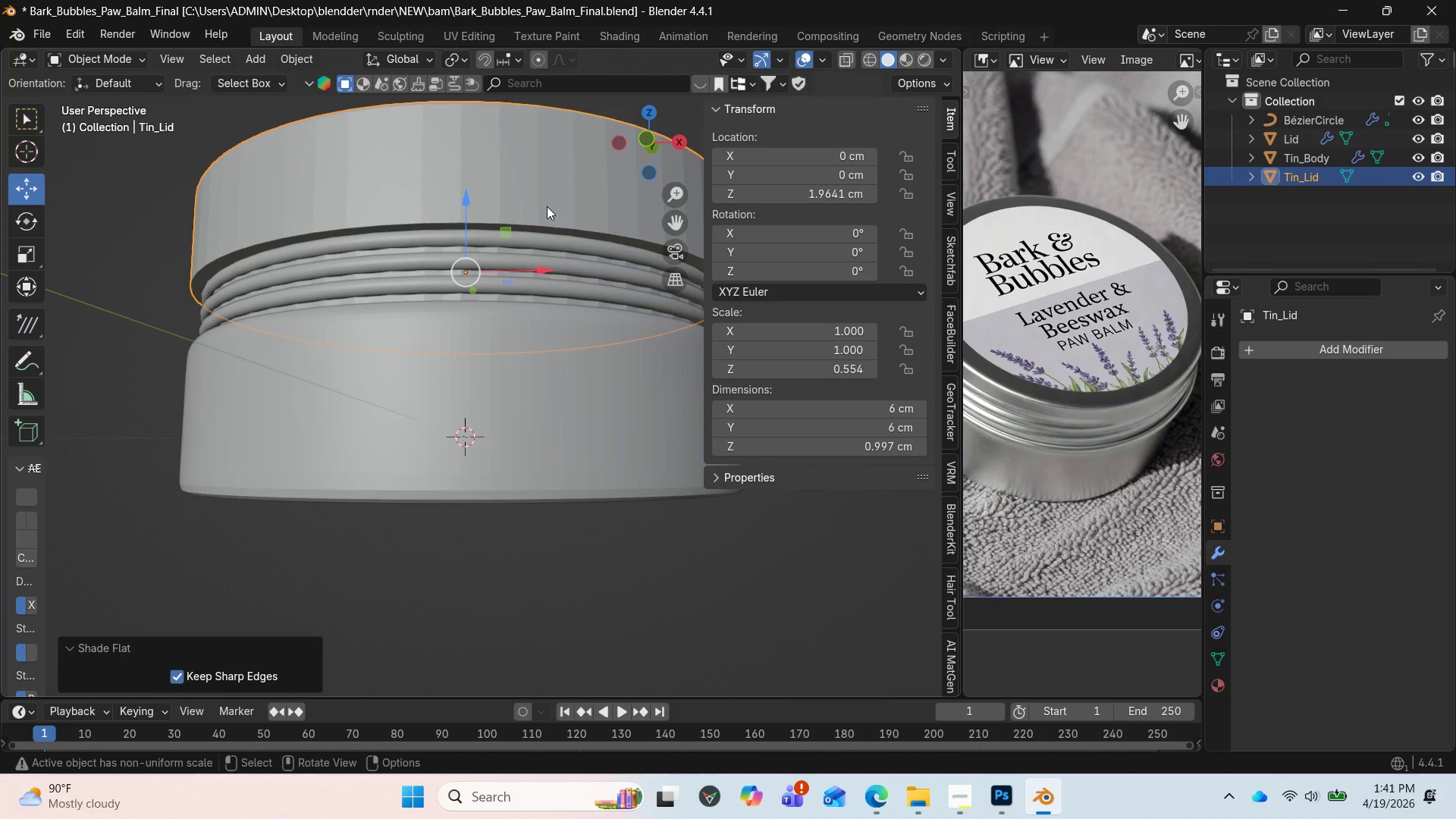 
key(Tab)
 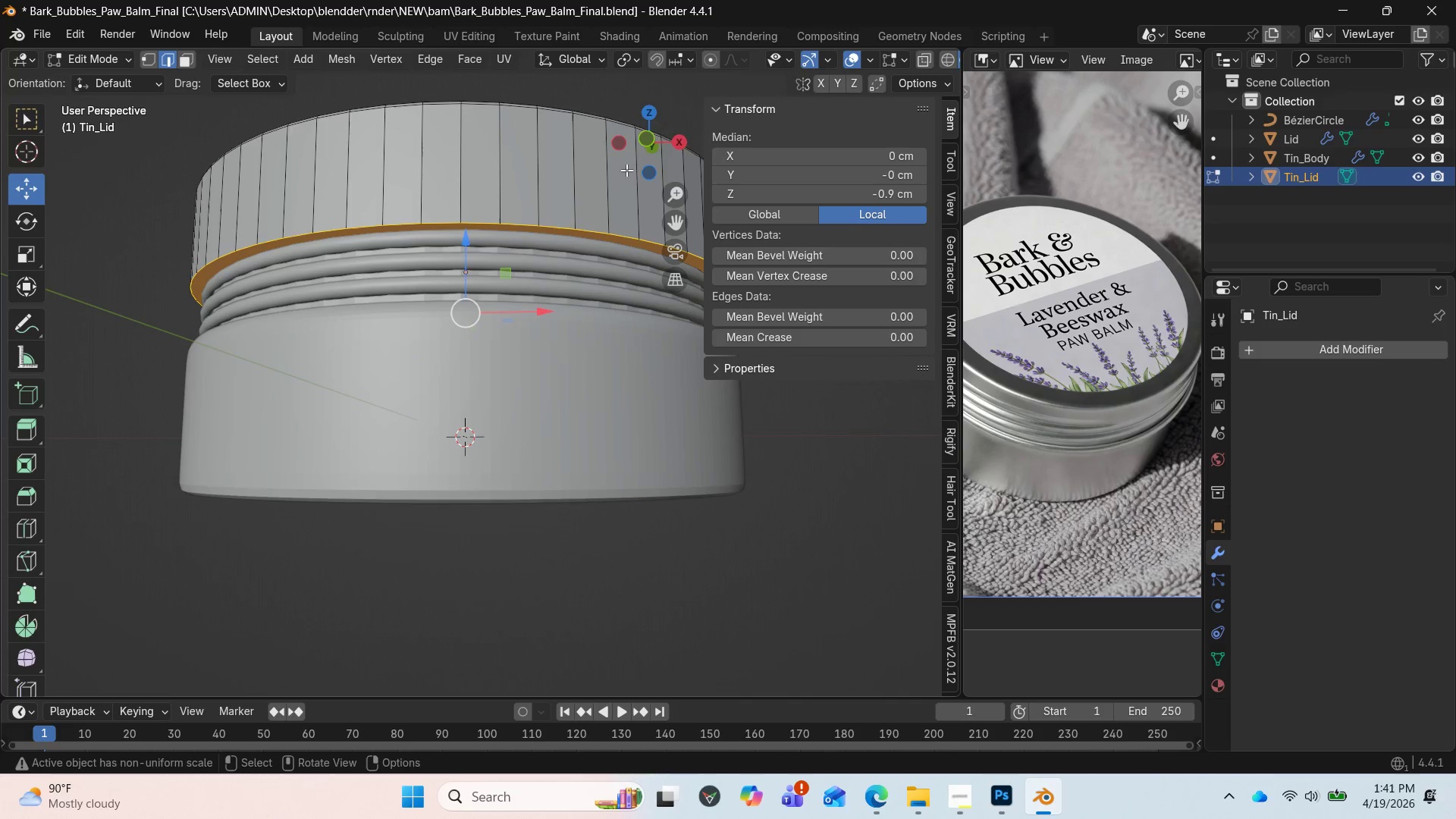 
left_click_drag(start_coordinate=[648, 147], to_coordinate=[466, 133])
 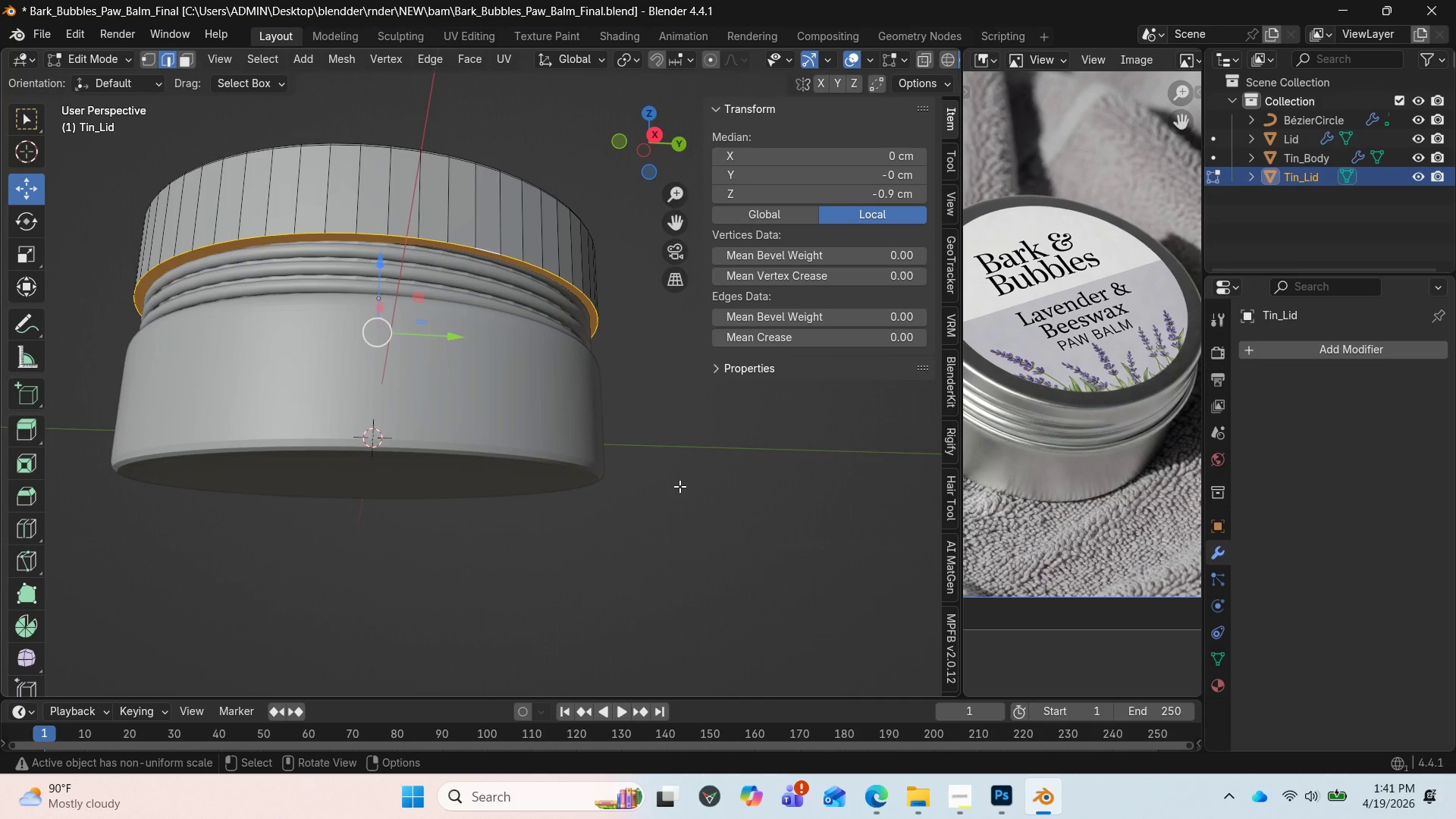 
key(Control+B)
 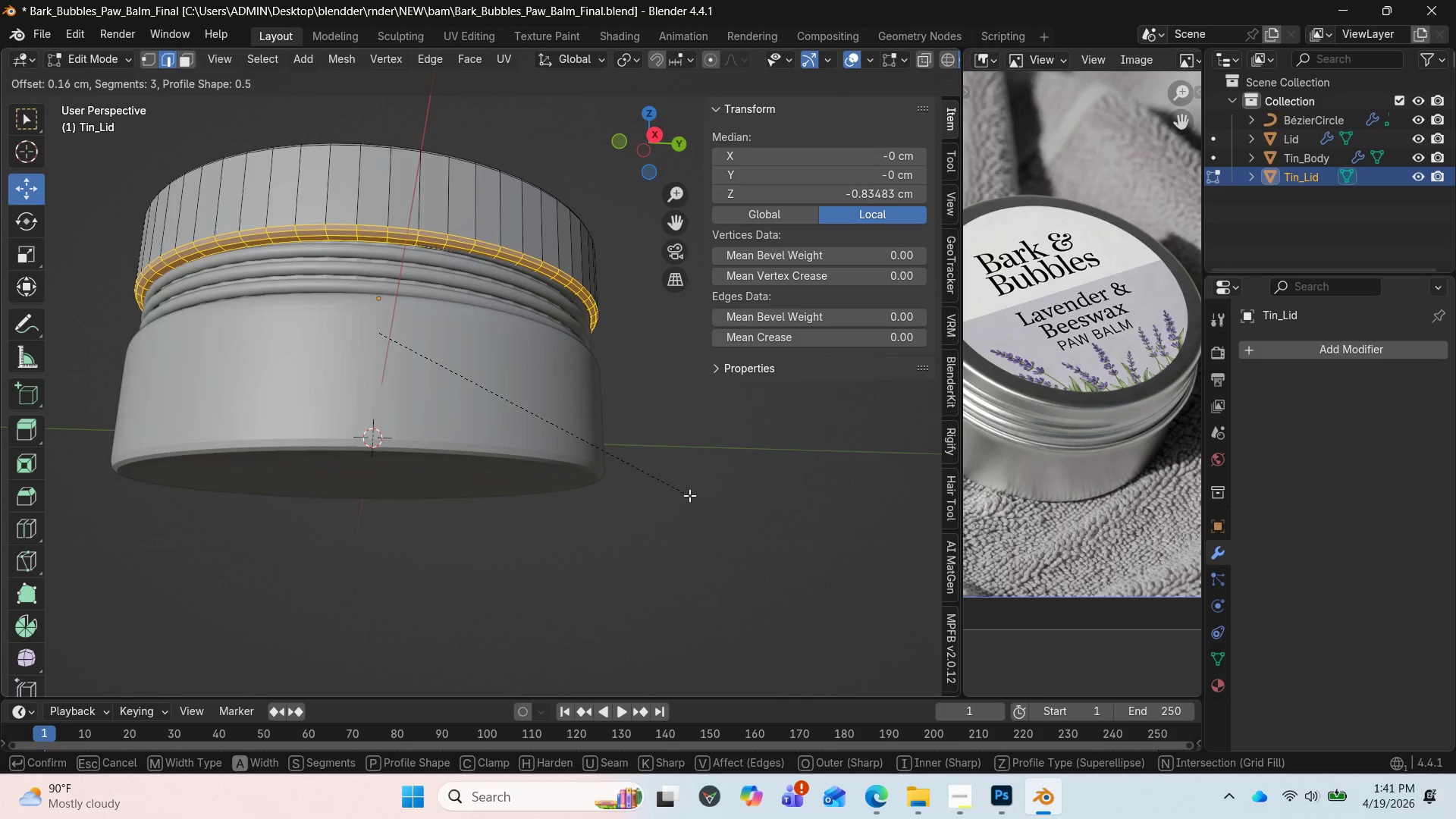 
left_click([691, 495])